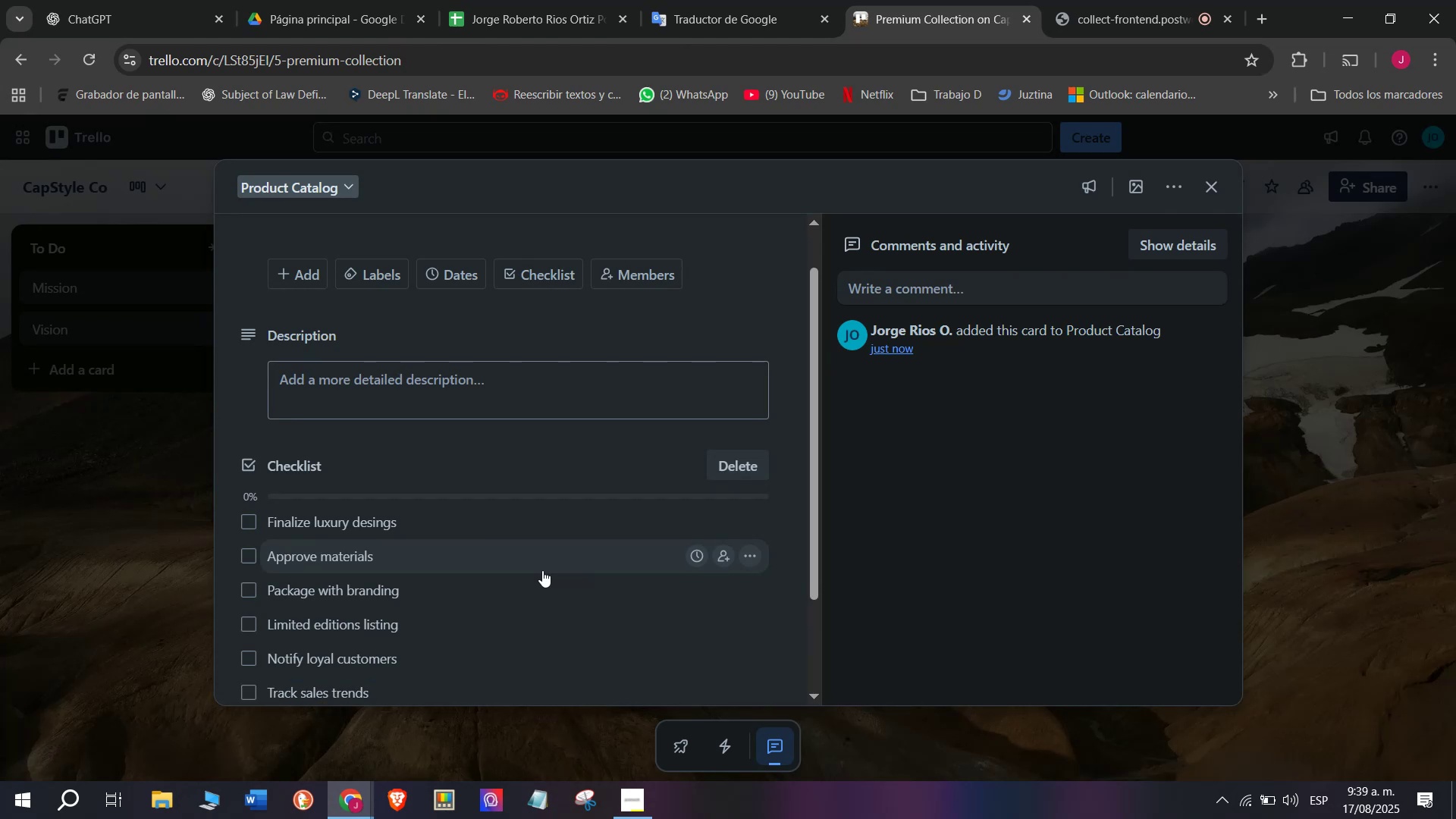 
left_click([382, 272])
 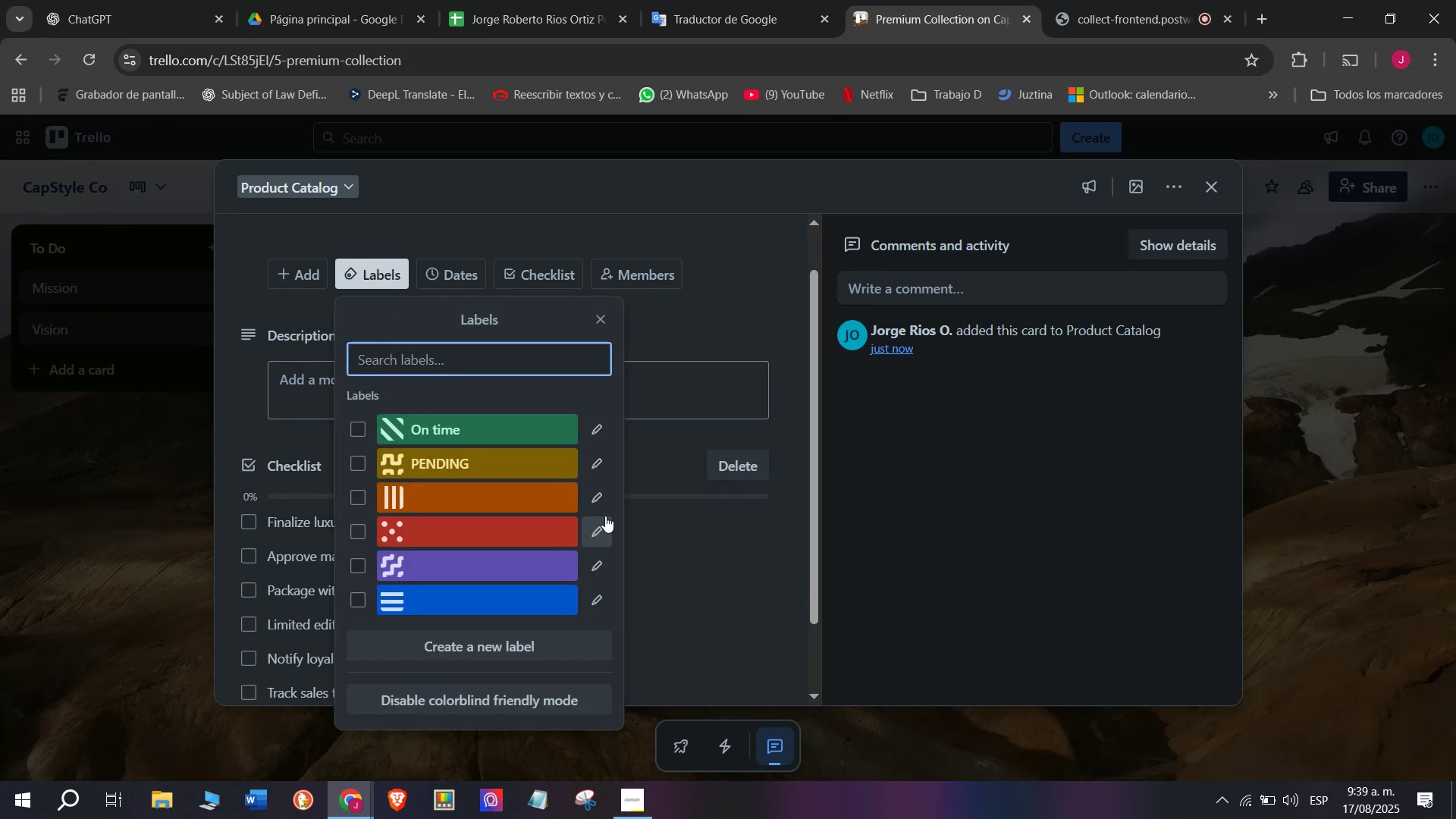 
left_click([601, 495])
 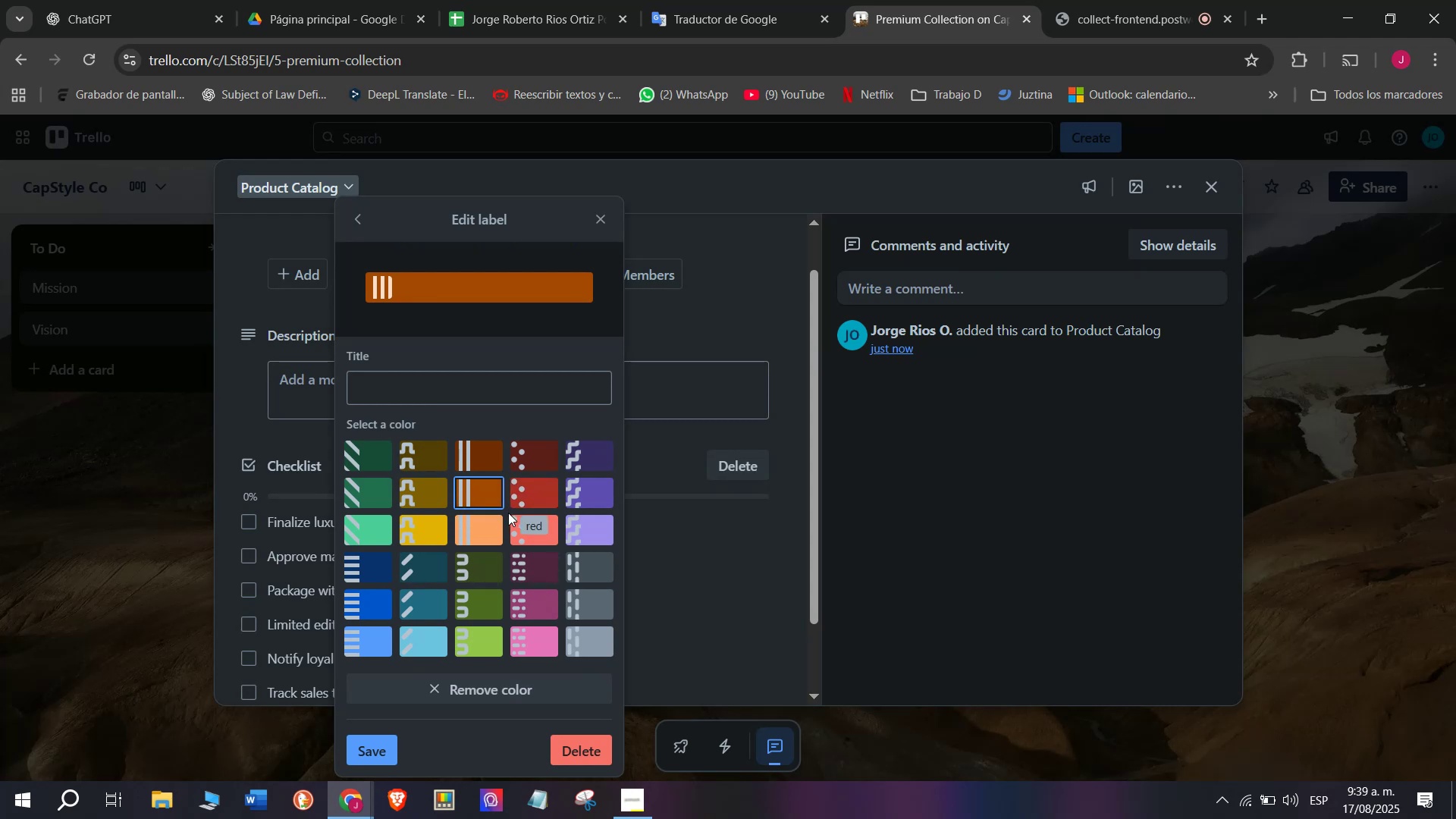 
left_click([522, 499])
 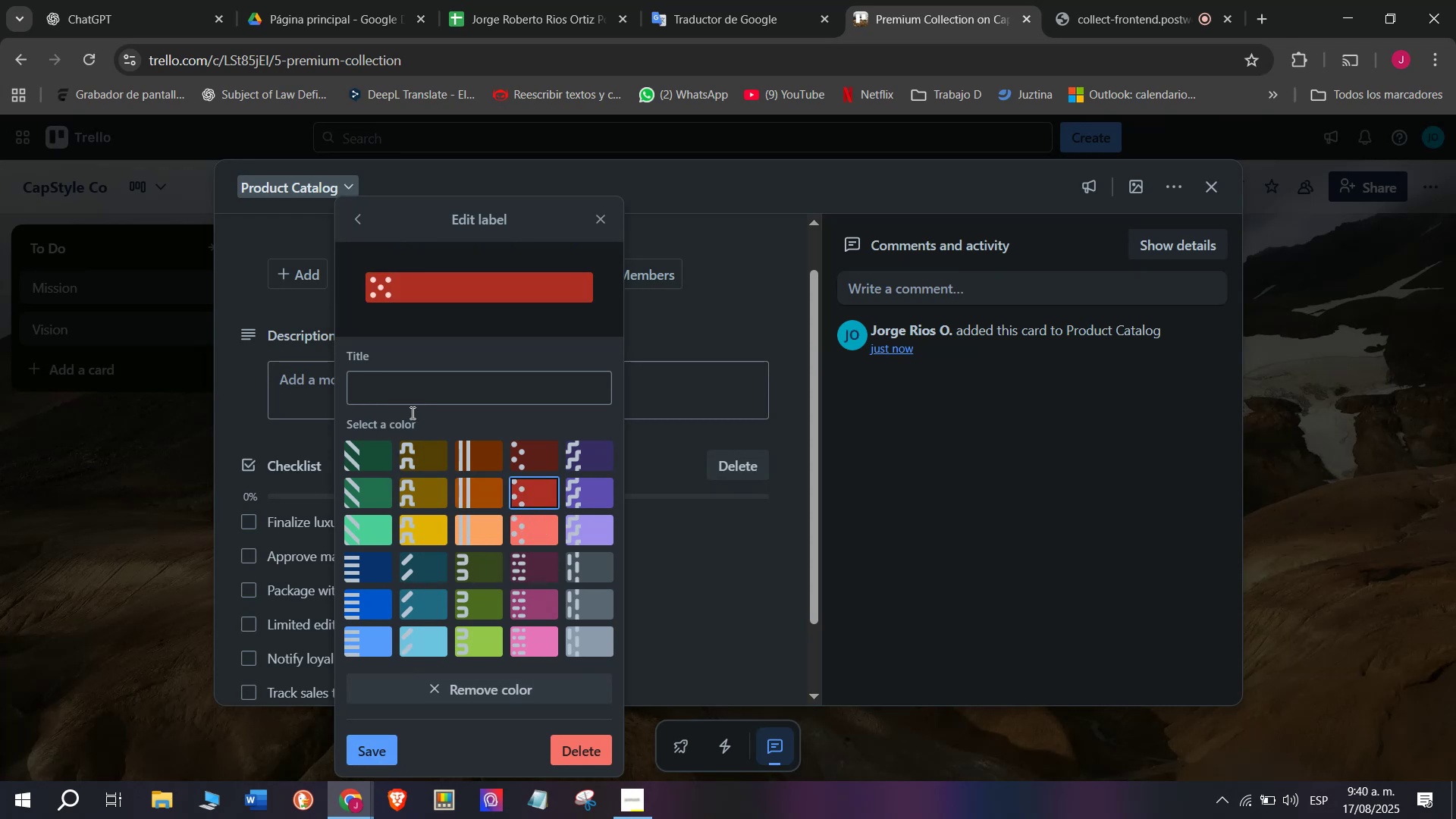 
left_click([410, 394])
 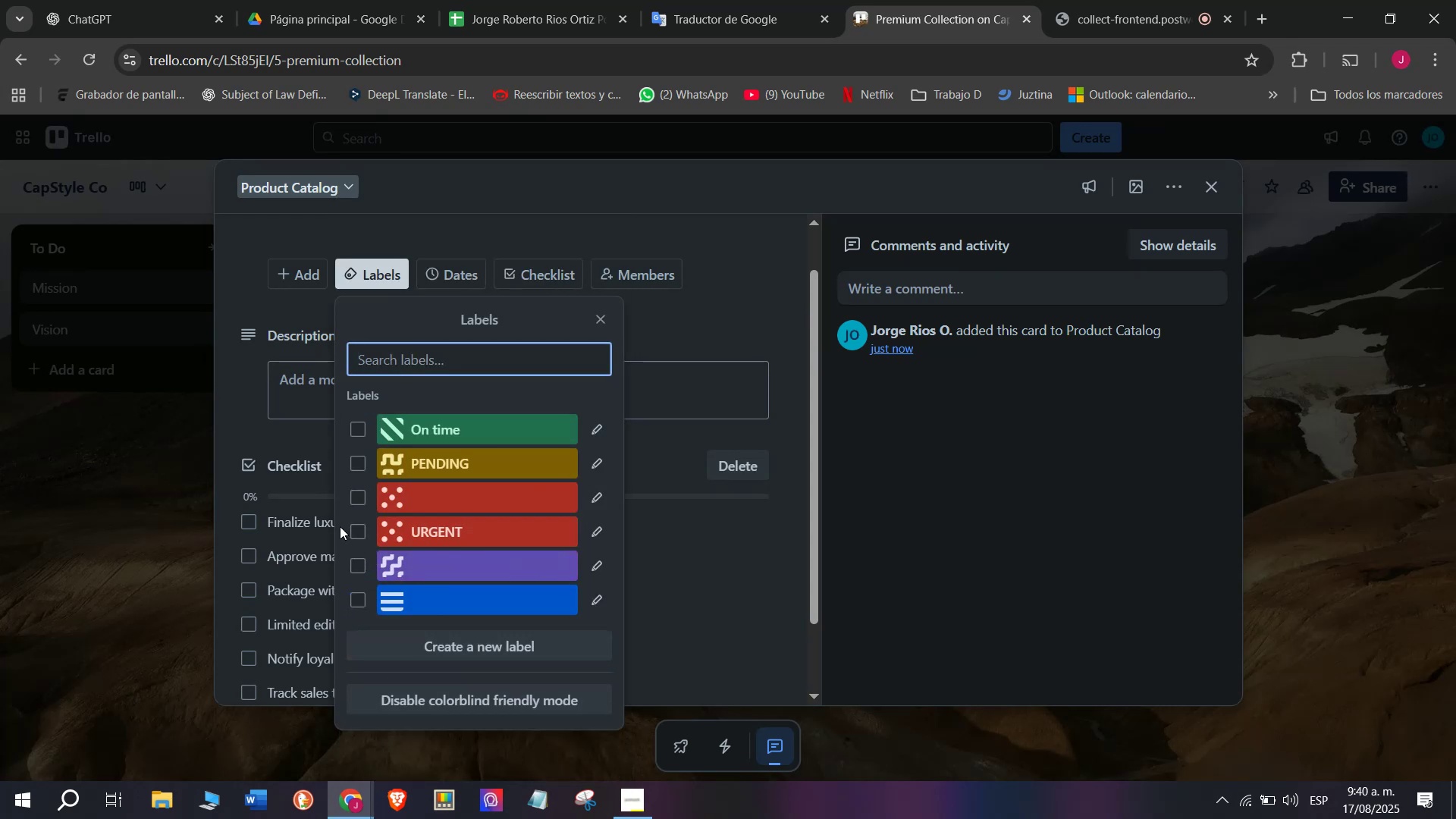 
left_click([356, 538])
 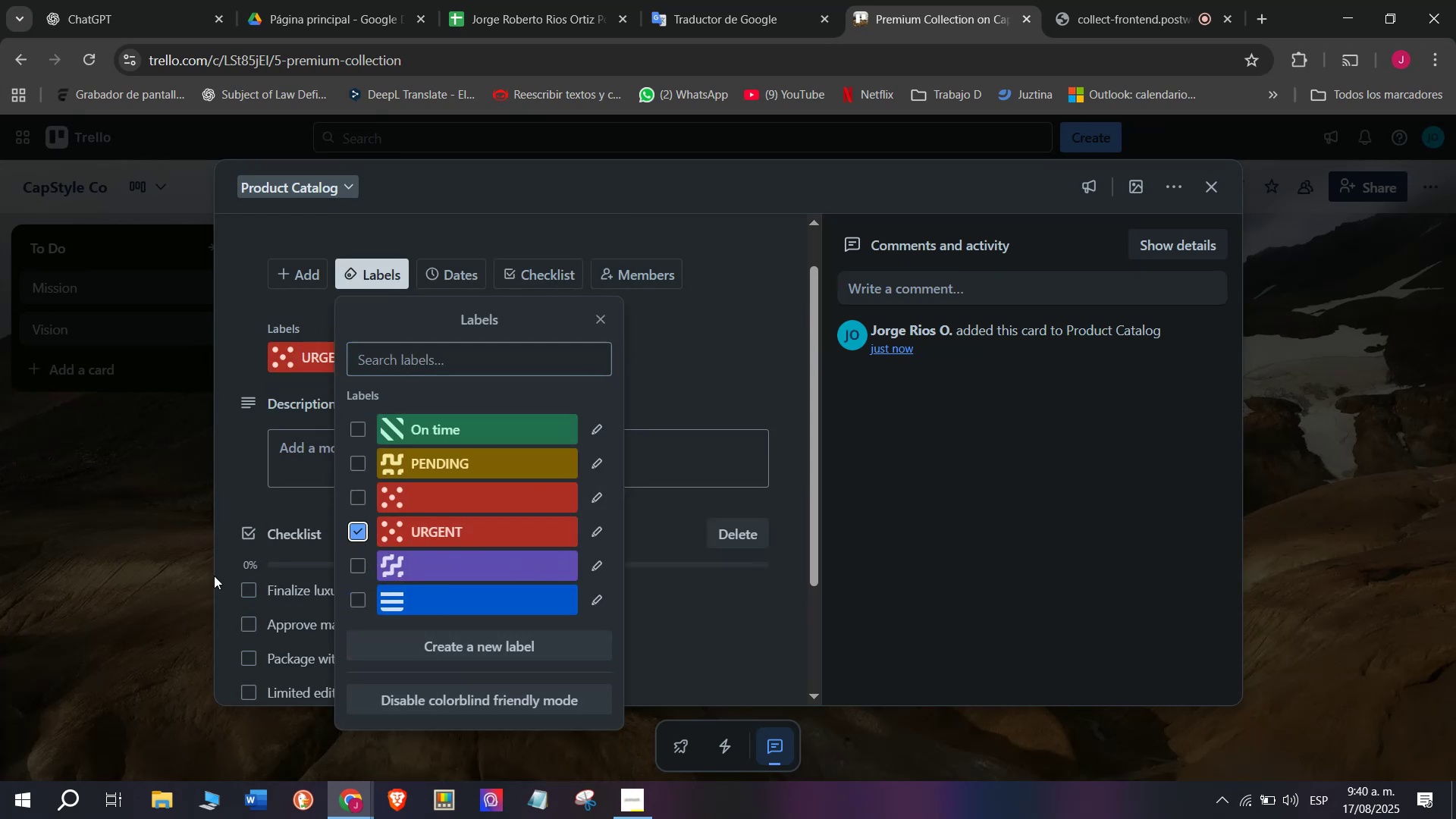 
left_click([165, 577])
 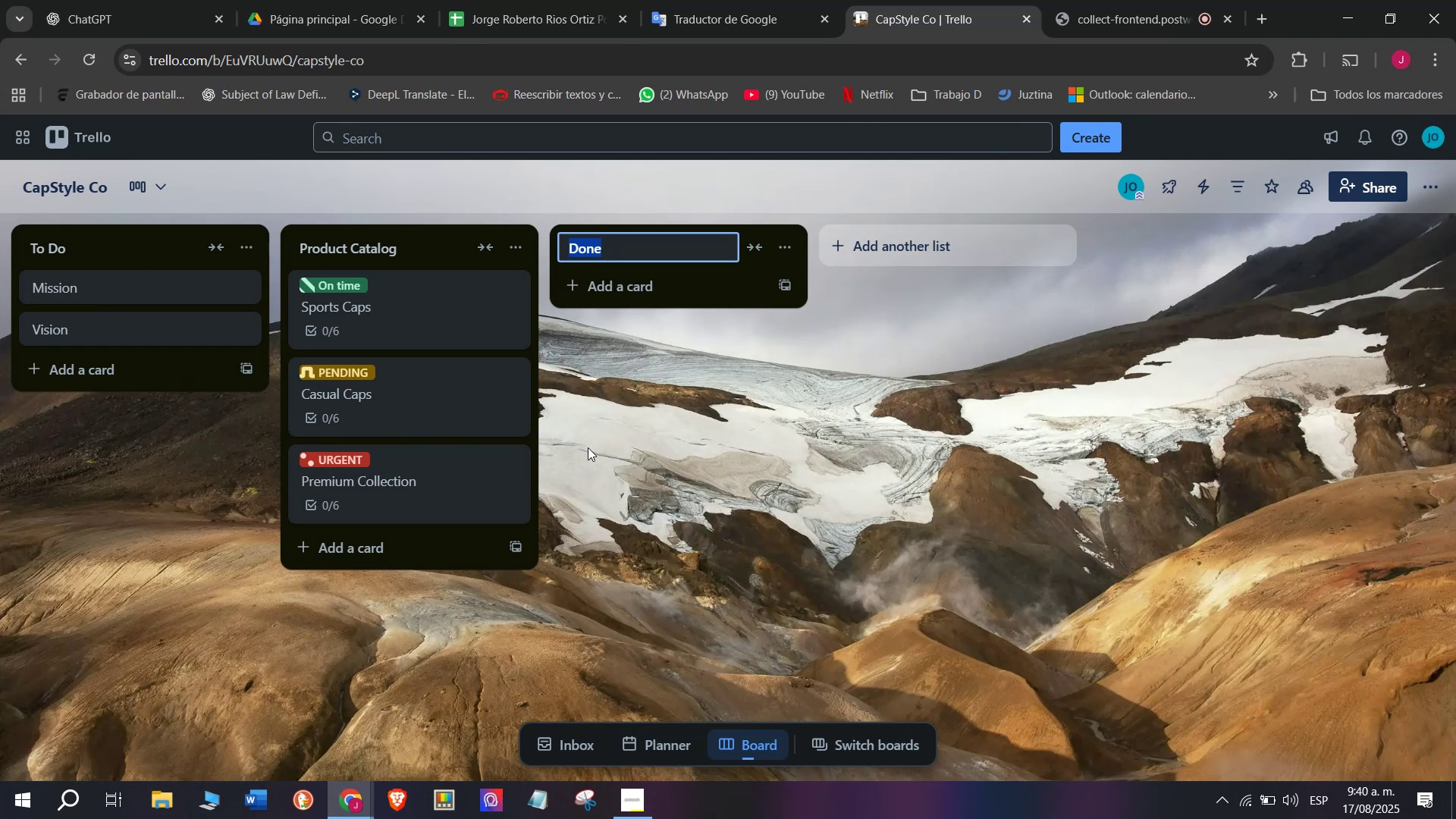 
type(Inventory )
 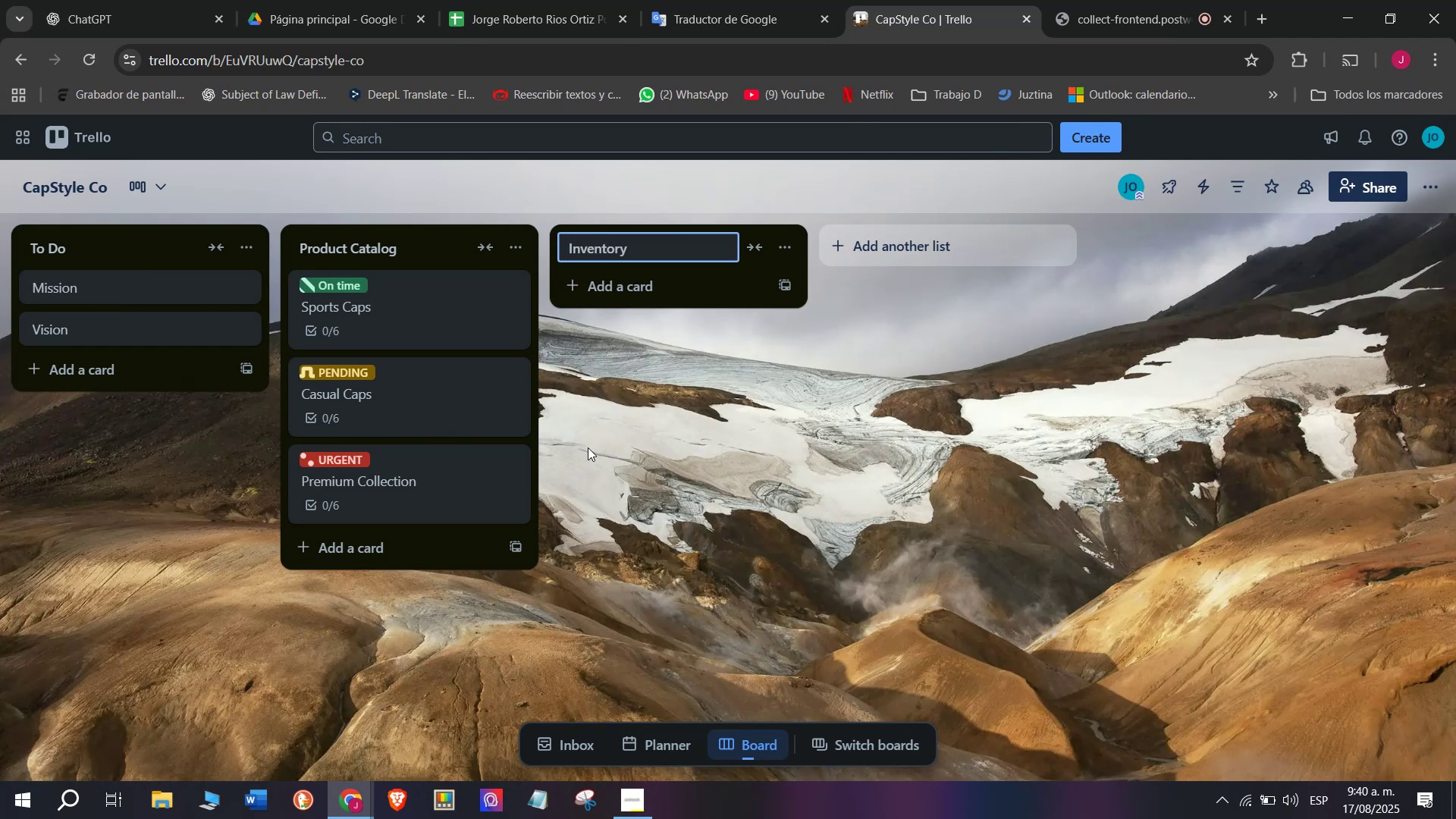 
type(^ Supplu)
key(Backspace)
type(y)
 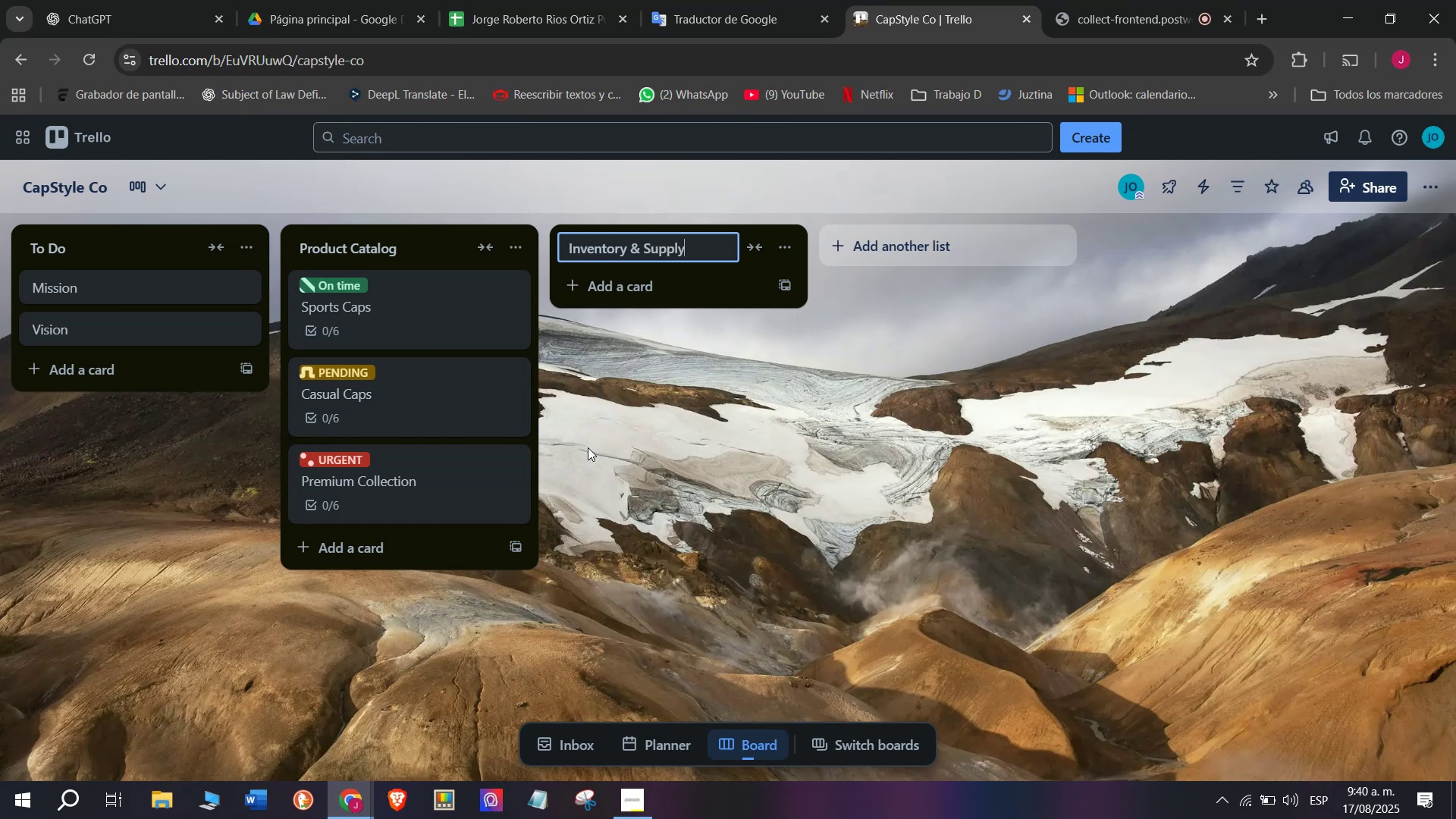 
key(Enter)
 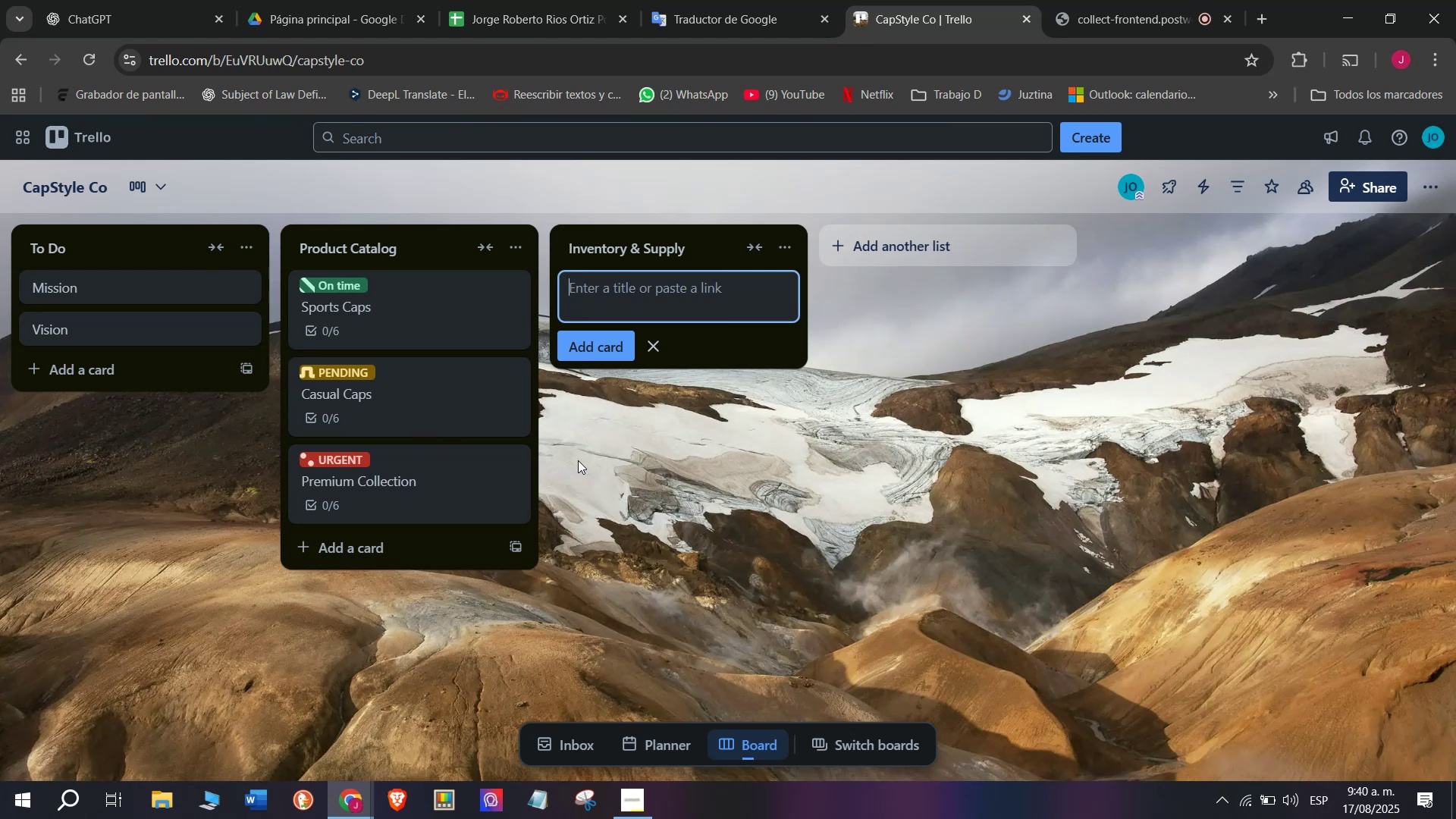 
wait(7.57)
 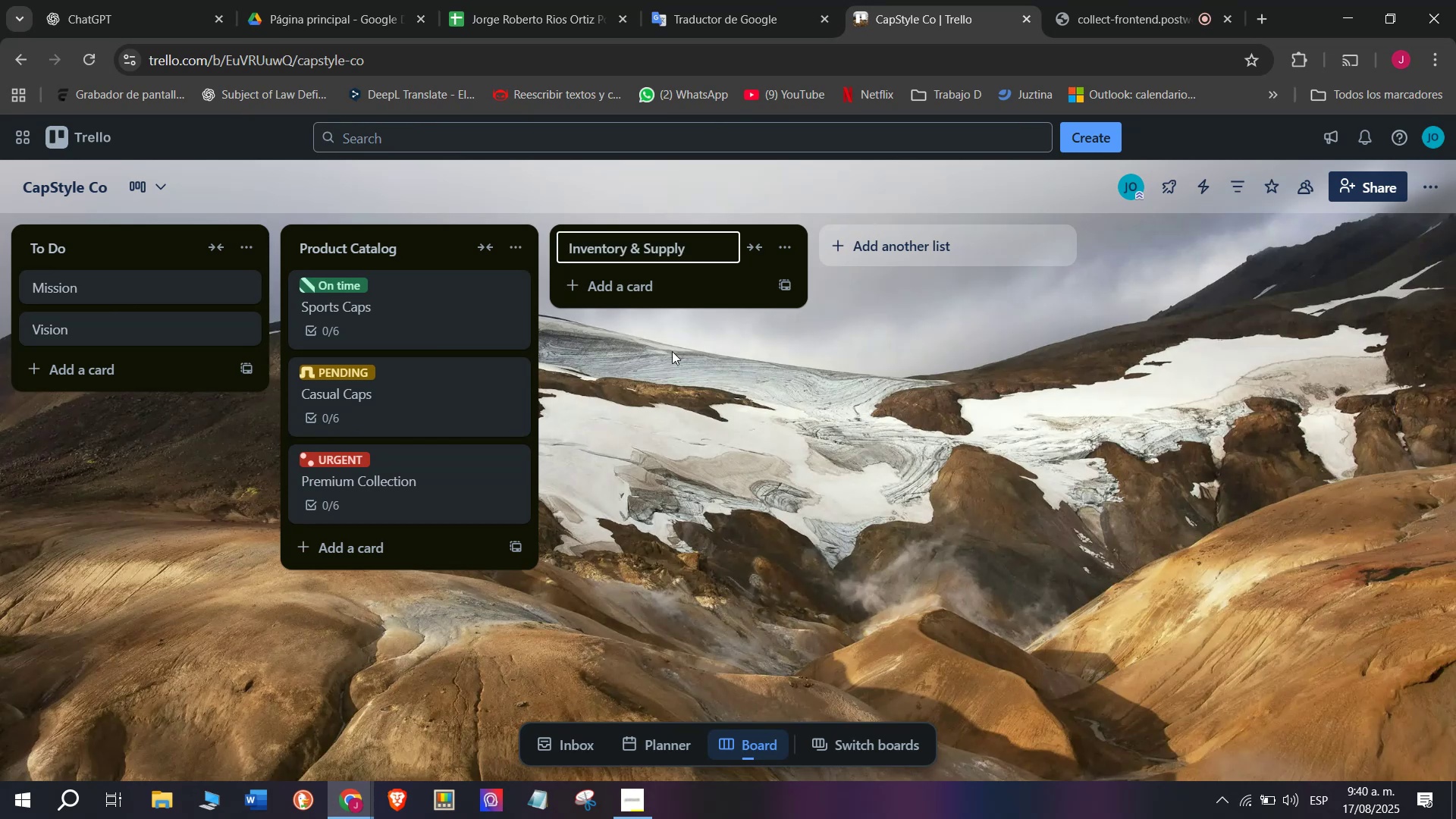 
type(Stock Tracking)
 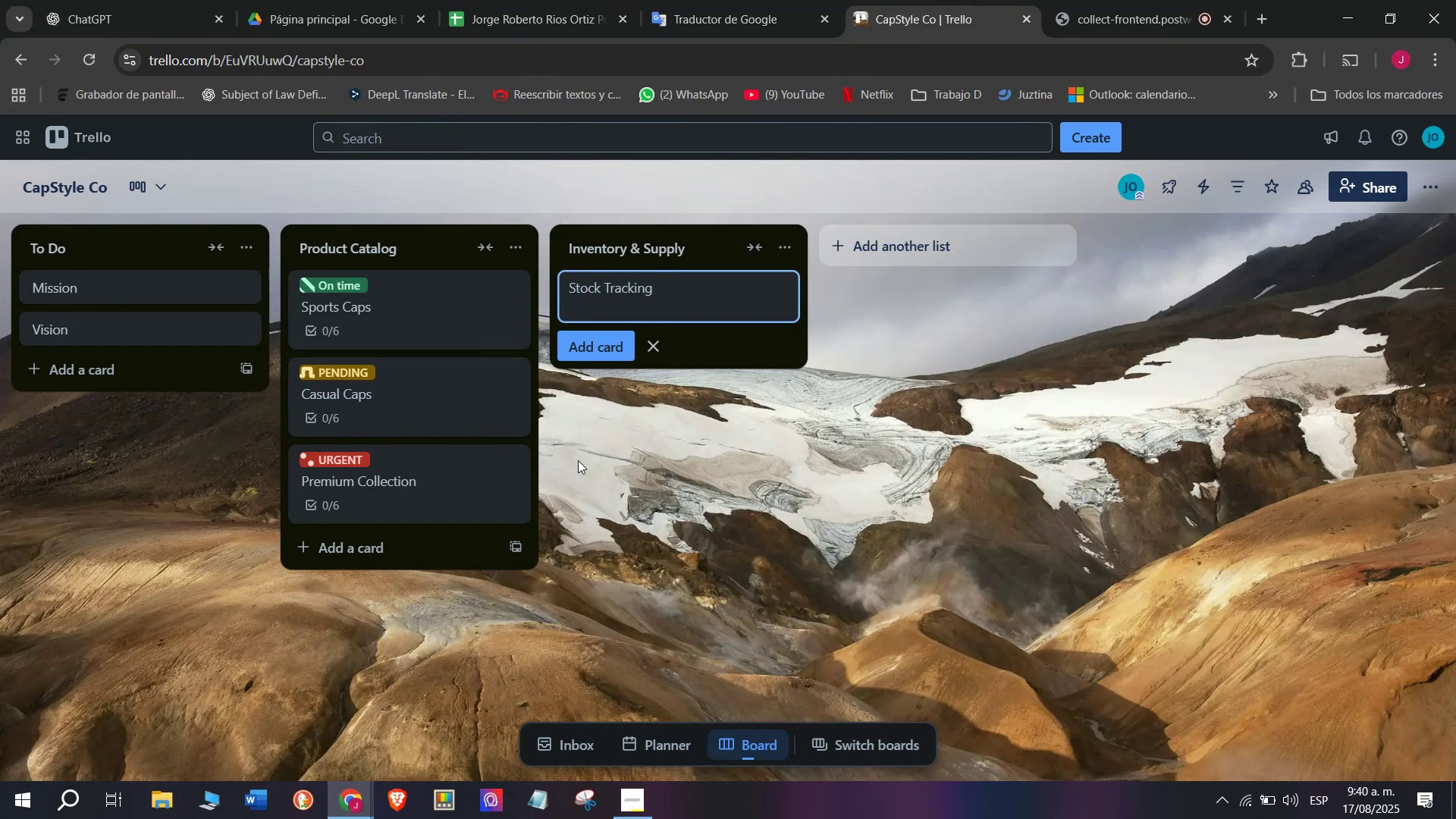 
key(Enter)
 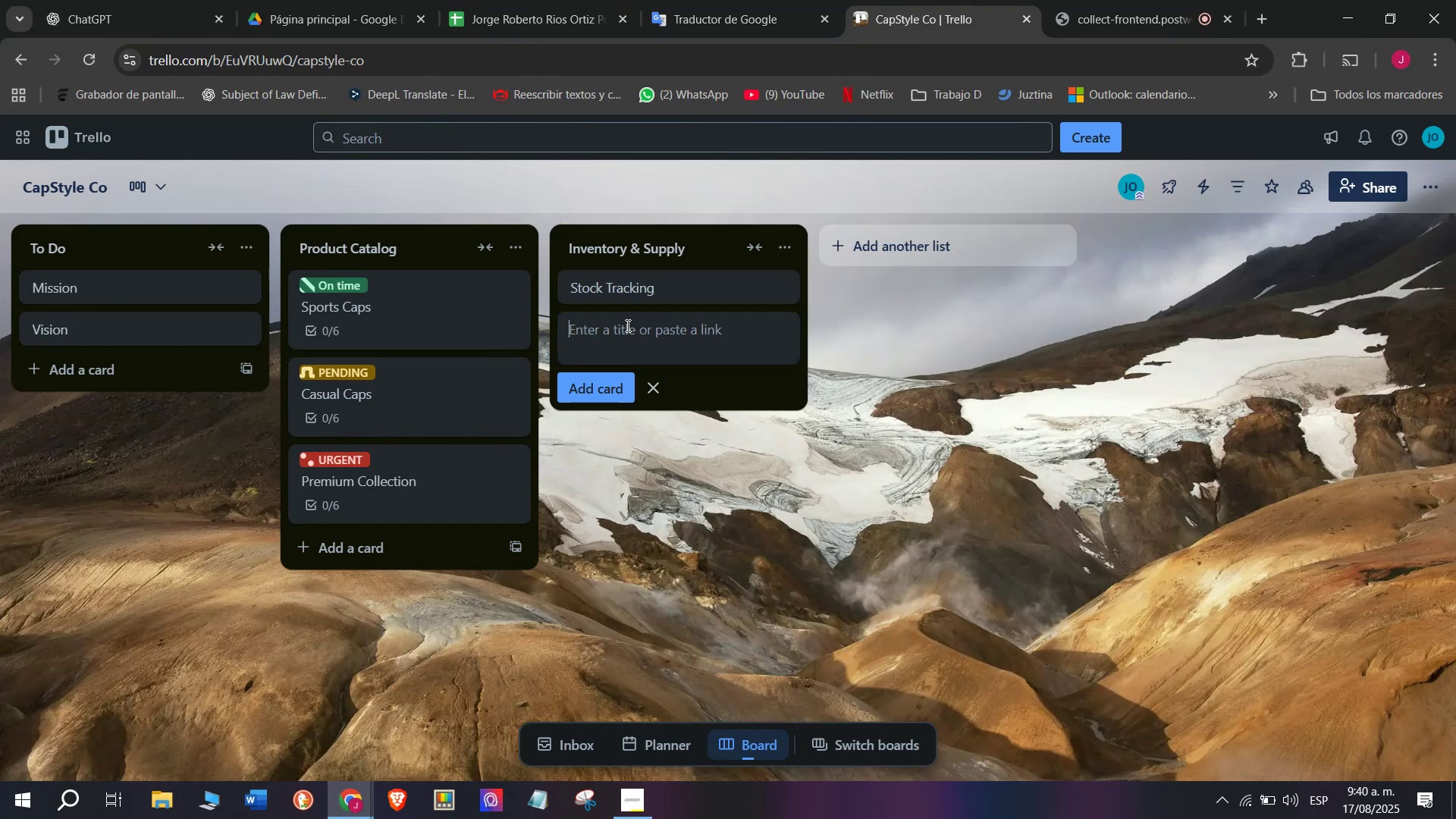 
left_click([636, 299])
 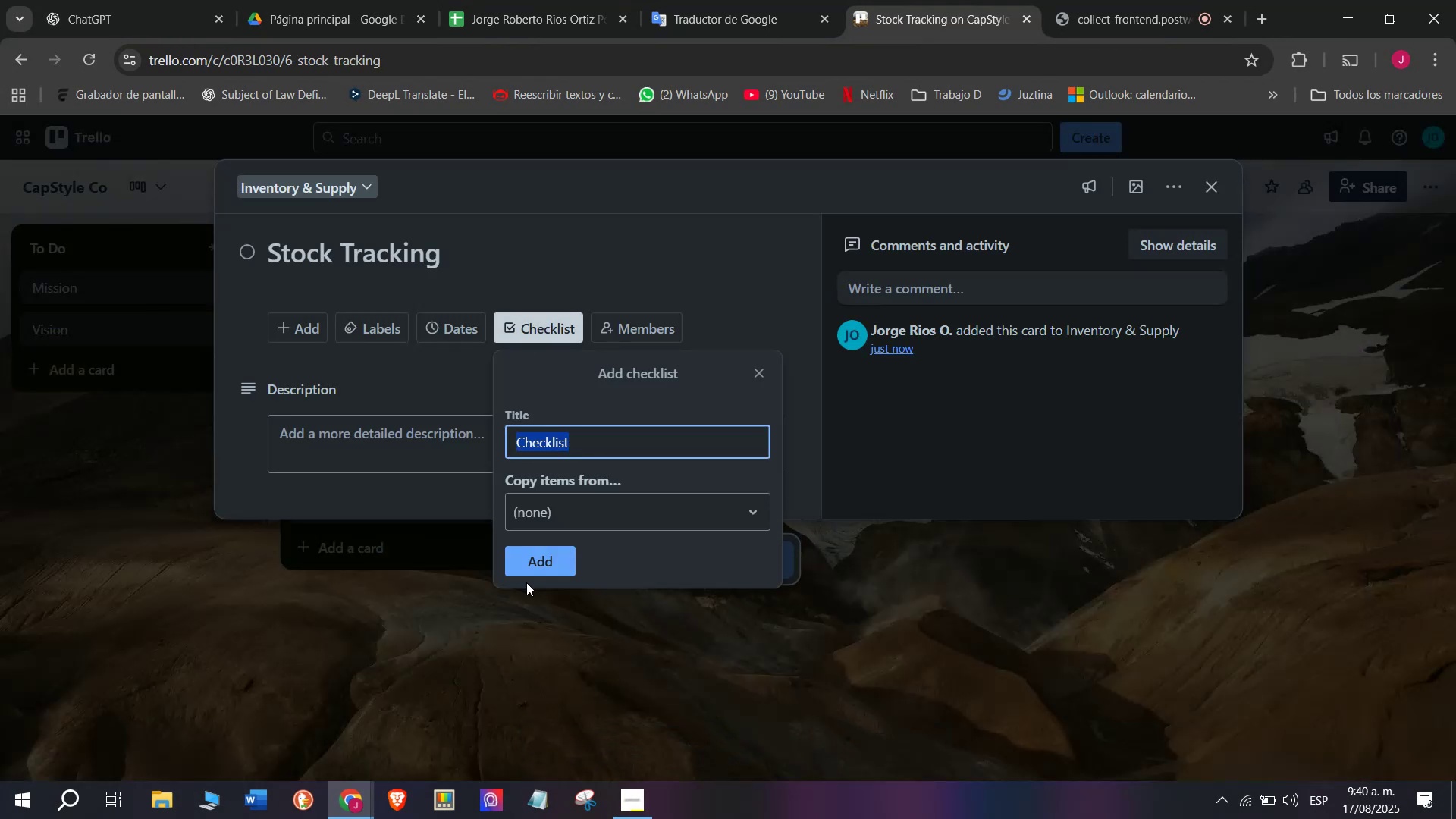 
left_click([532, 575])
 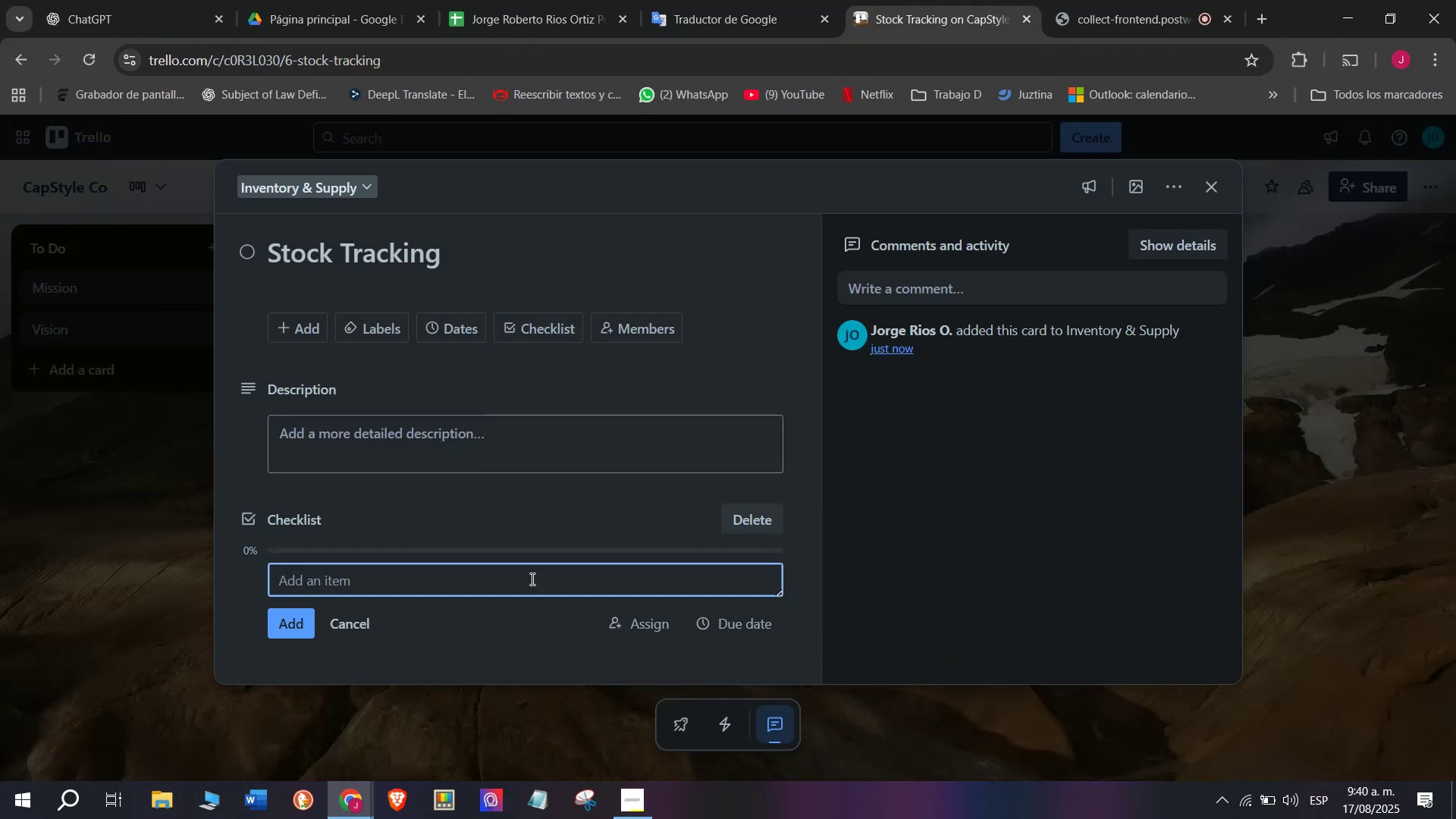 
type(Daily )
 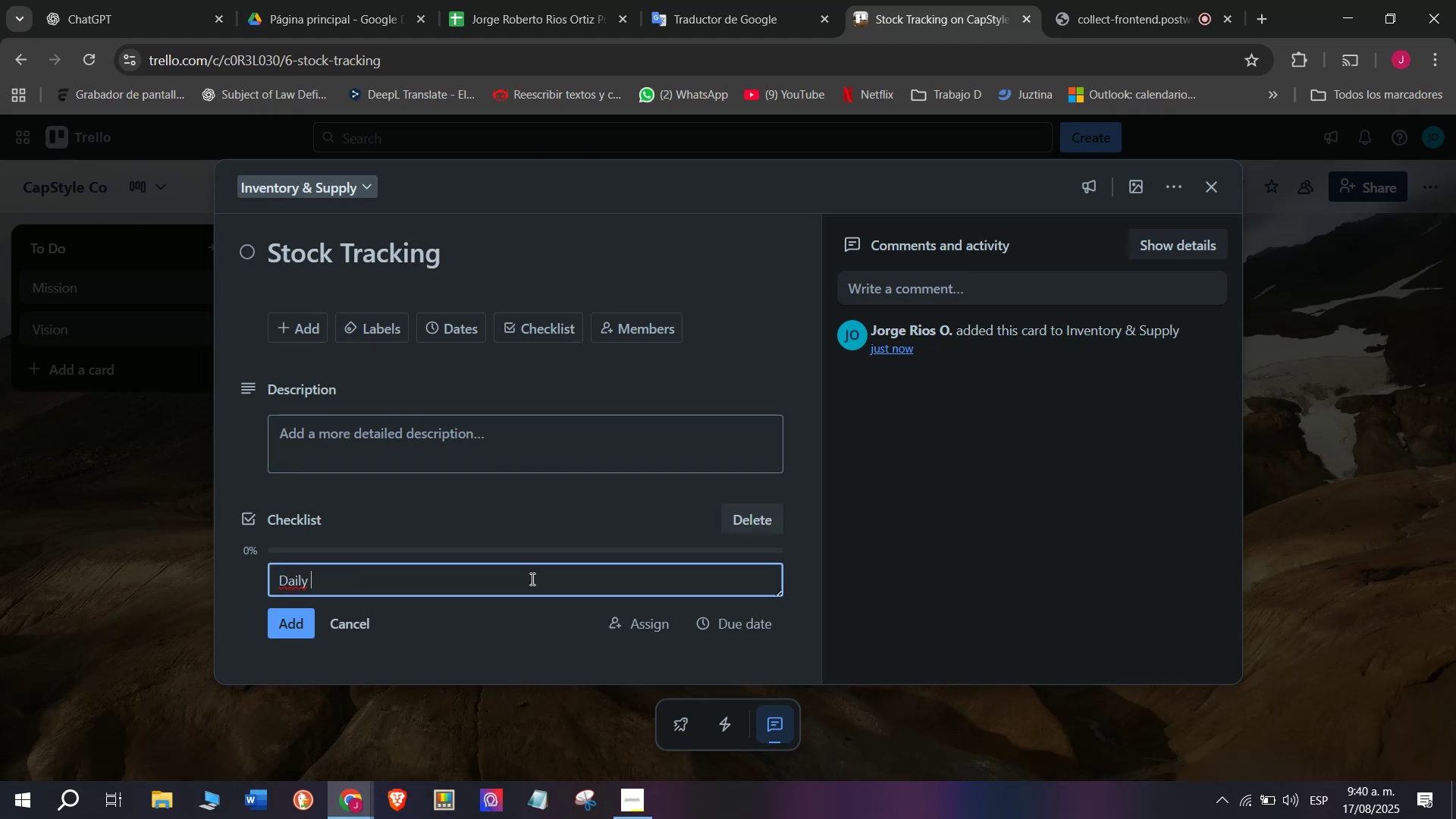 
type(warehouse check)
 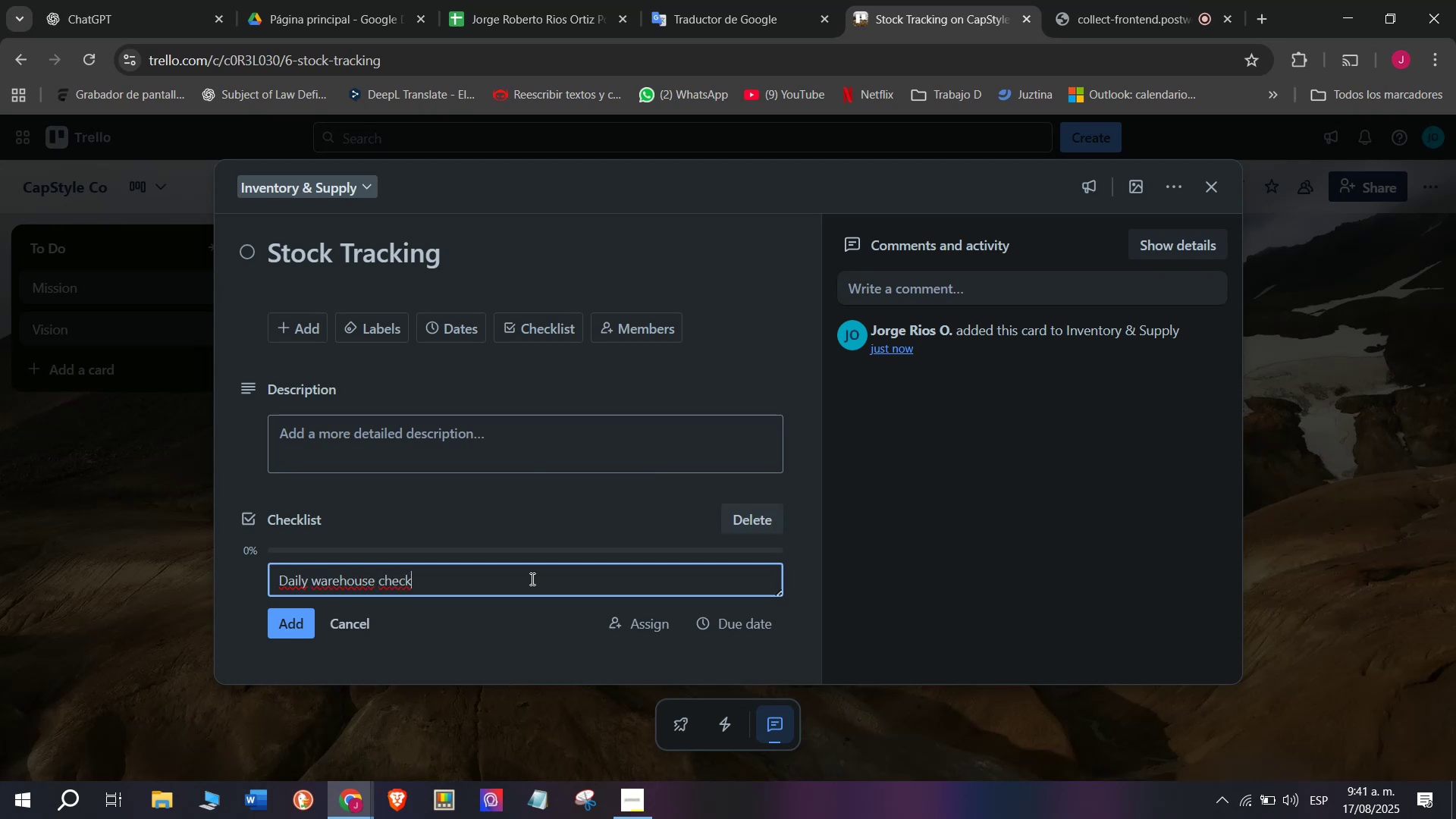 
key(Enter)
 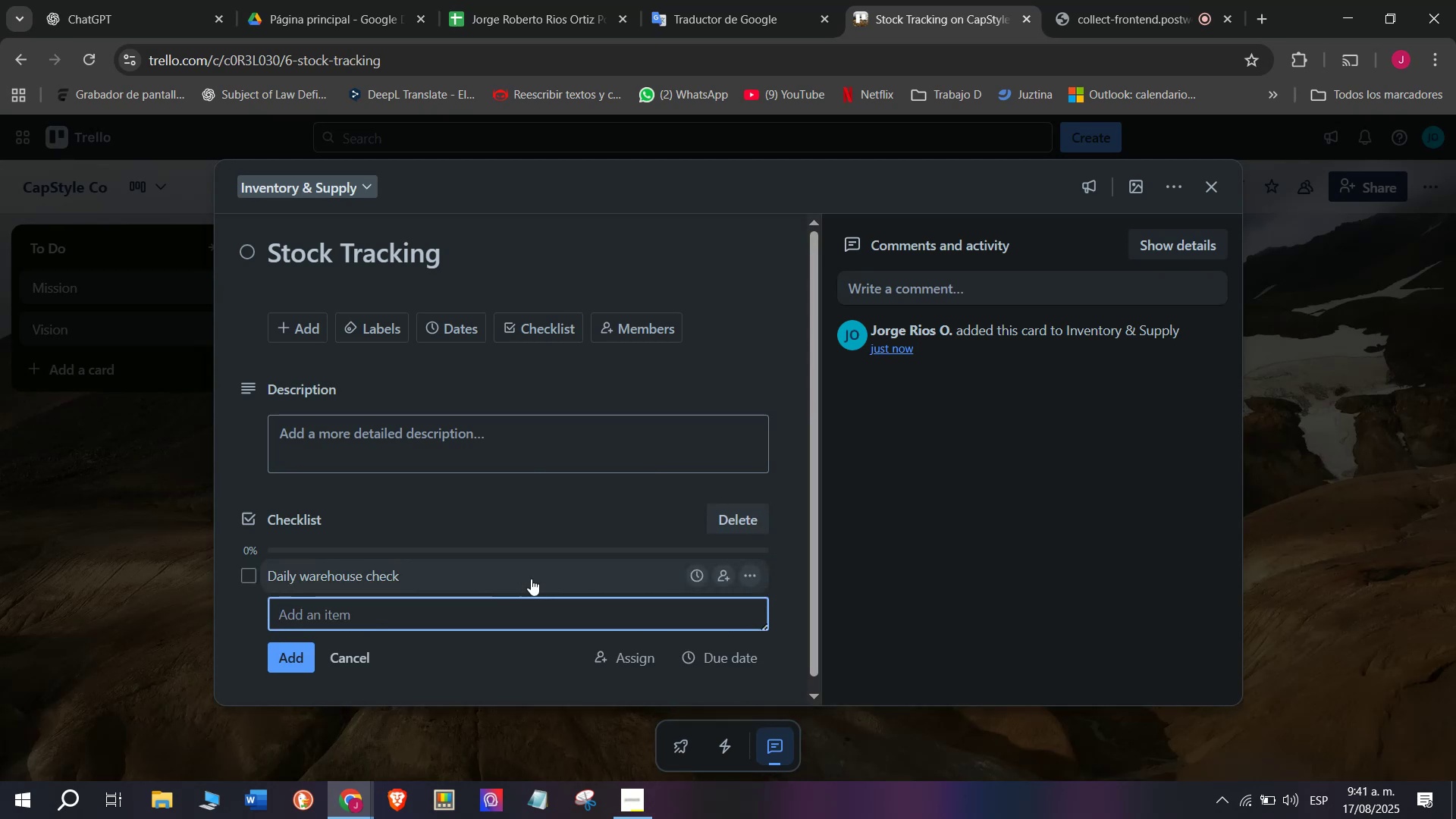 
type(Update )
 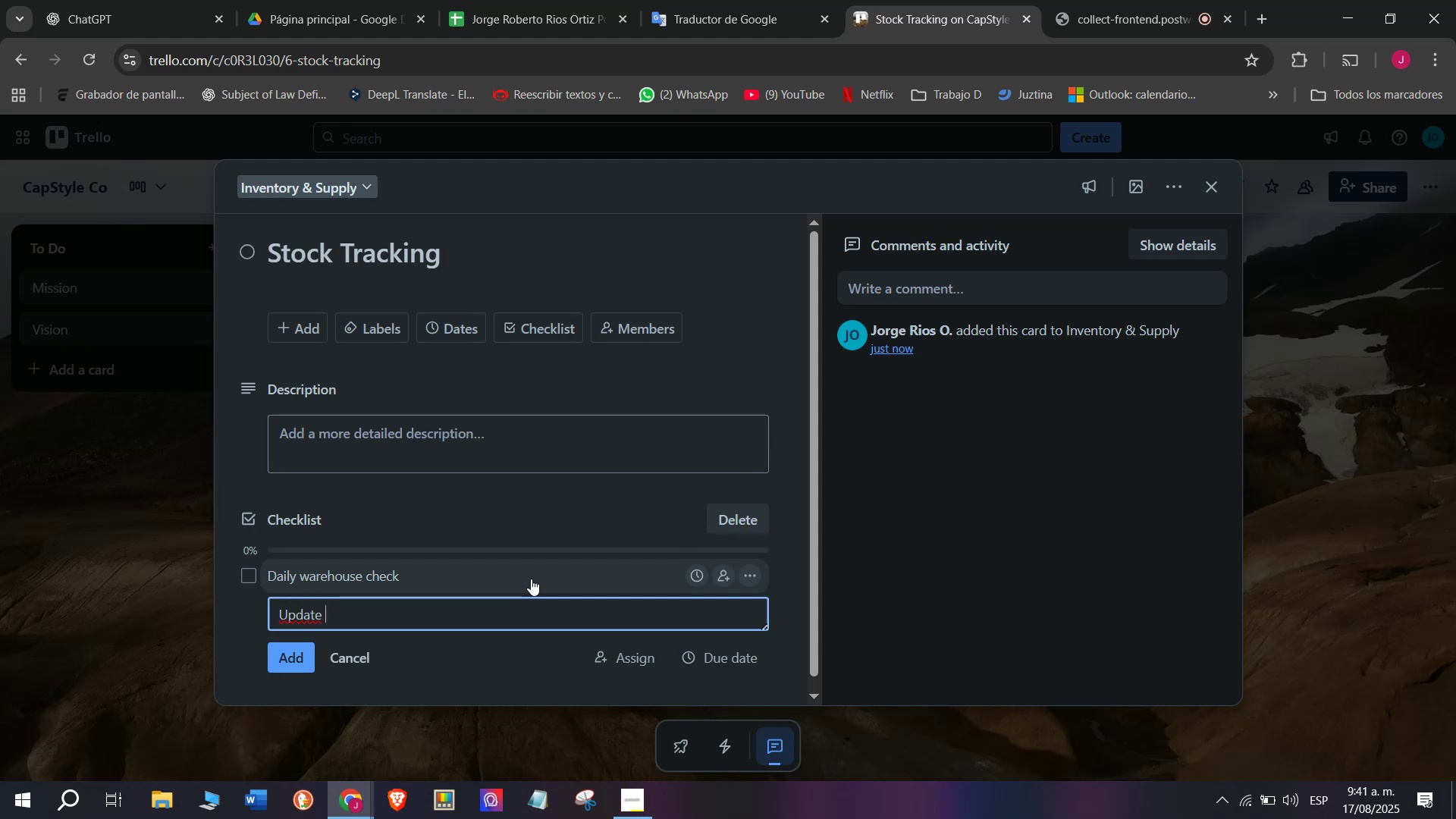 
type(shor)
 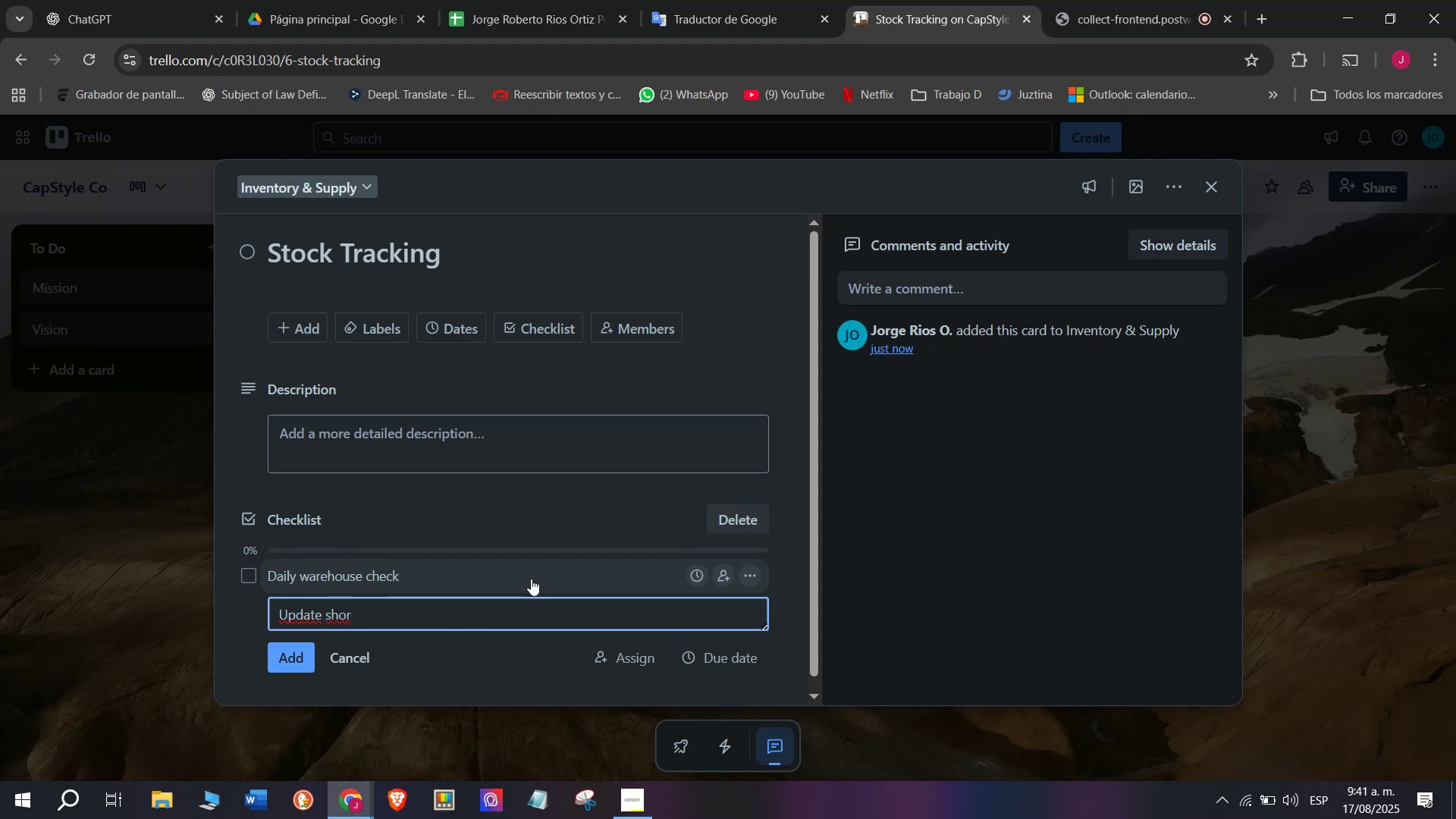 
wait(6.78)
 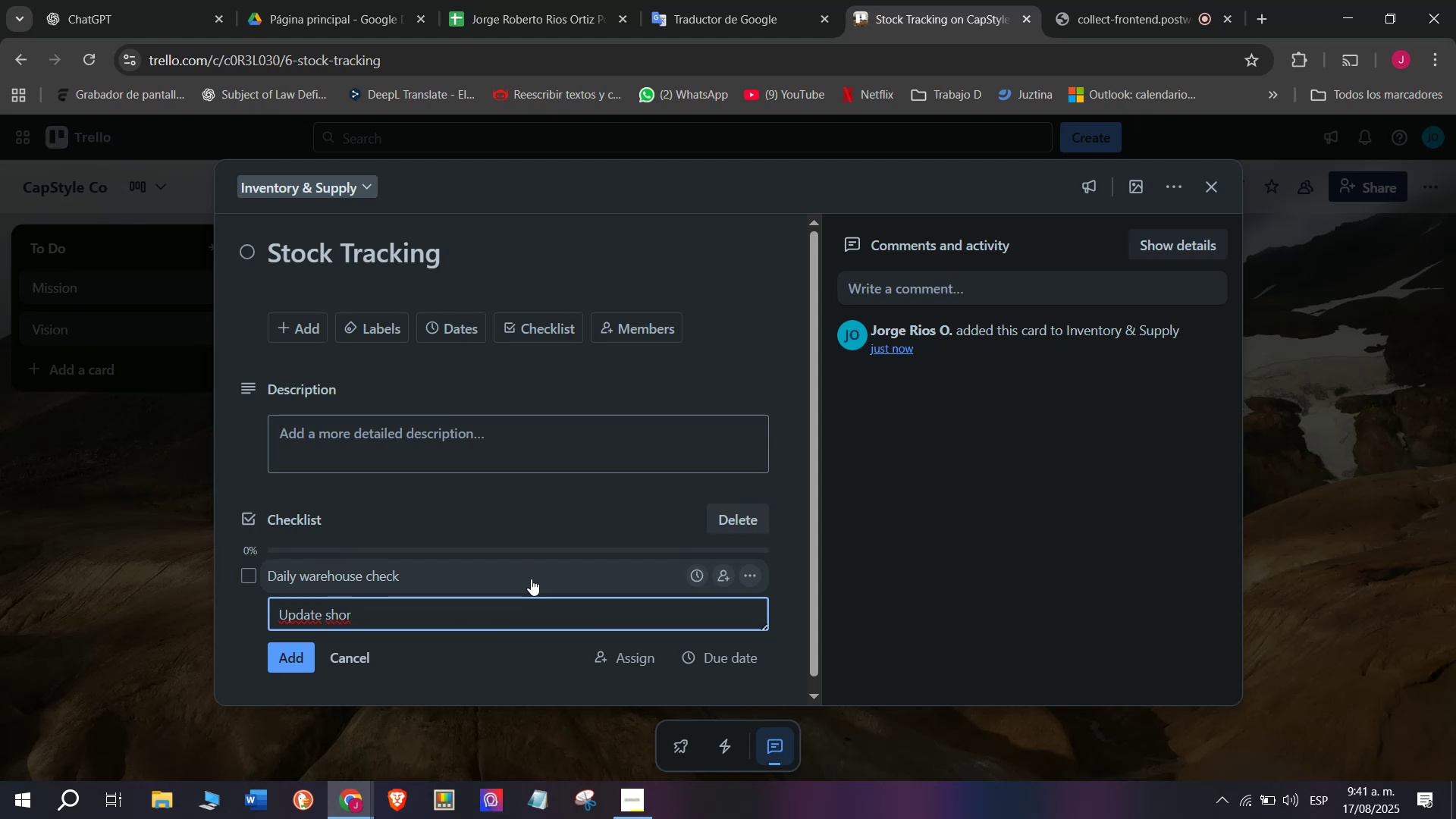 
type(tages)
 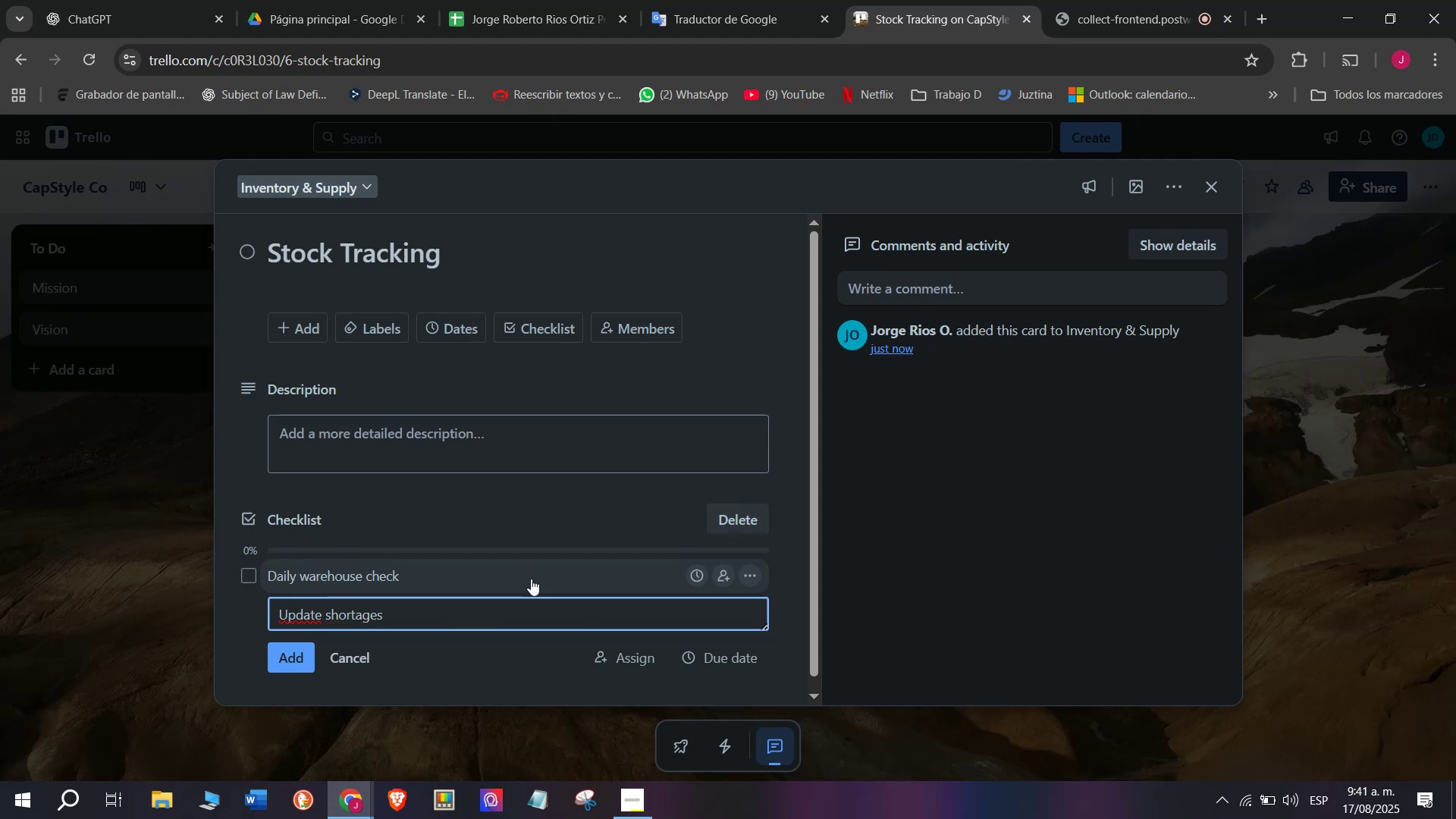 
key(Enter)
 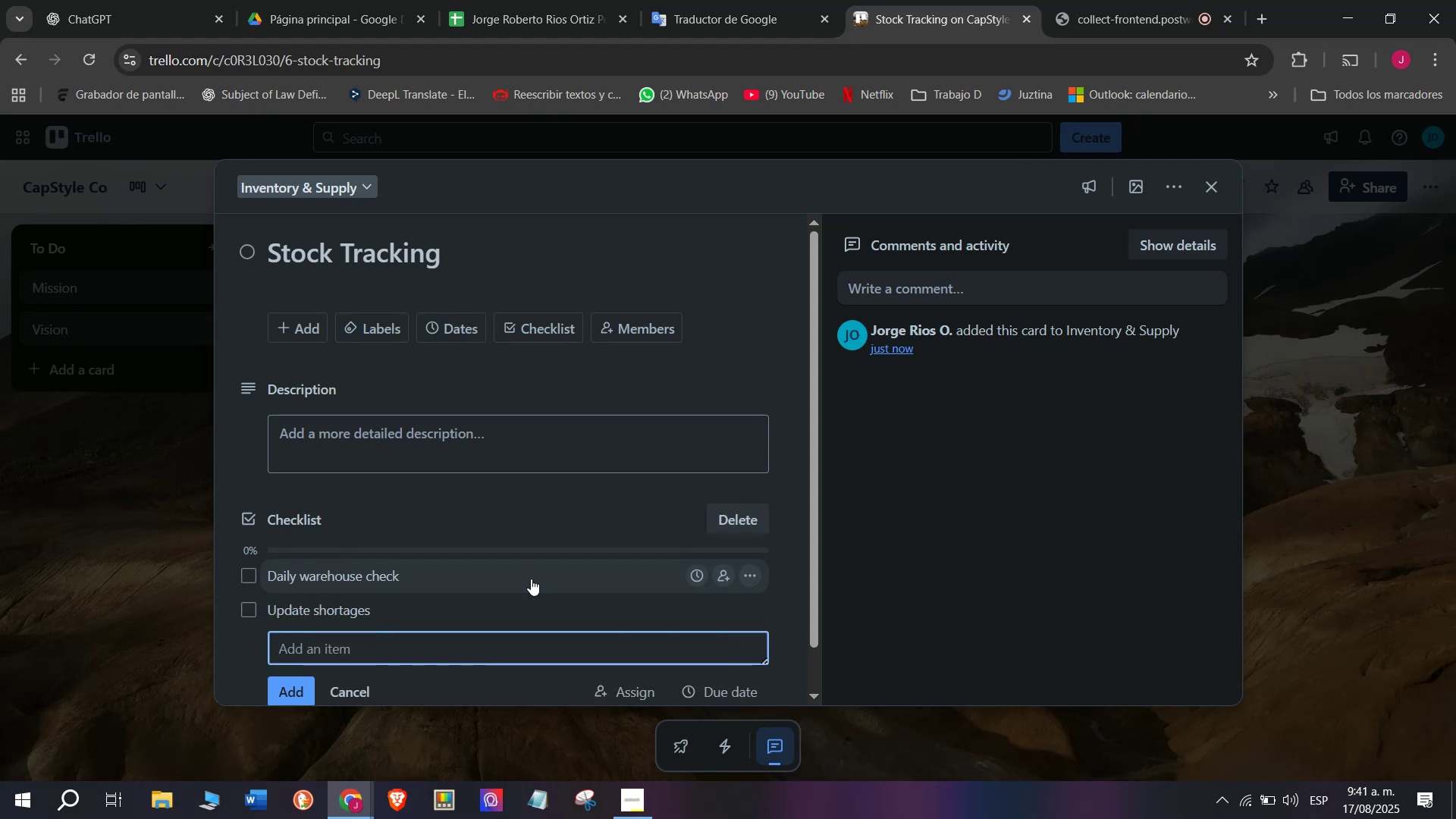 
type(Track imports)
 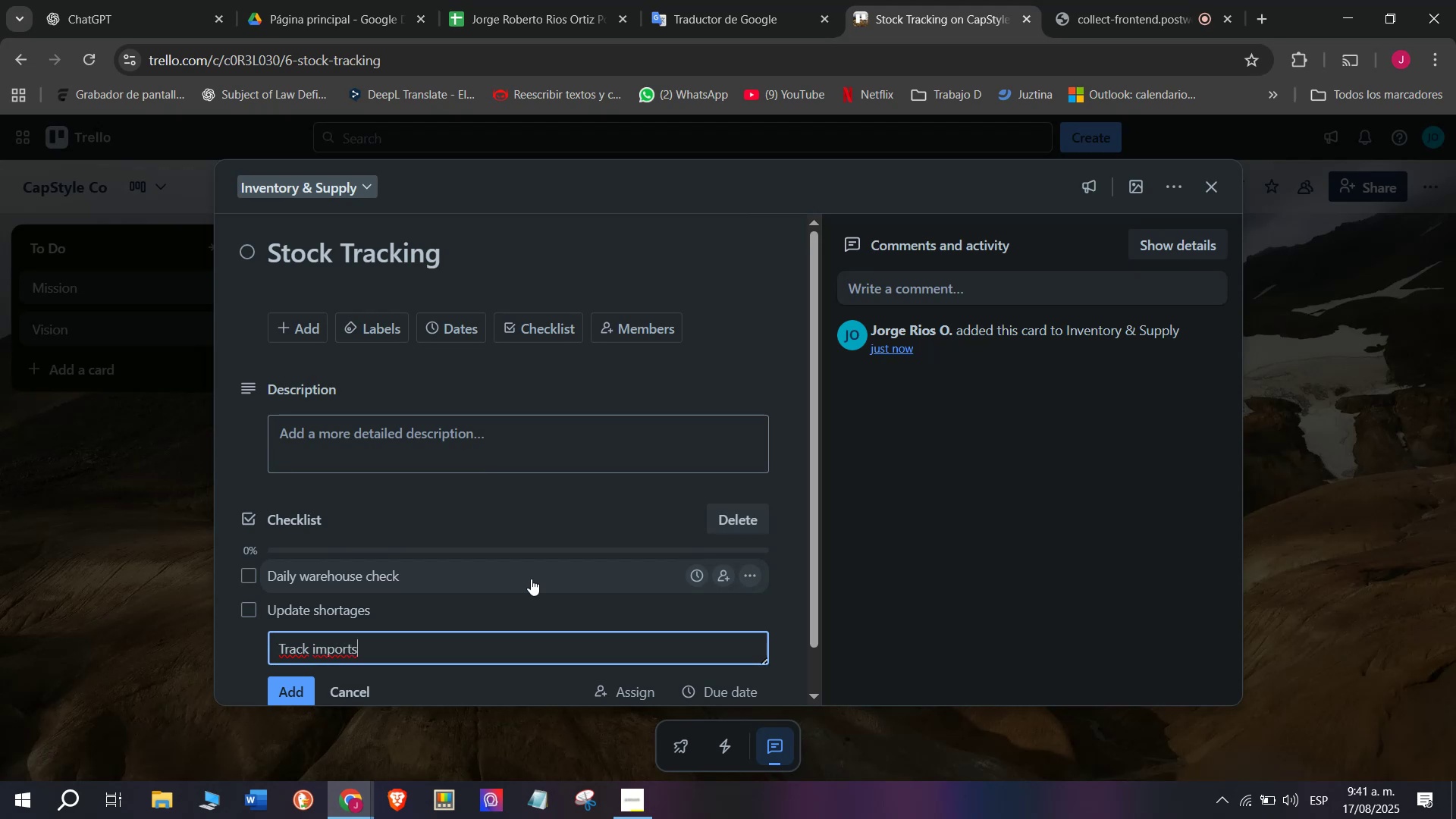 
key(Enter)
 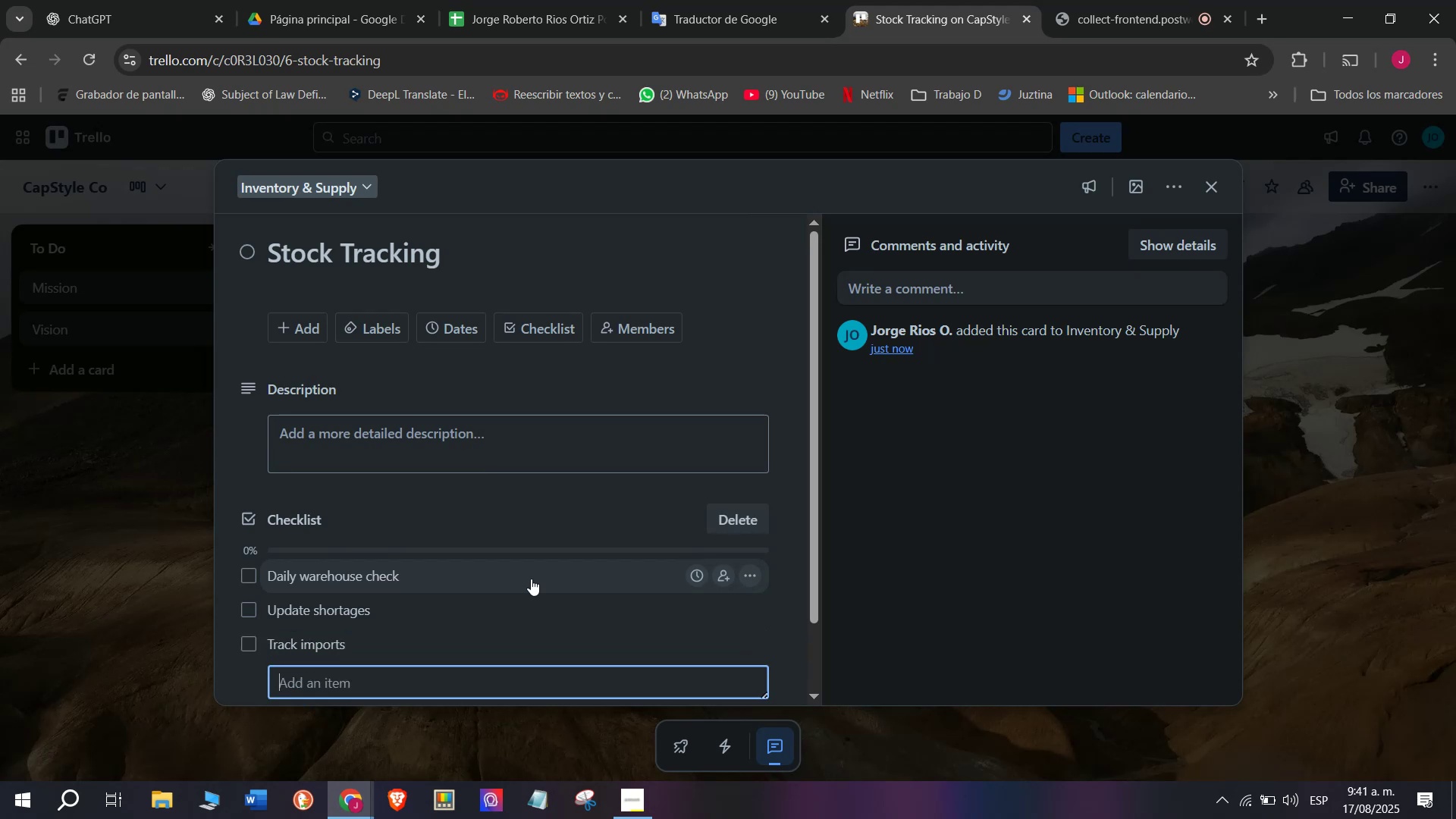 
type(Upload counts to system)
 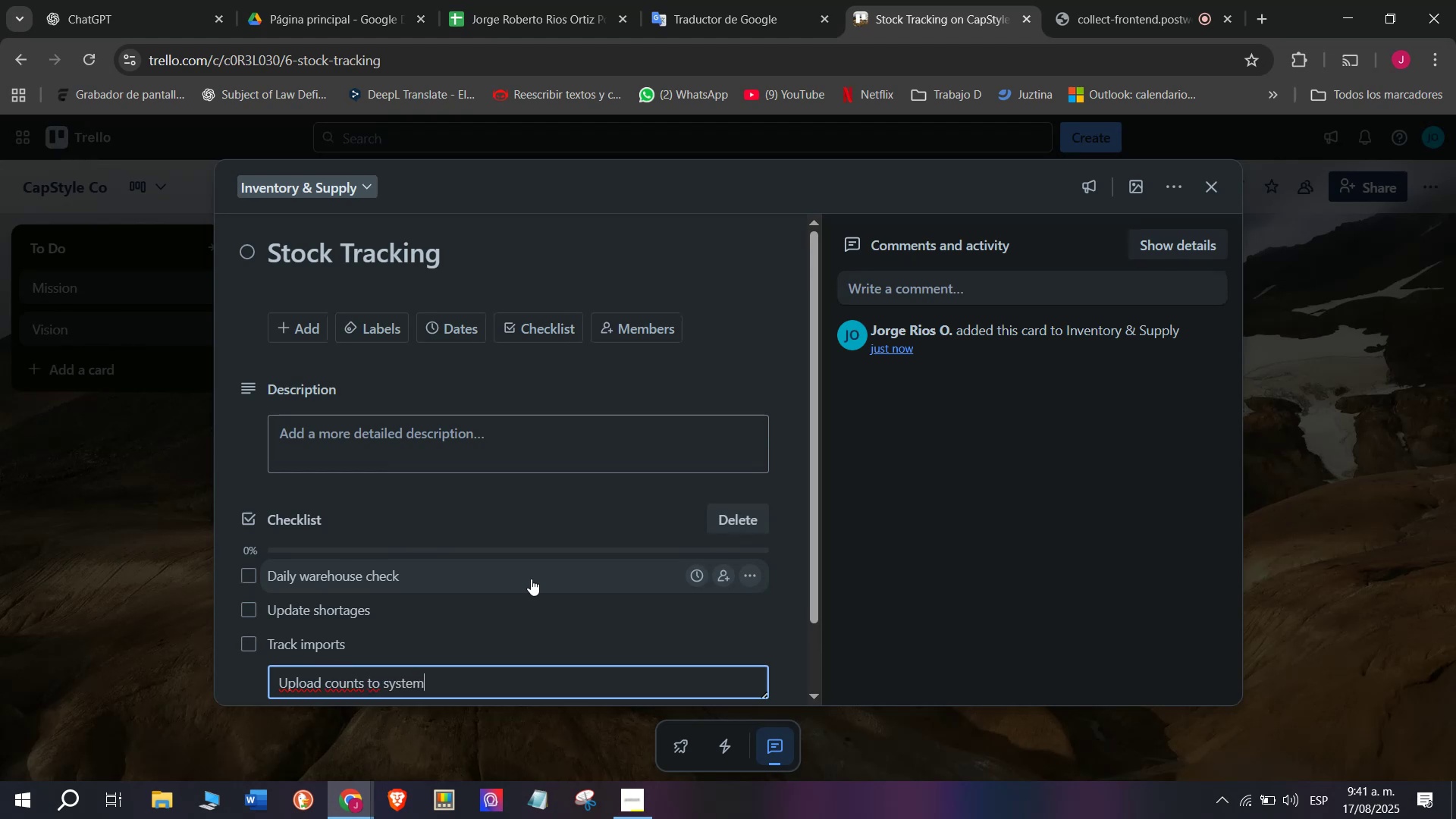 
key(Enter)
 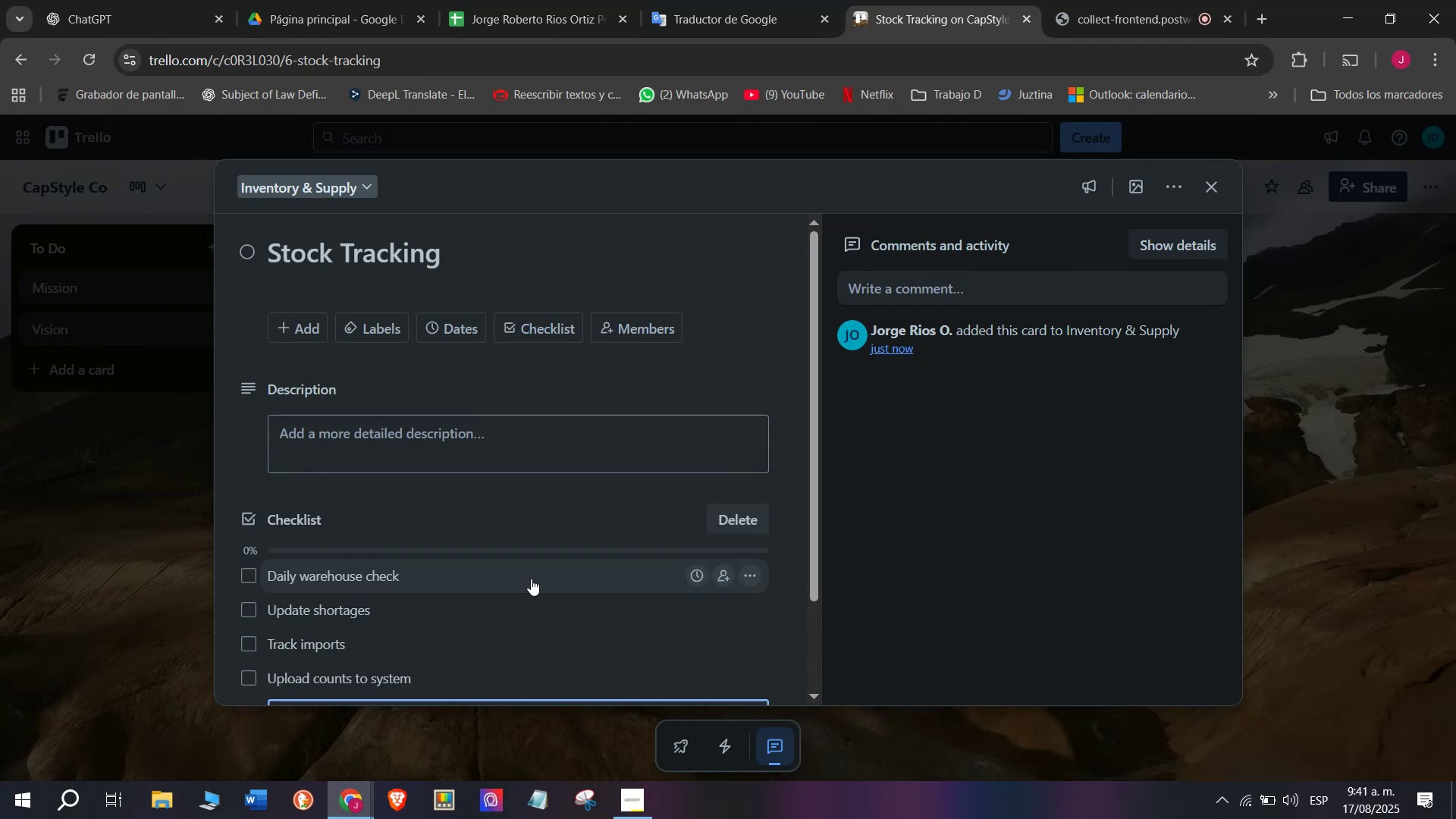 
type(Assign barcodes )
 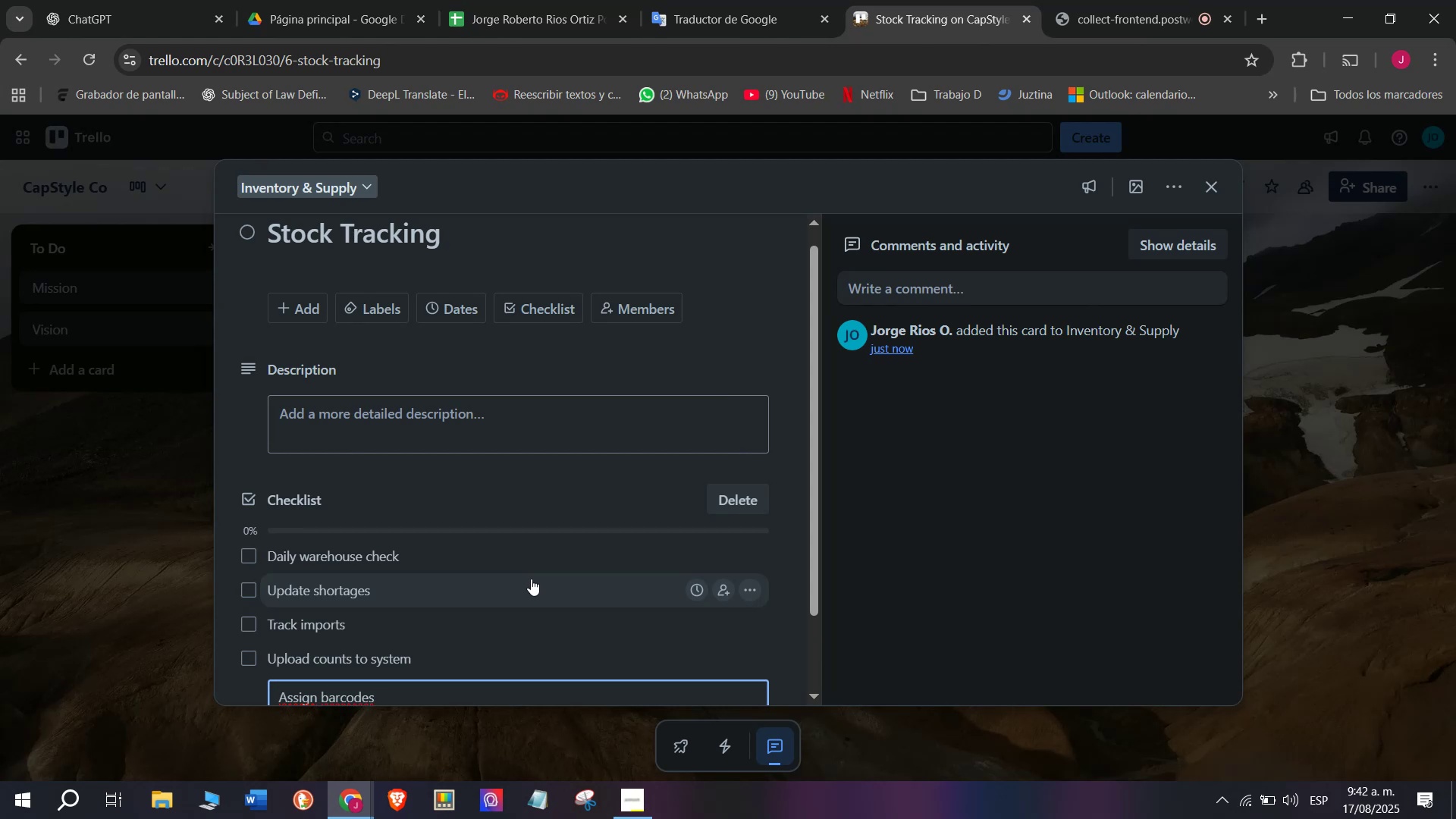 
key(Enter)
 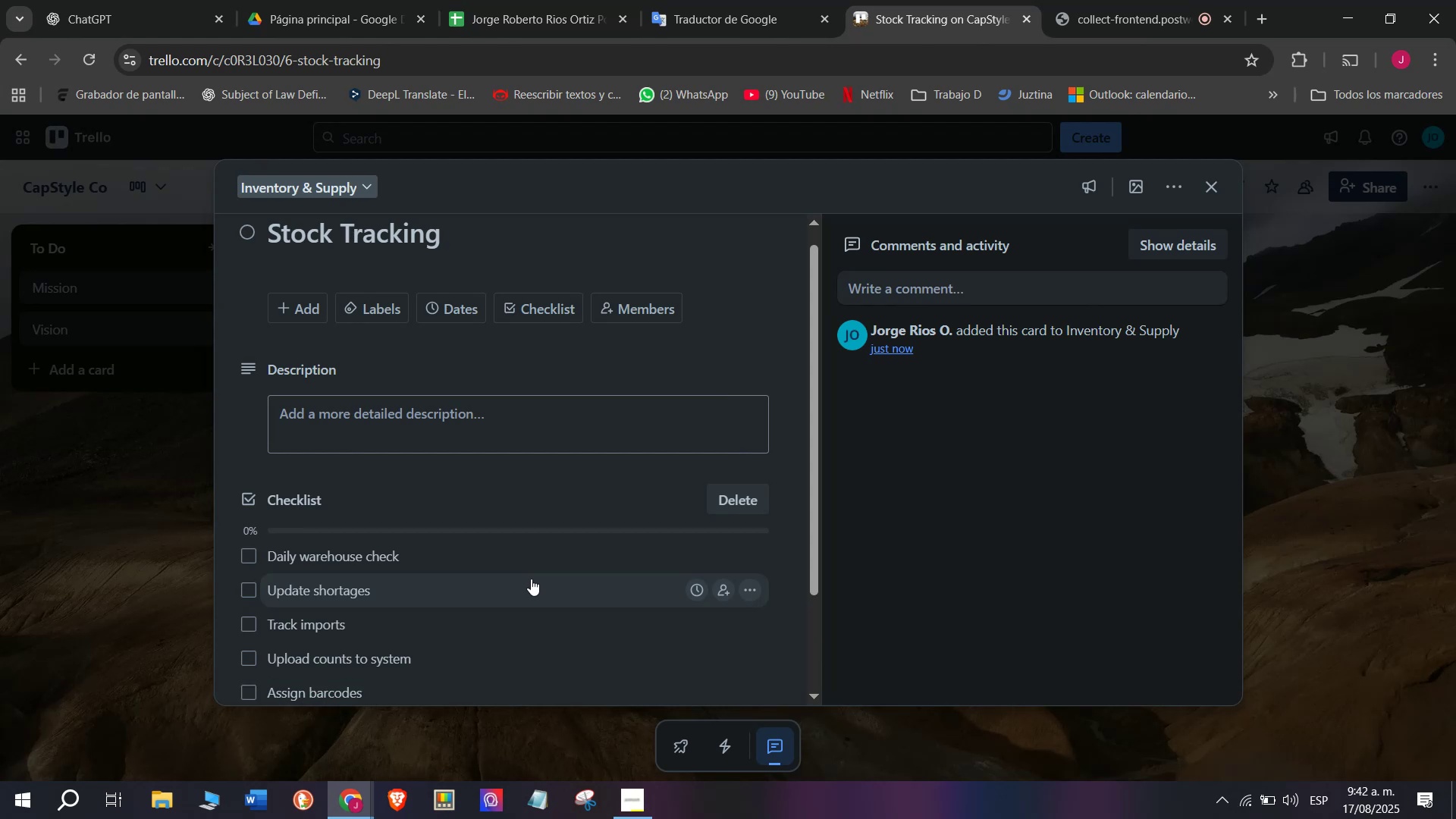 
type(Confirm restock)
 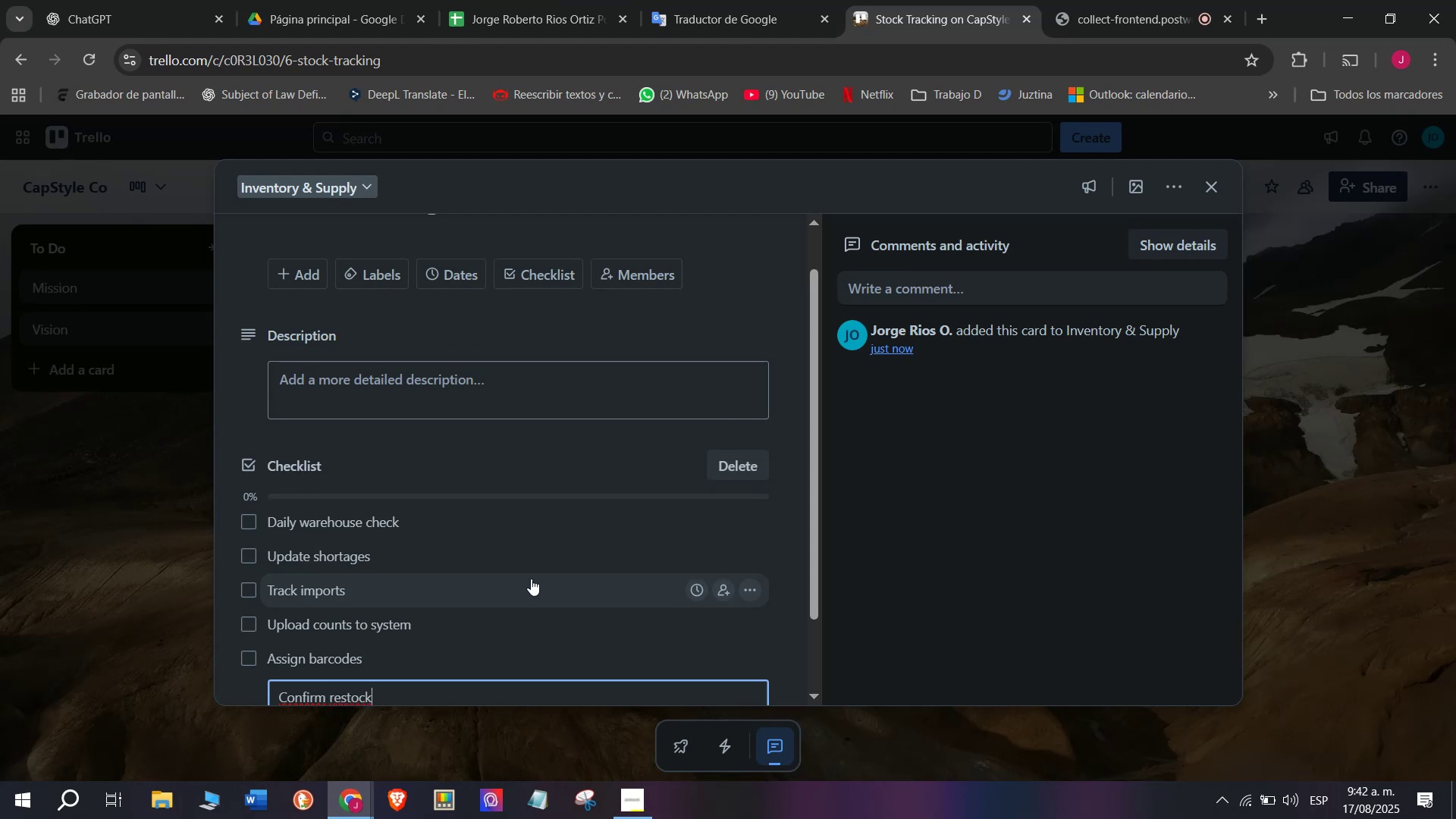 
key(Enter)
 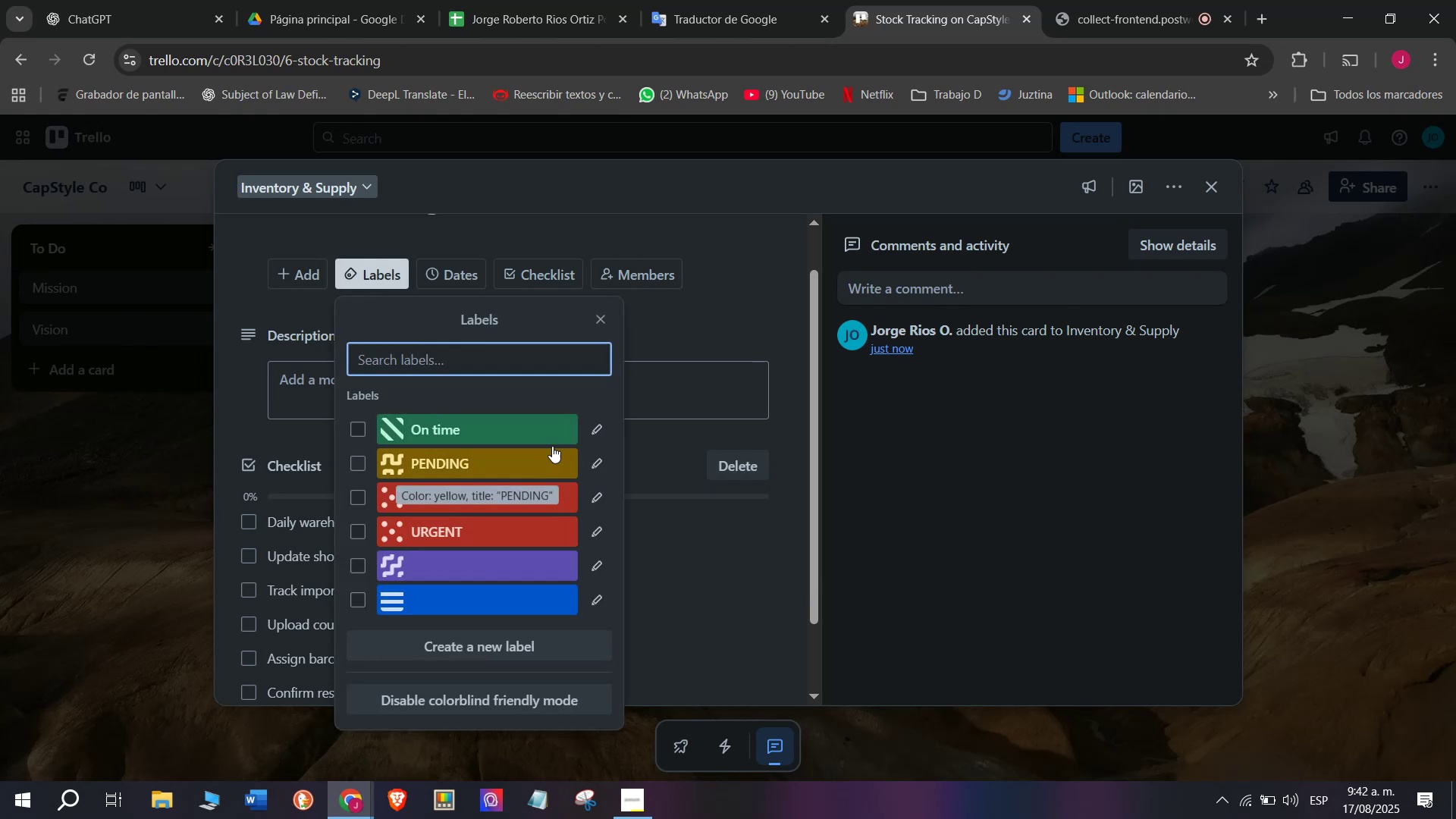 
left_click([359, 429])
 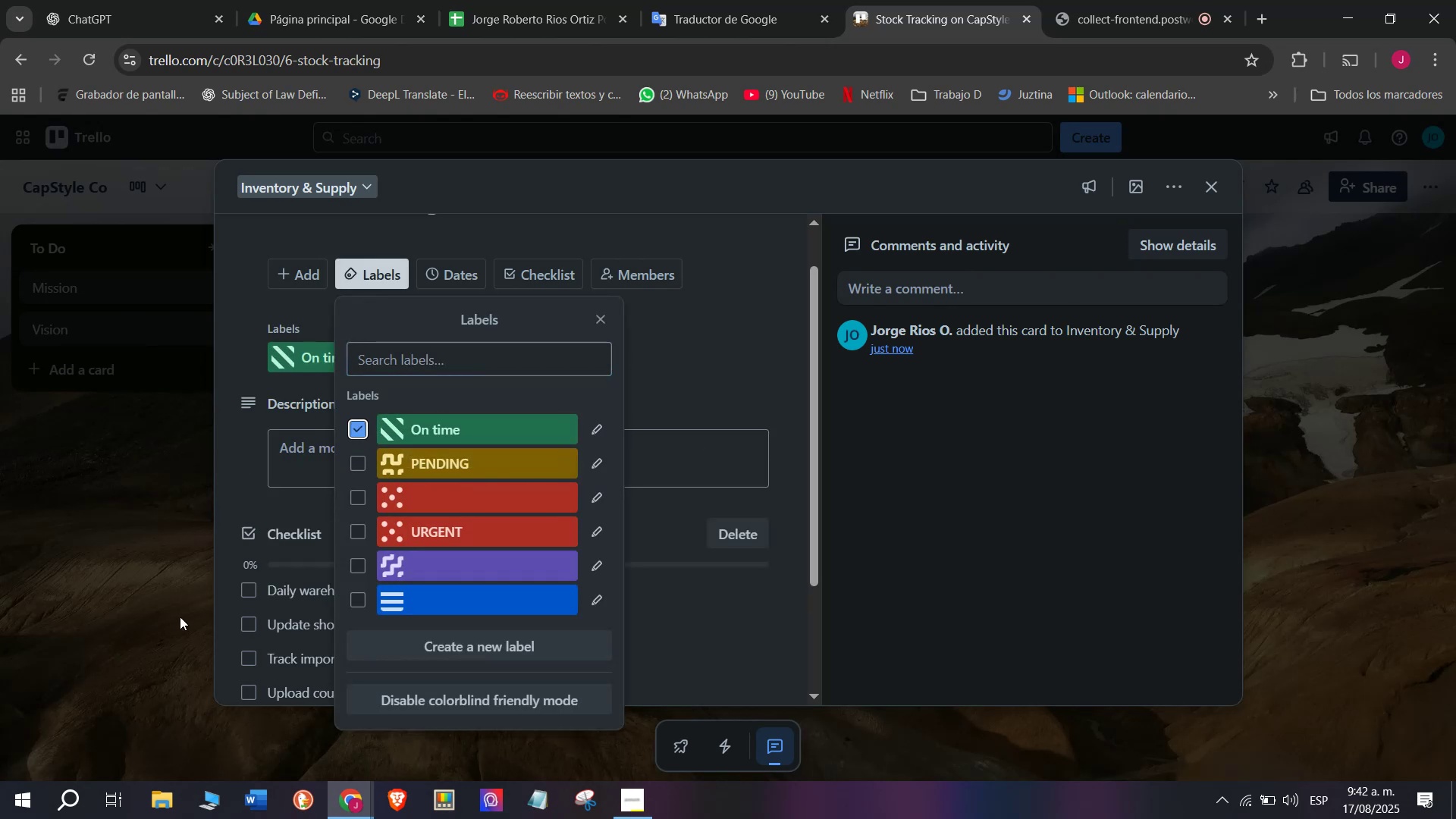 
left_click([176, 617])
 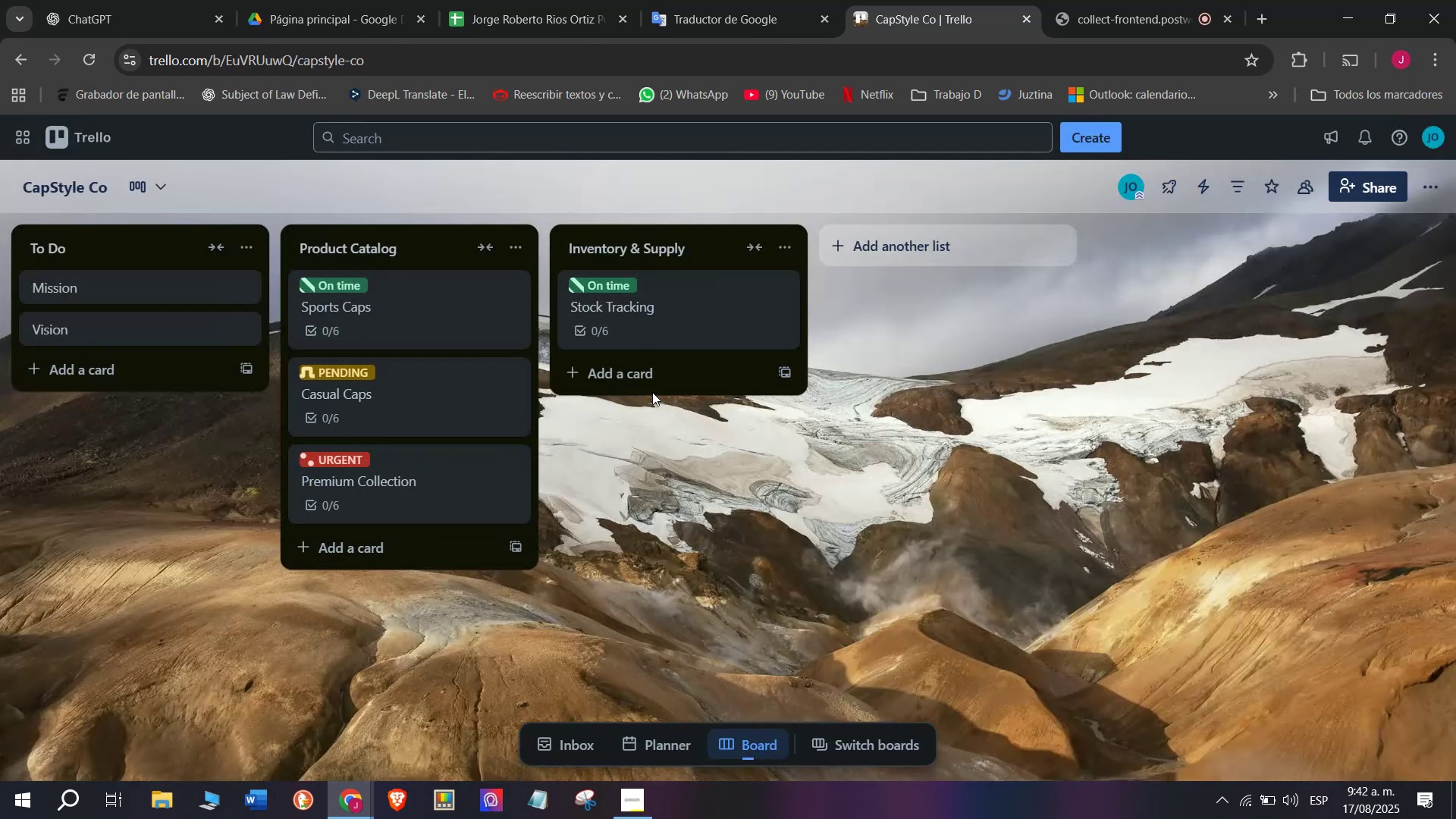 
left_click([652, 381])
 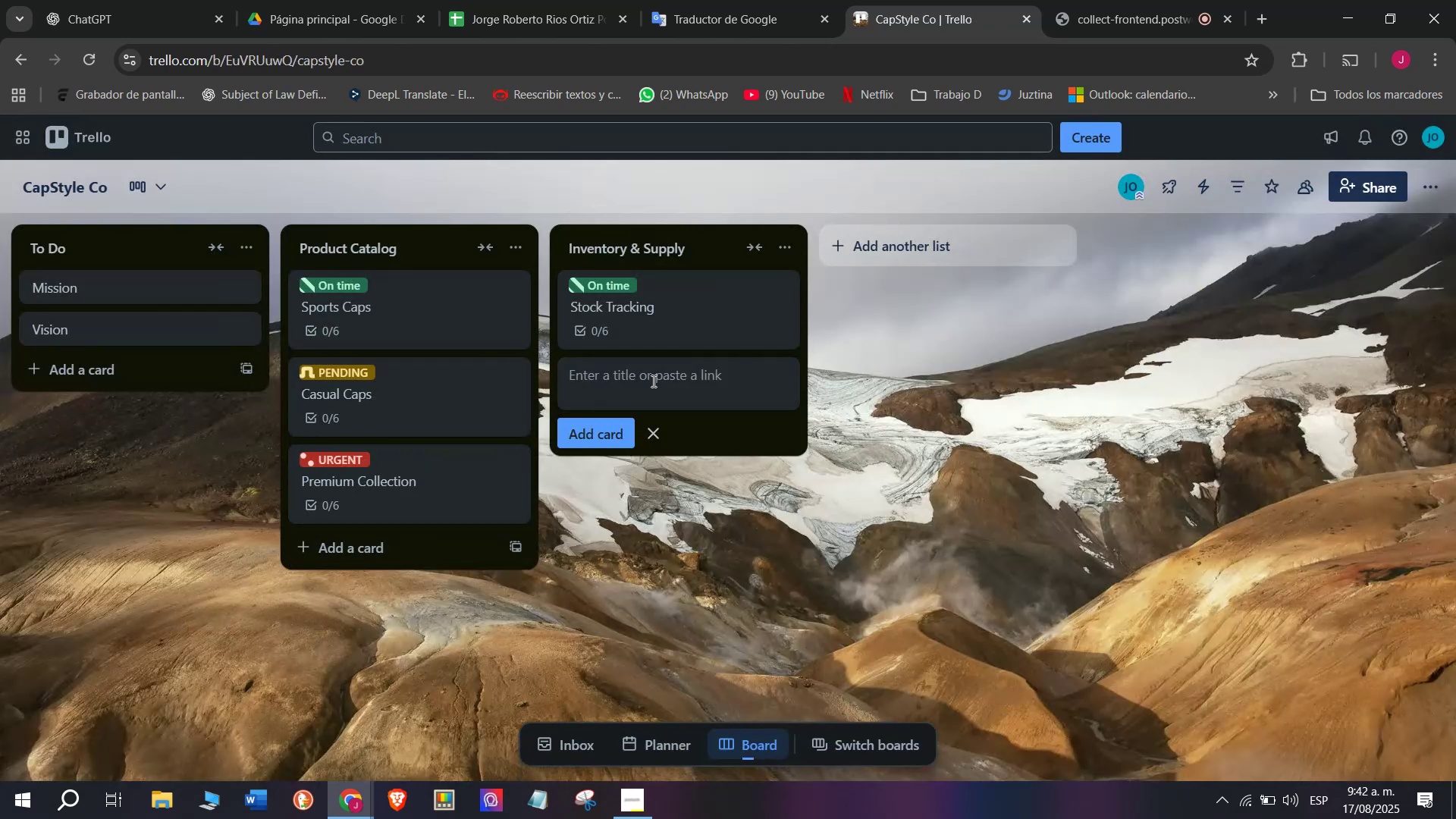 
type(Supplier Relations)
 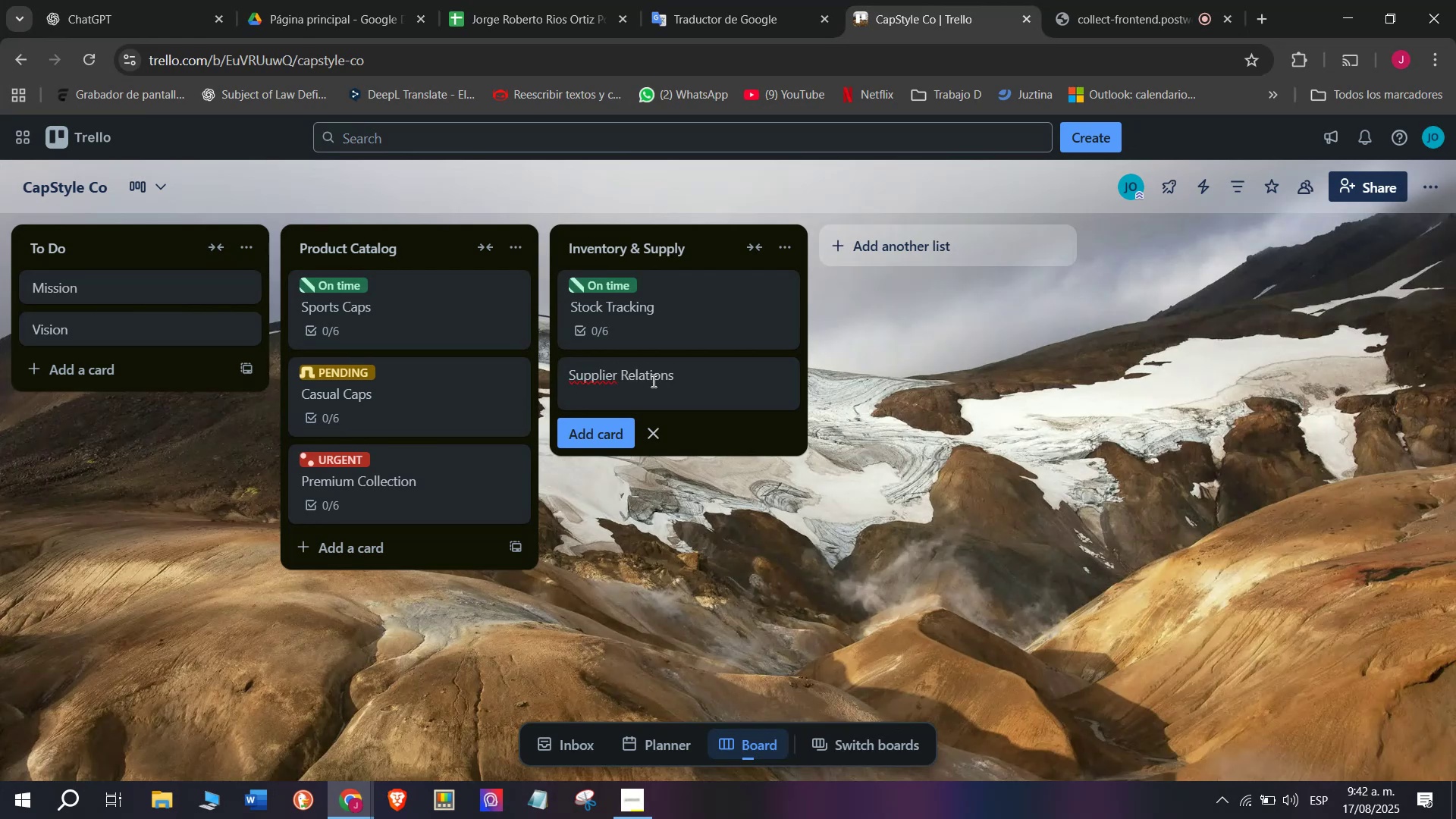 
key(Enter)
 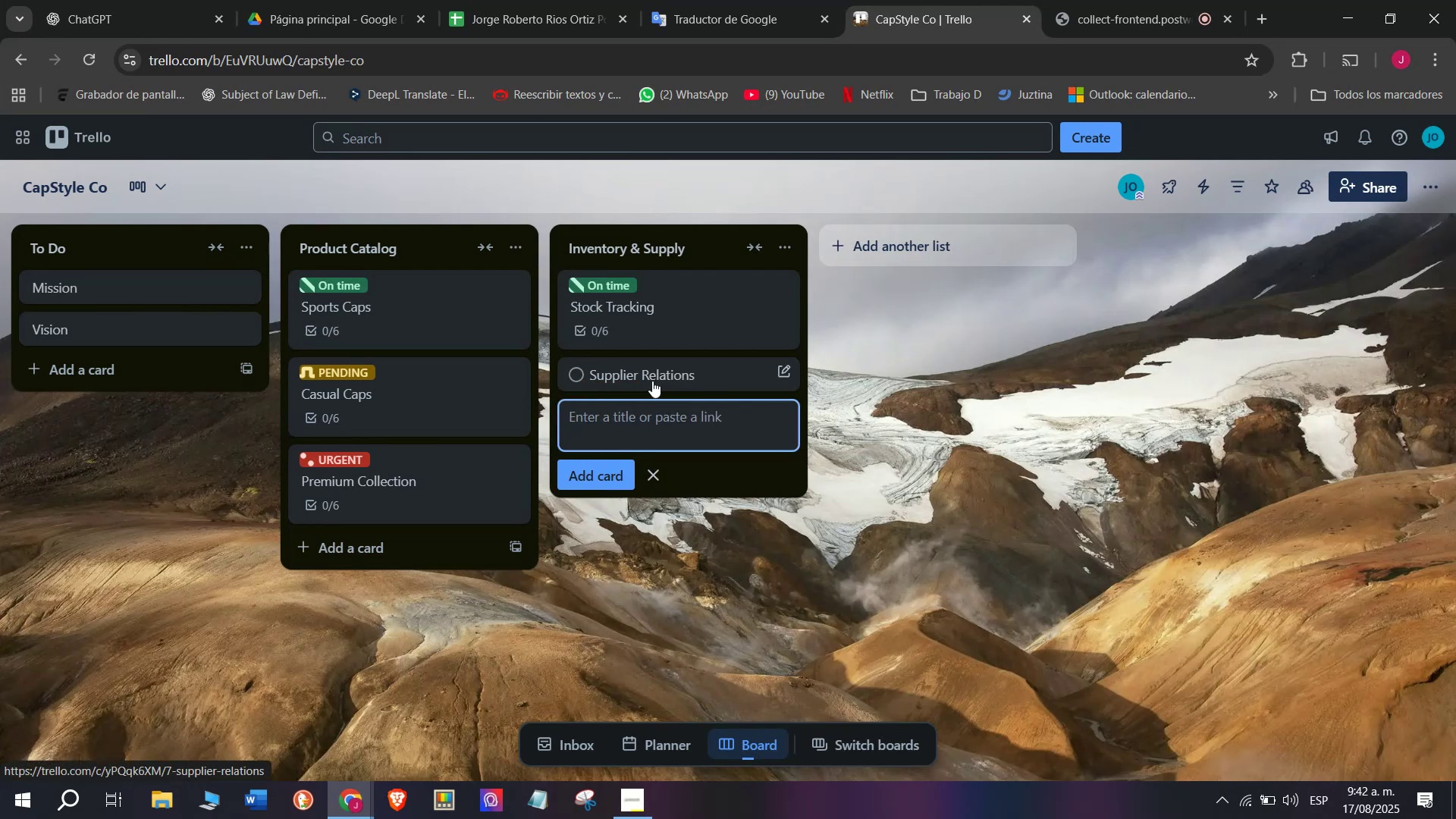 
left_click([652, 381])
 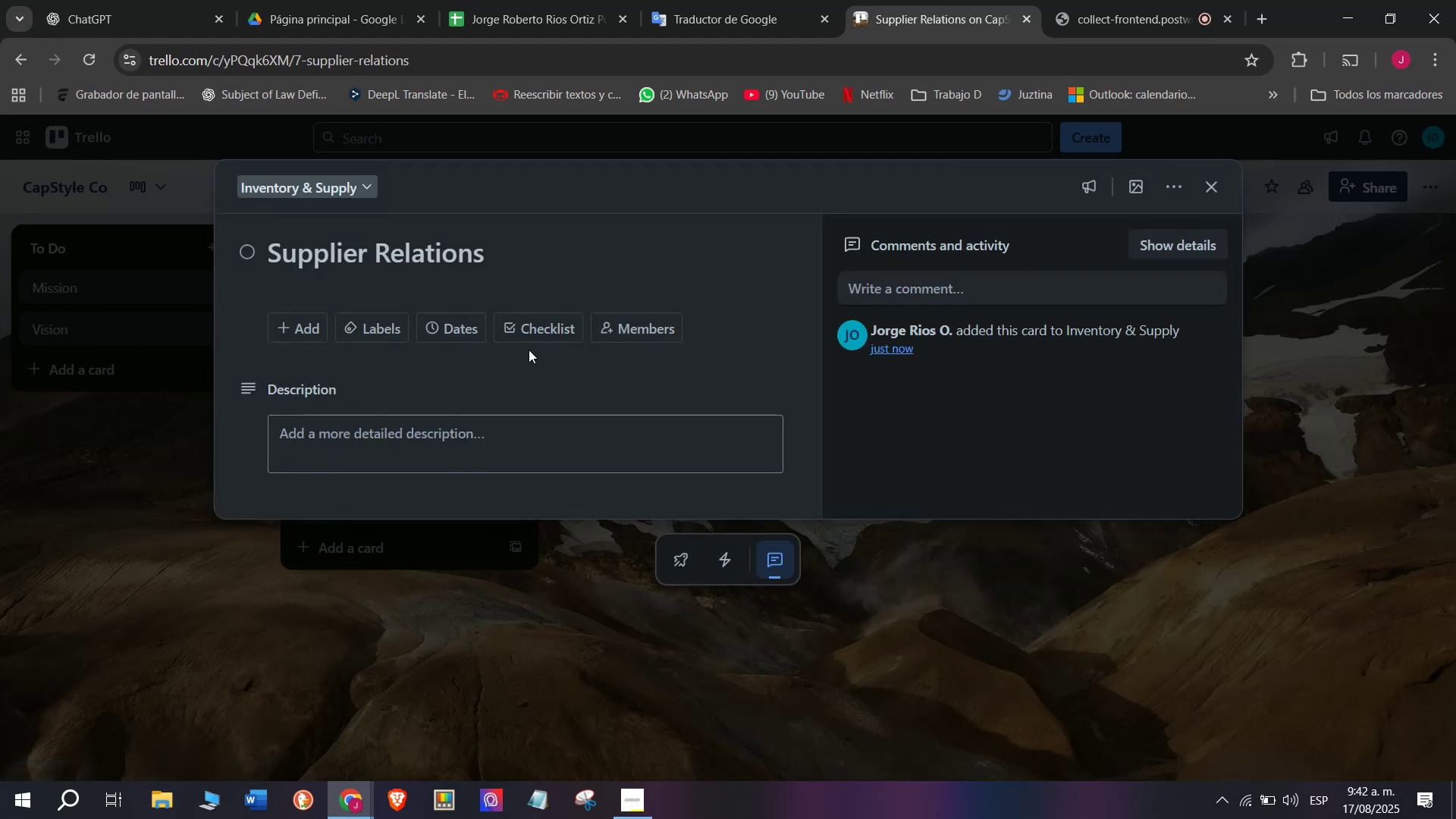 
left_click([541, 328])
 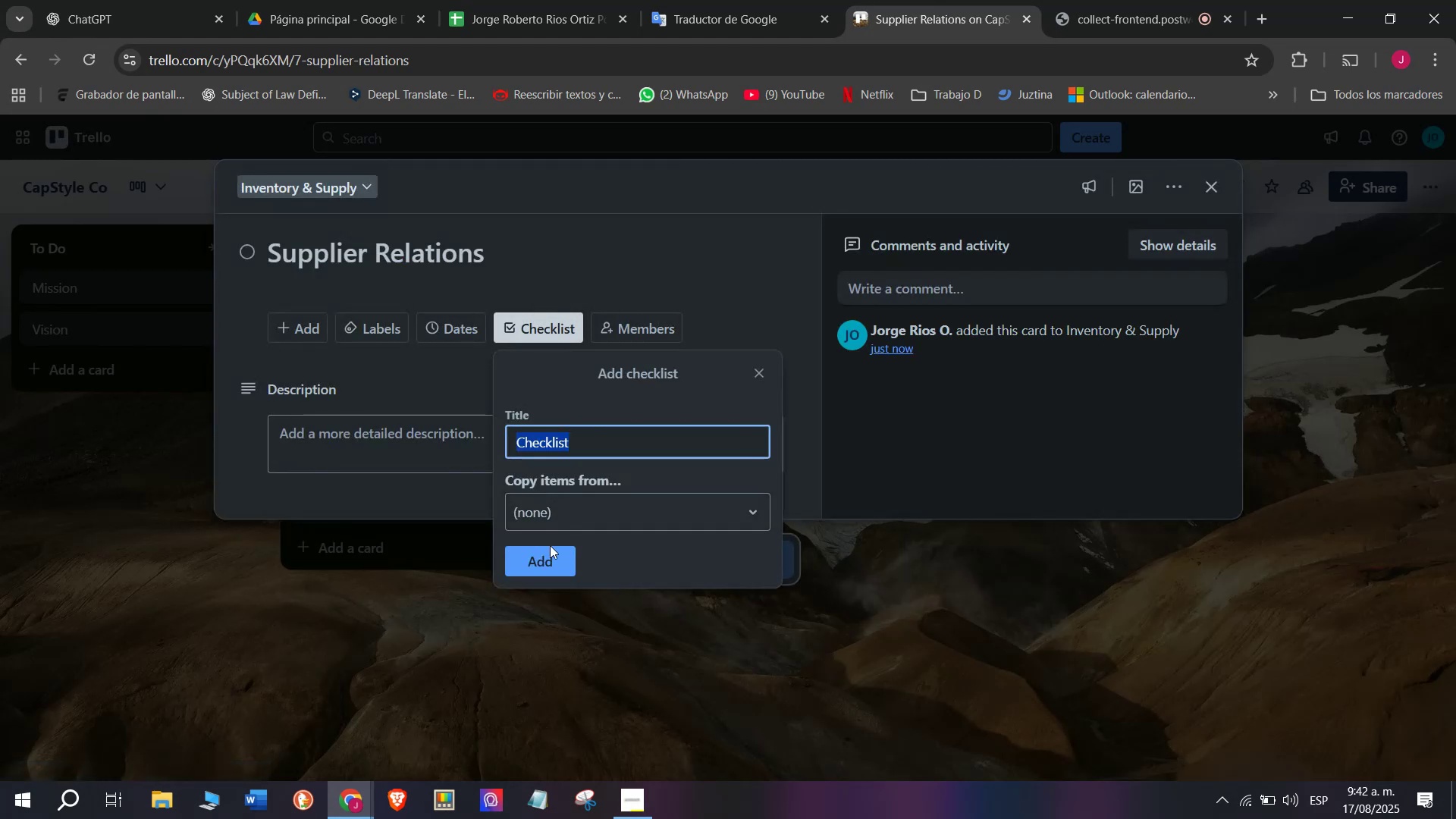 
left_click([541, 559])
 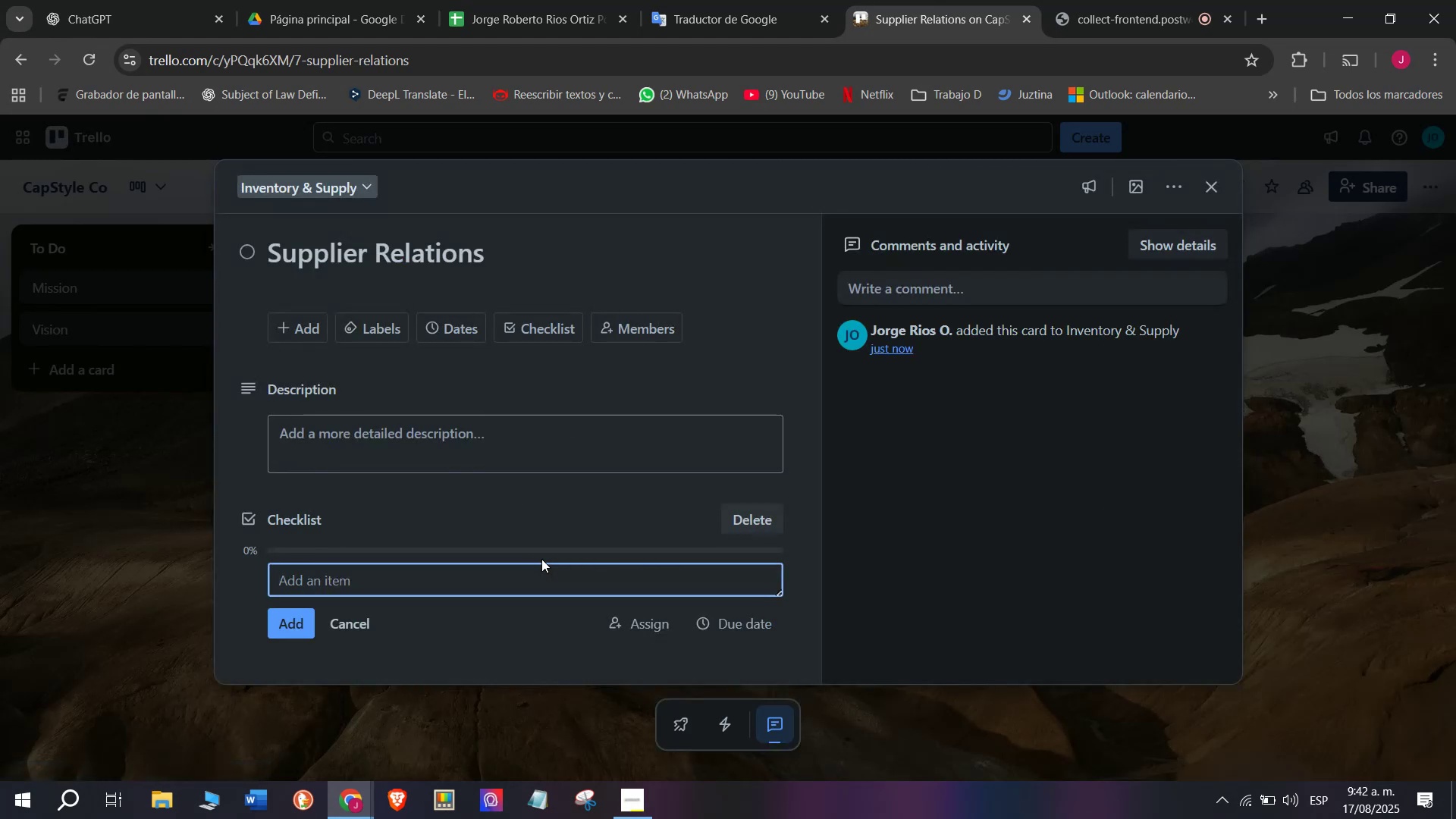 
type(Contact )
 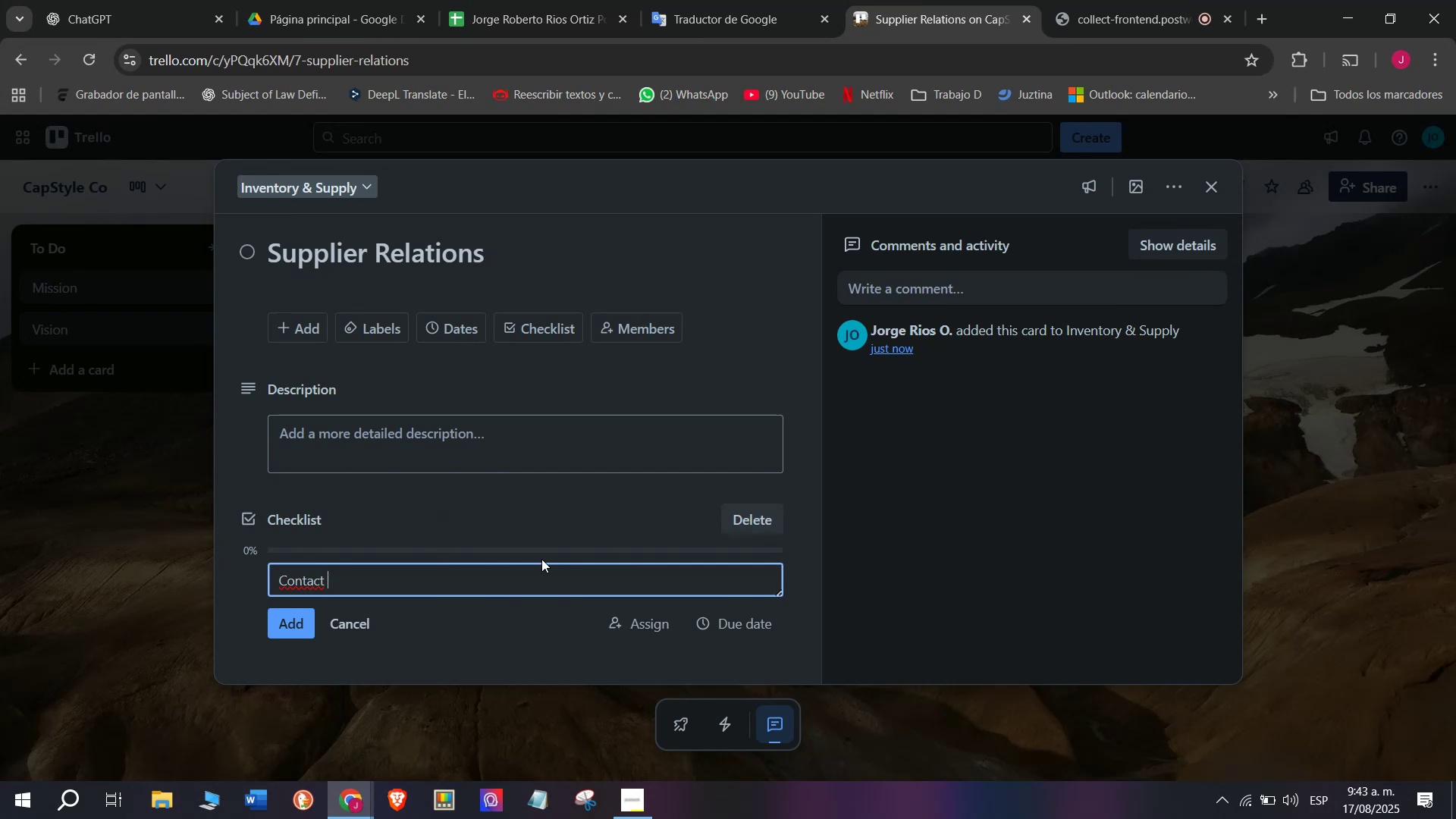 
type(manufactures)
 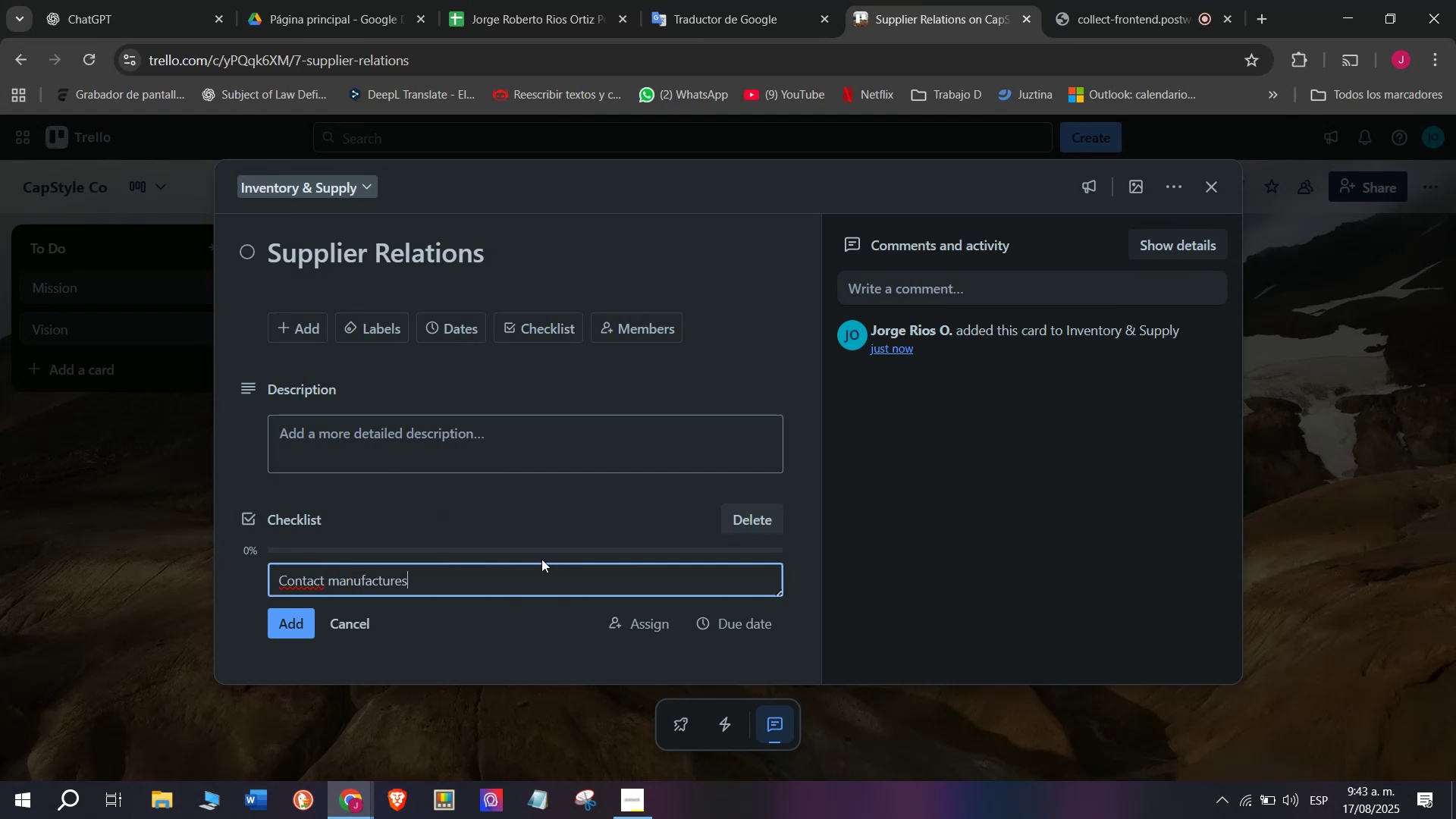 
wait(5.83)
 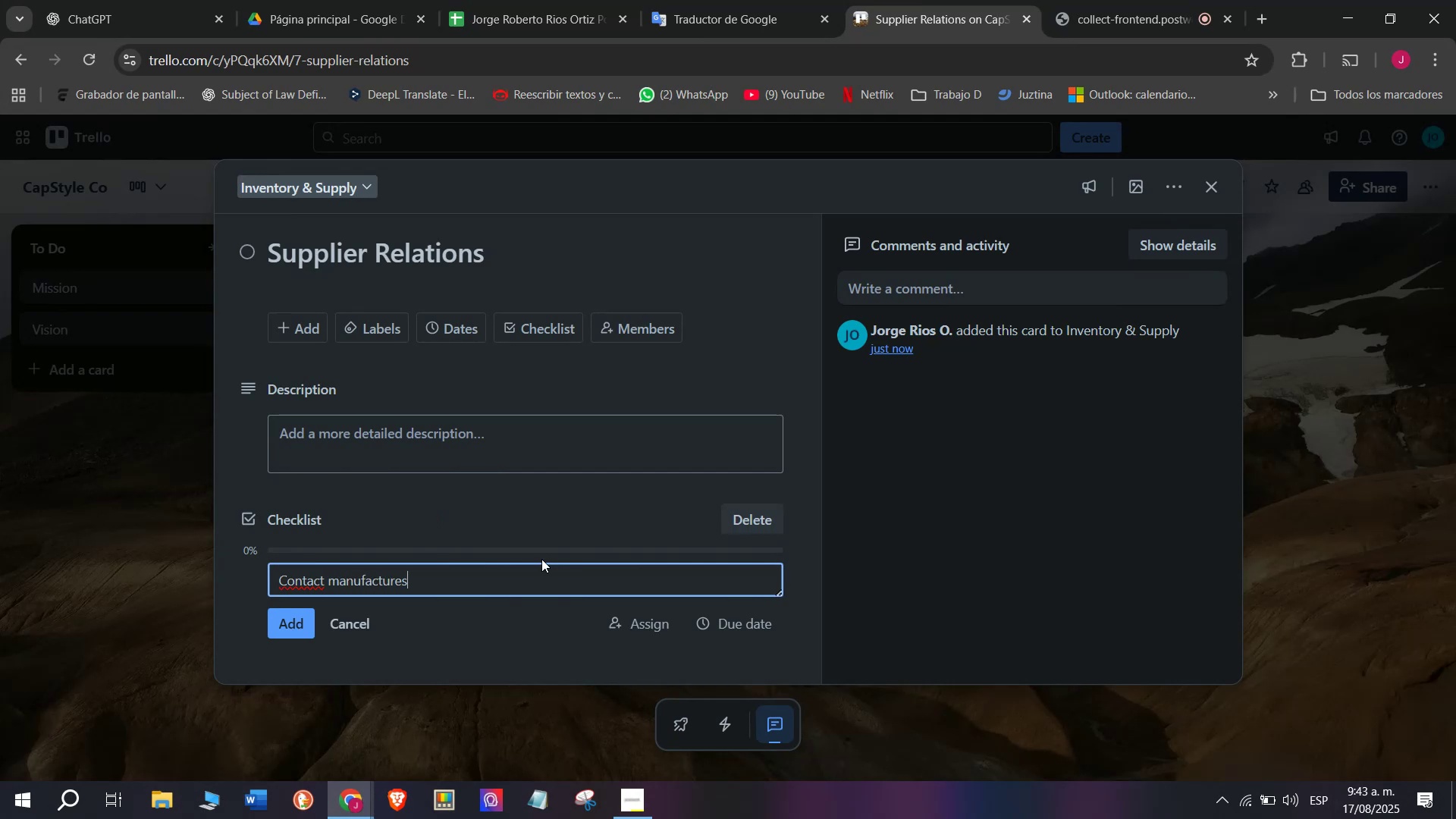 
key(Backspace)
 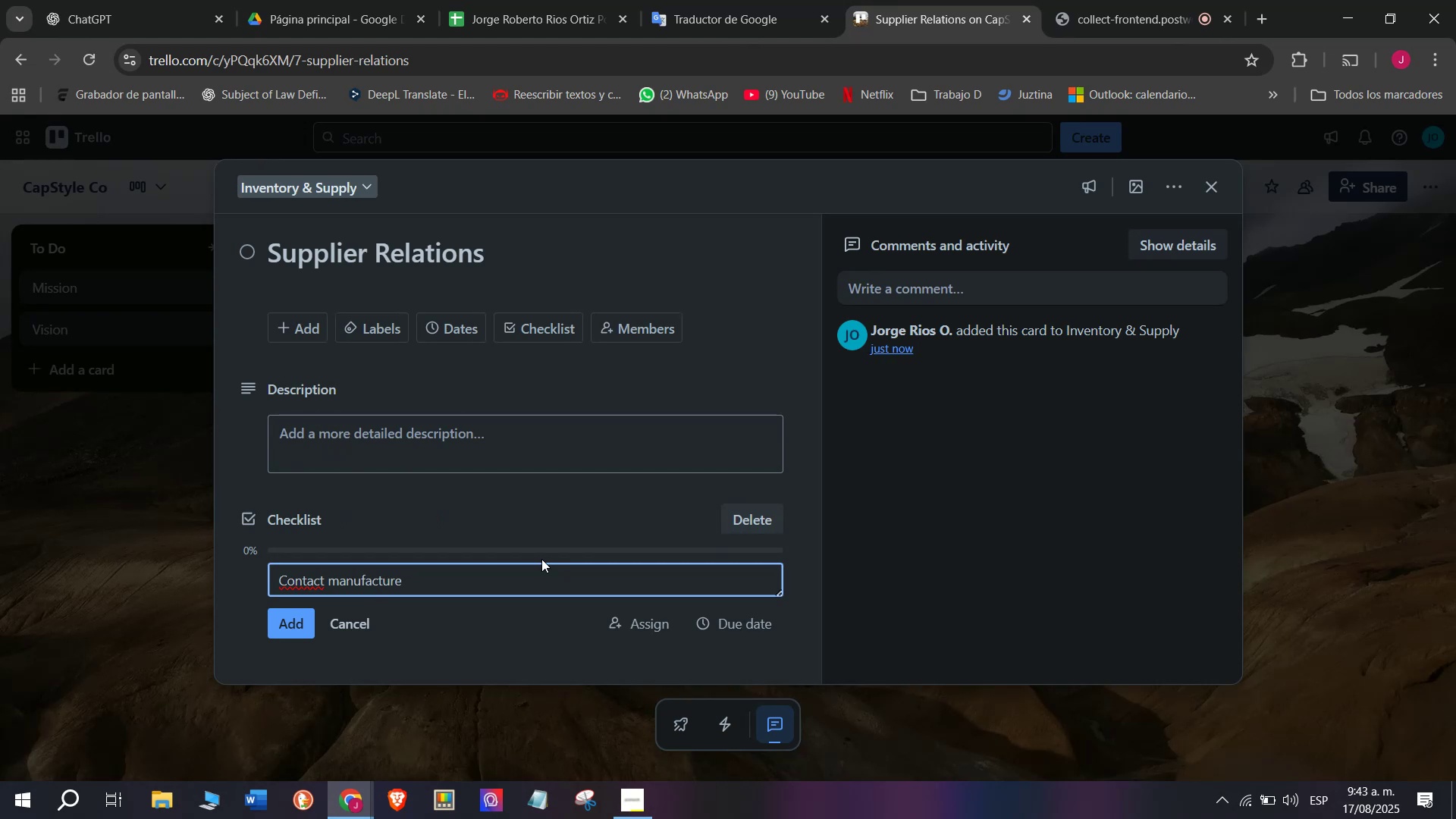 
type(rs)
 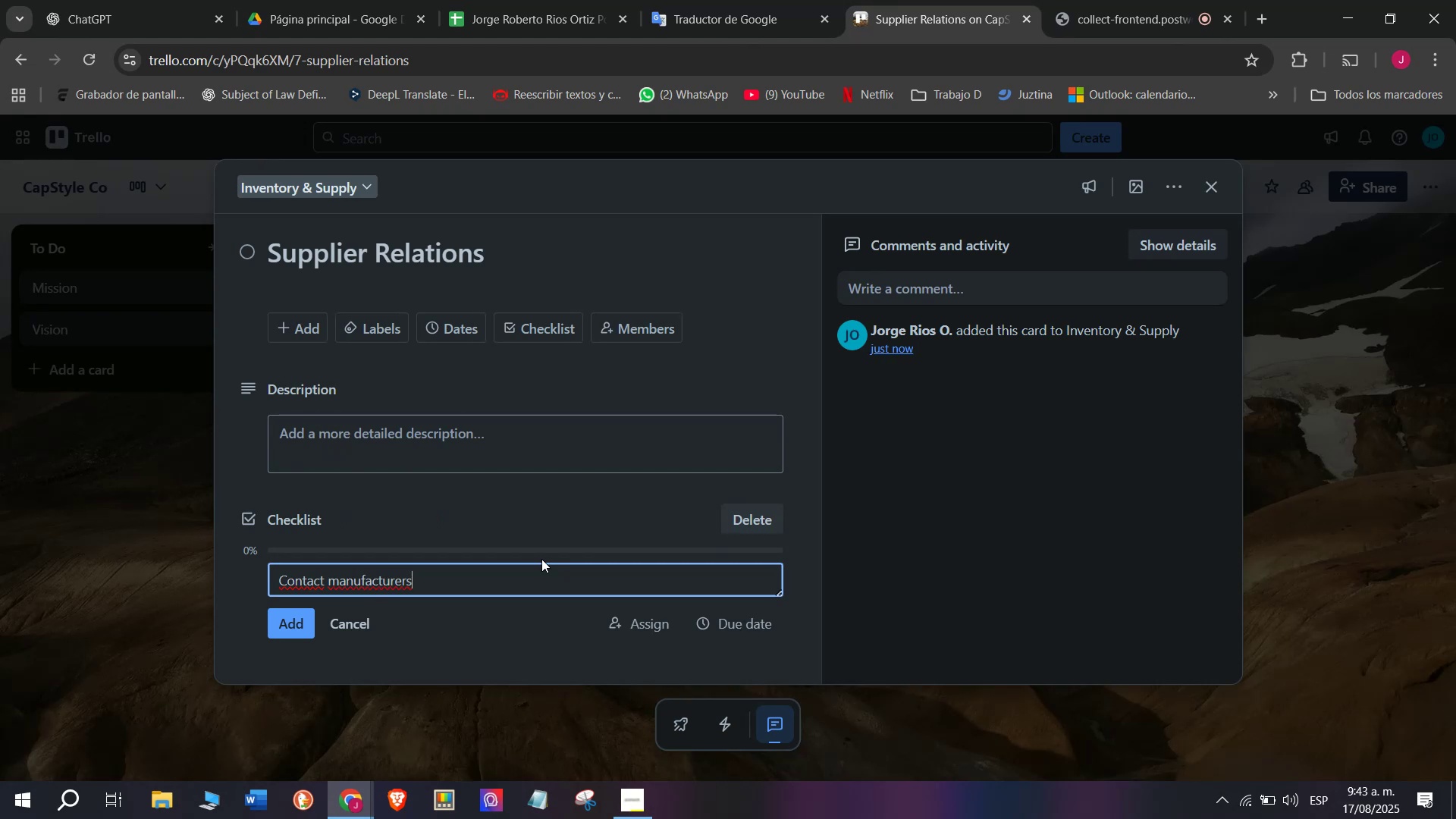 
key(Enter)
 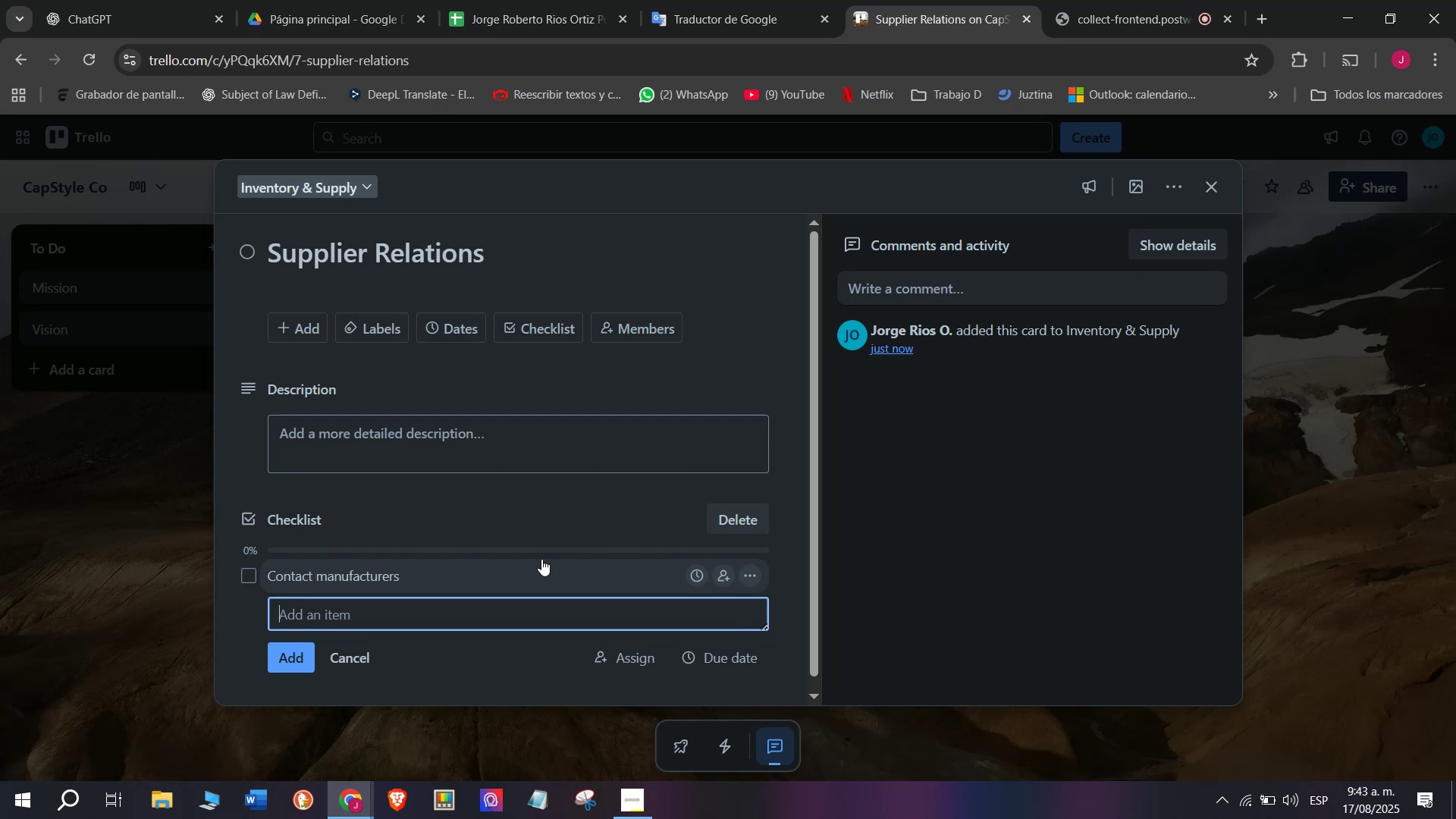 
type(Confirm)
 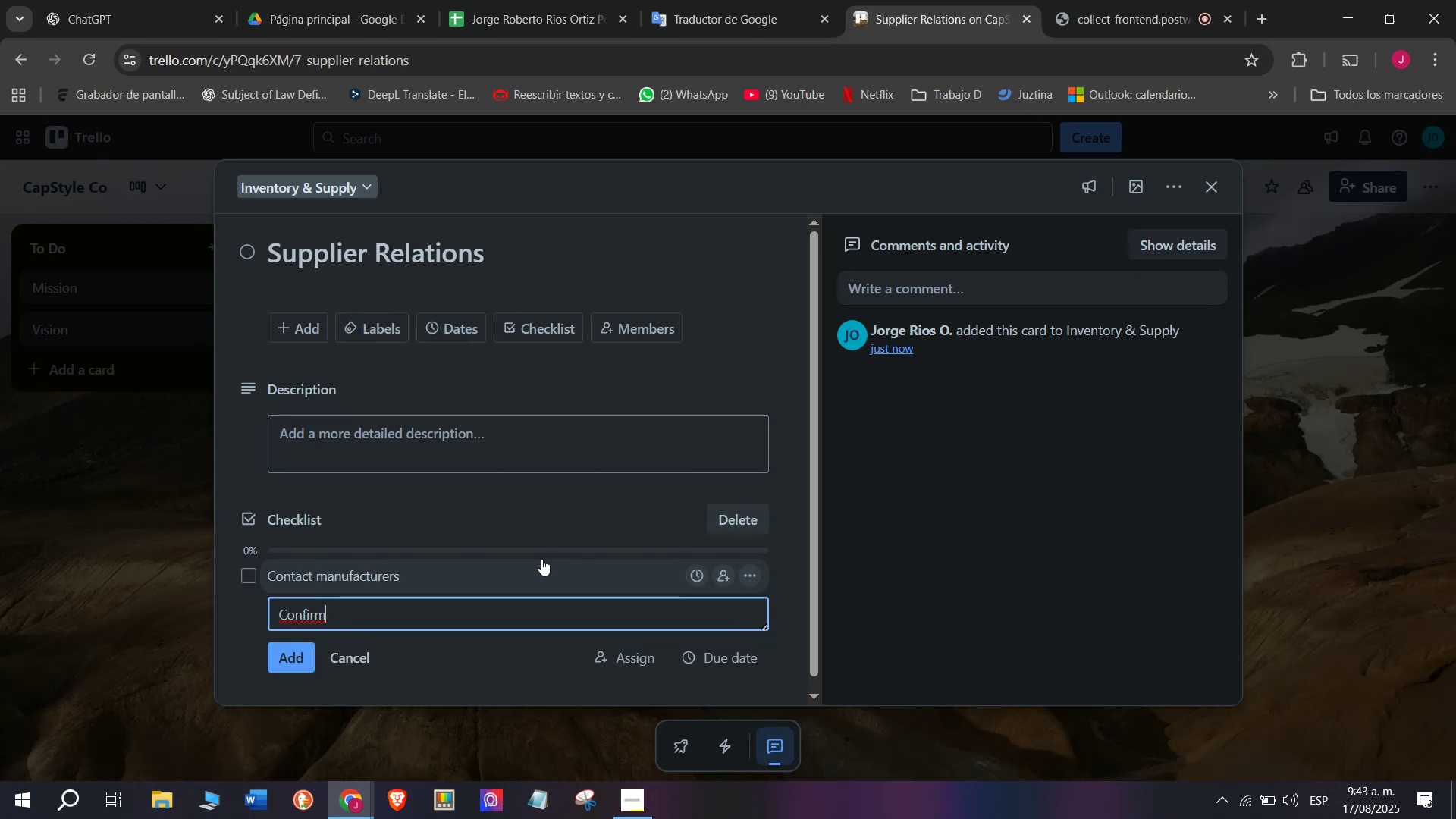 
type( delivery dates)
 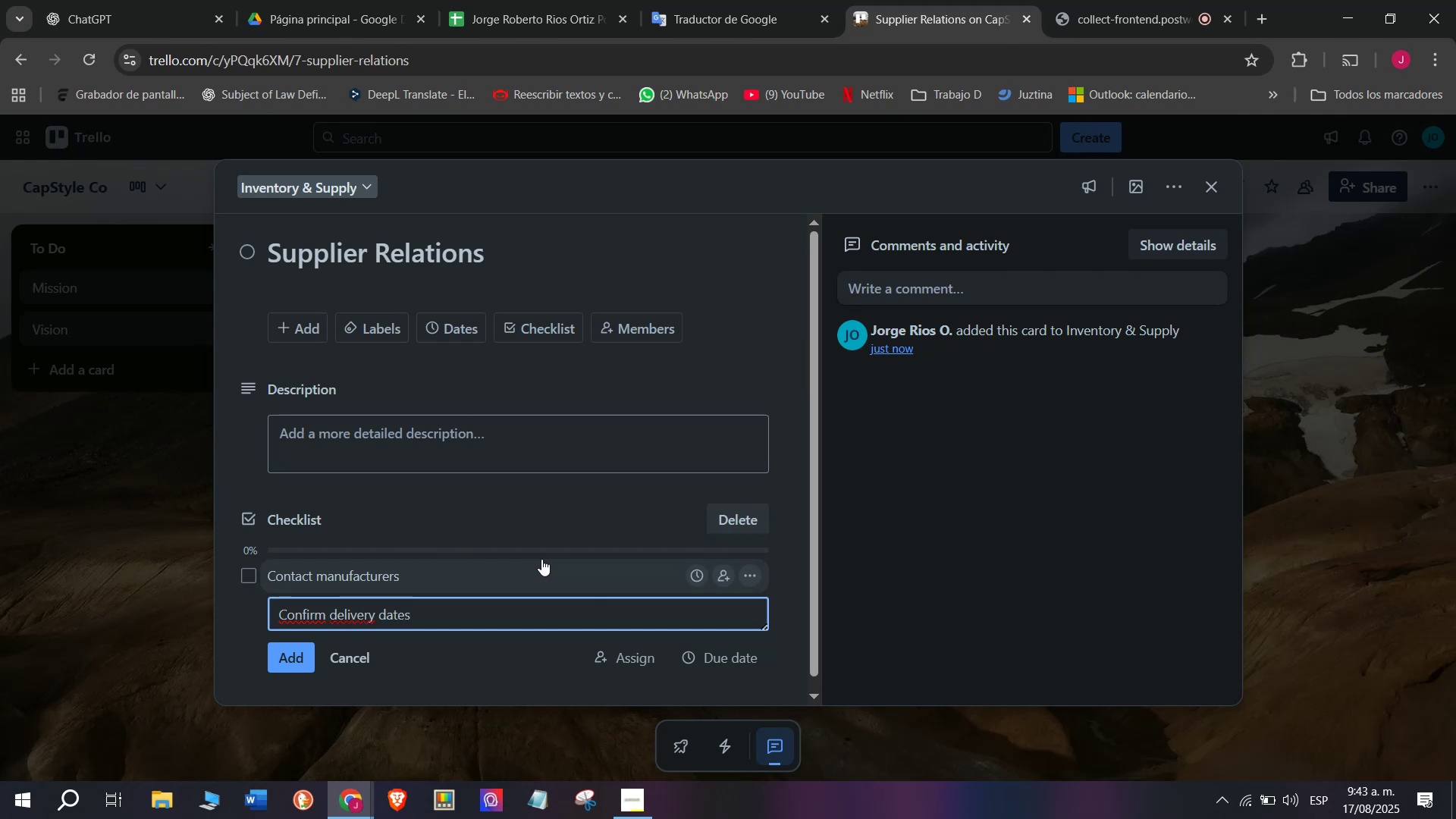 
key(Enter)
 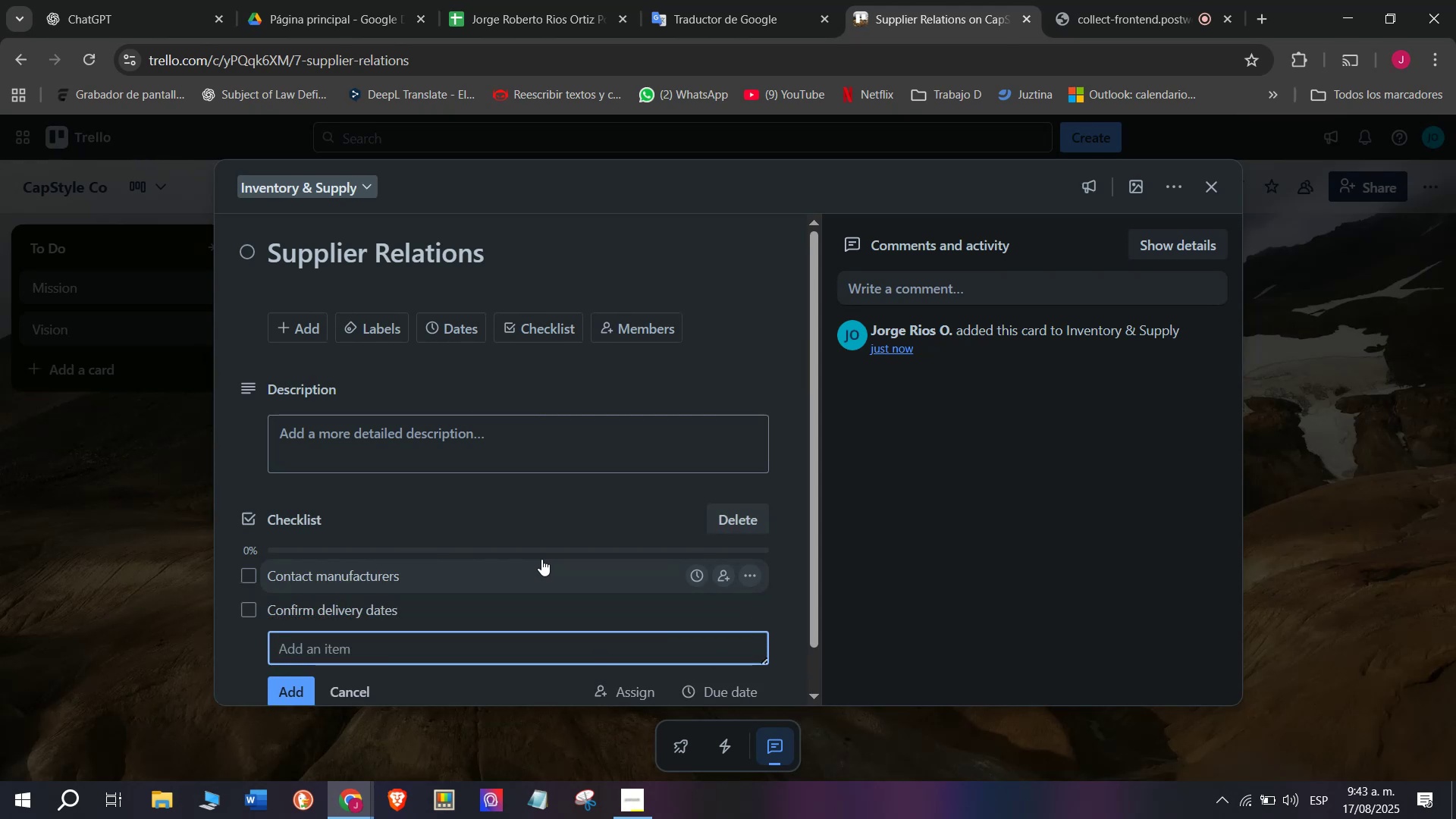 
type(Negho)
key(Backspace)
key(Backspace)
type(otiate bulk discounts)
 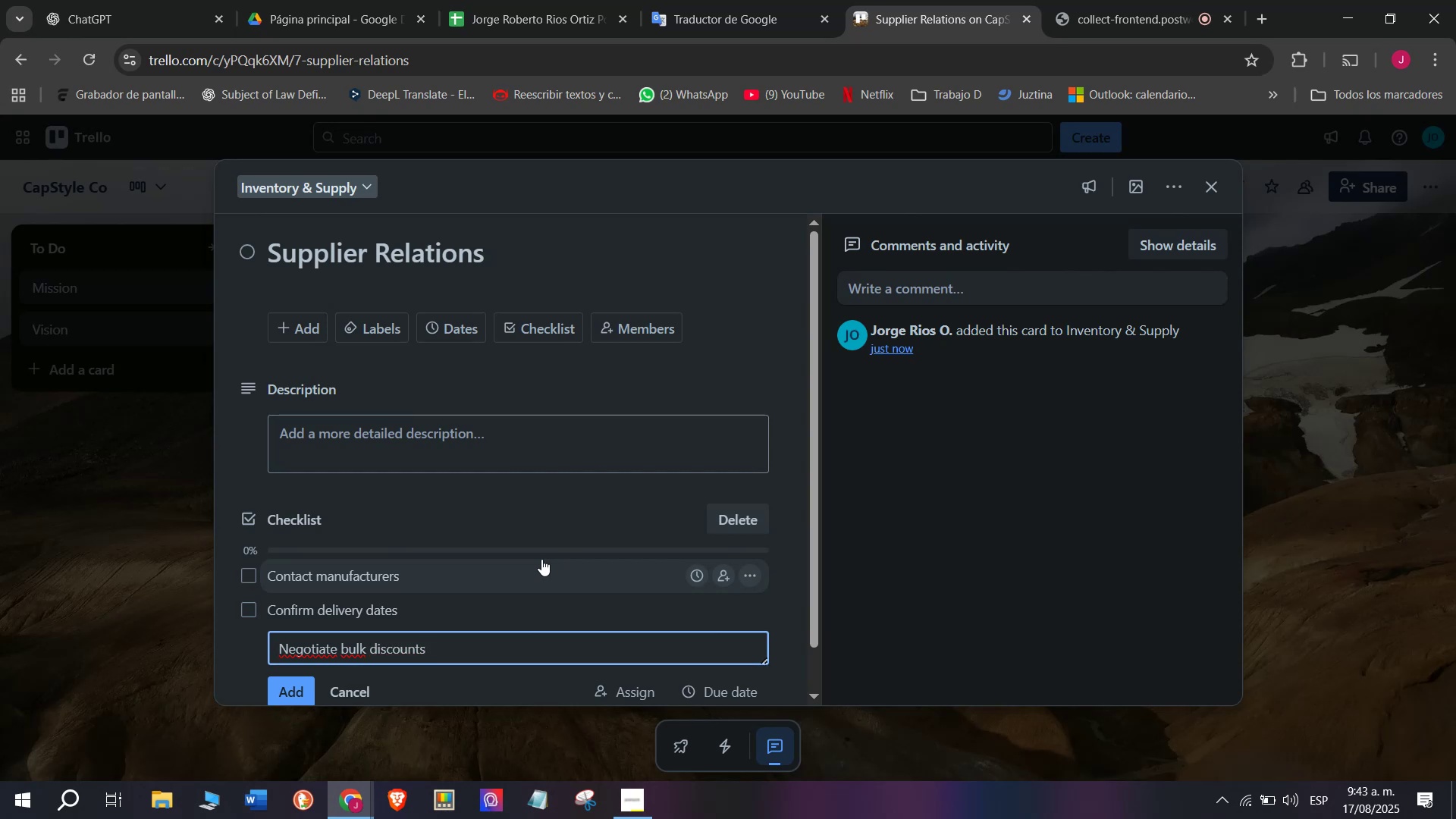 
key(Enter)
 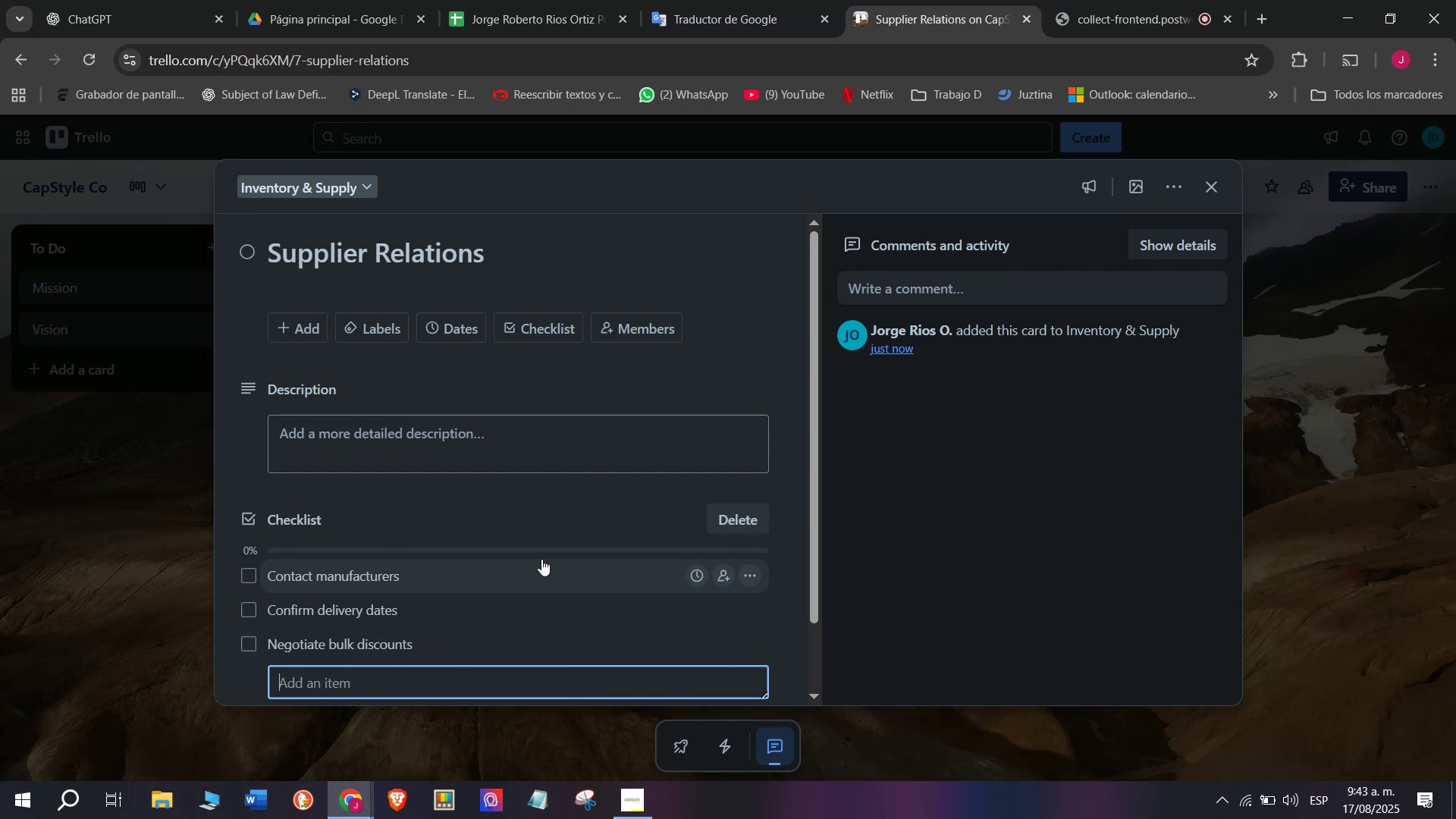 
type(Approve quality)
 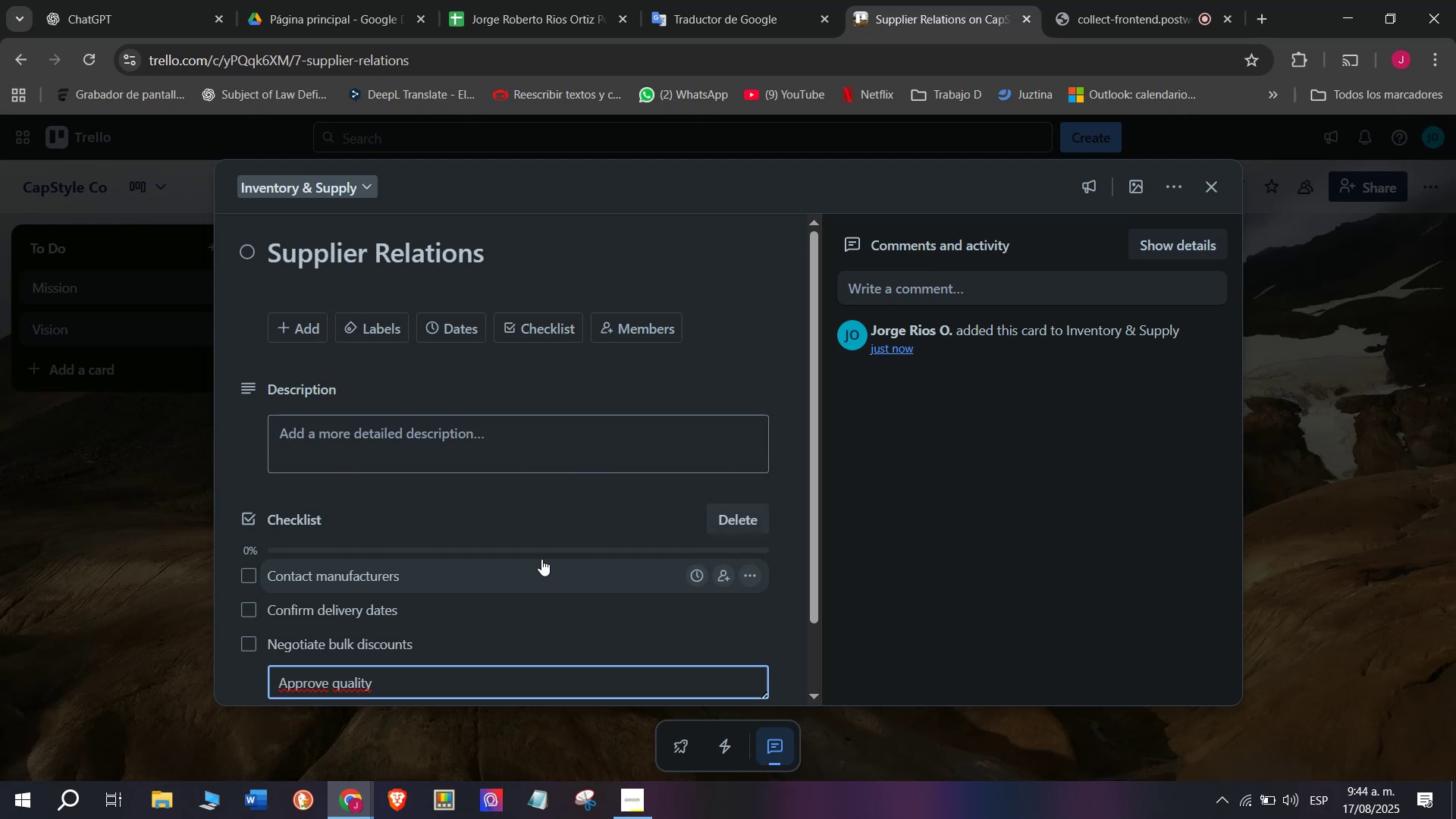 
type( samples)
 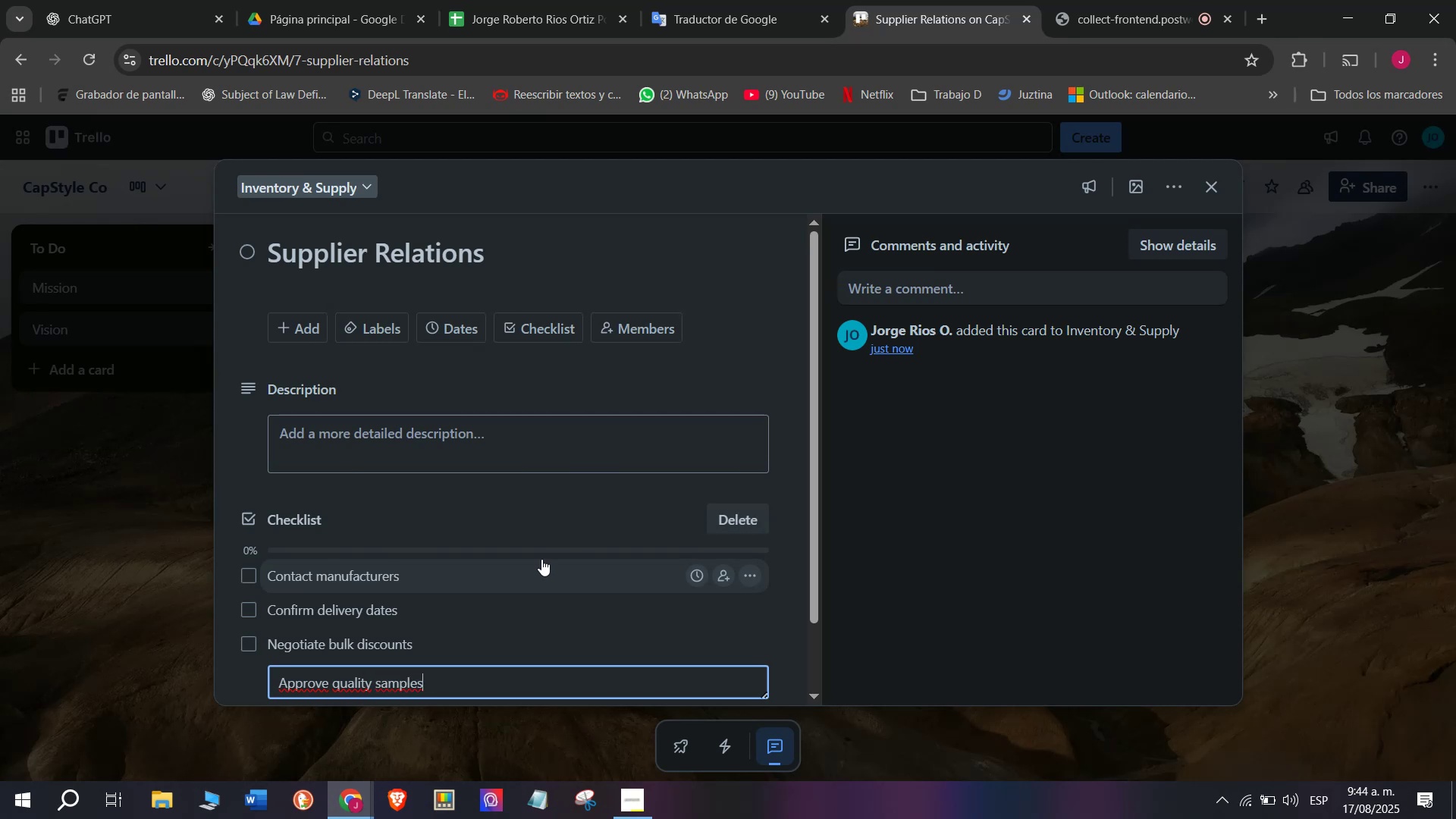 
key(Enter)
 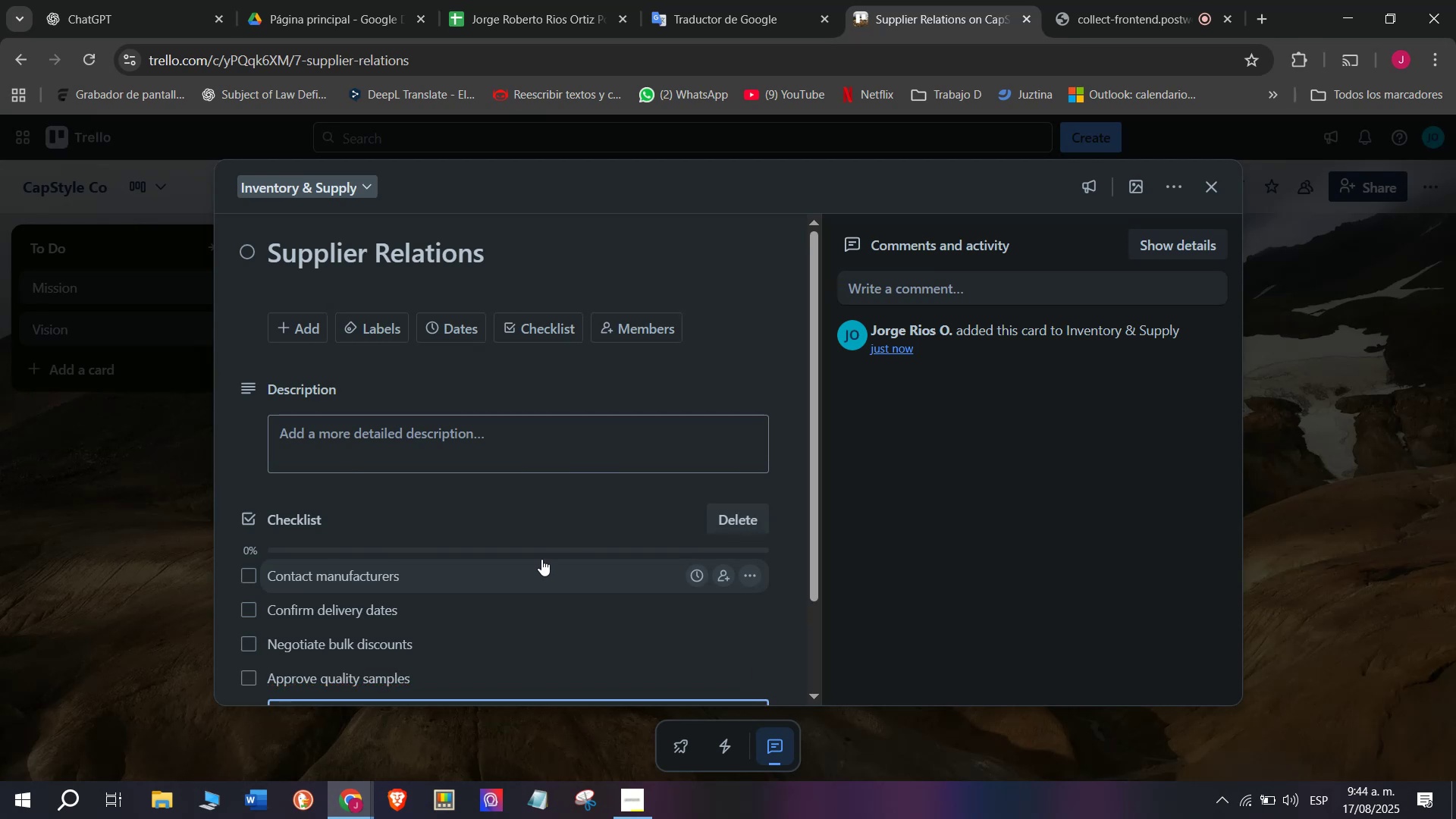 
type(Process )
 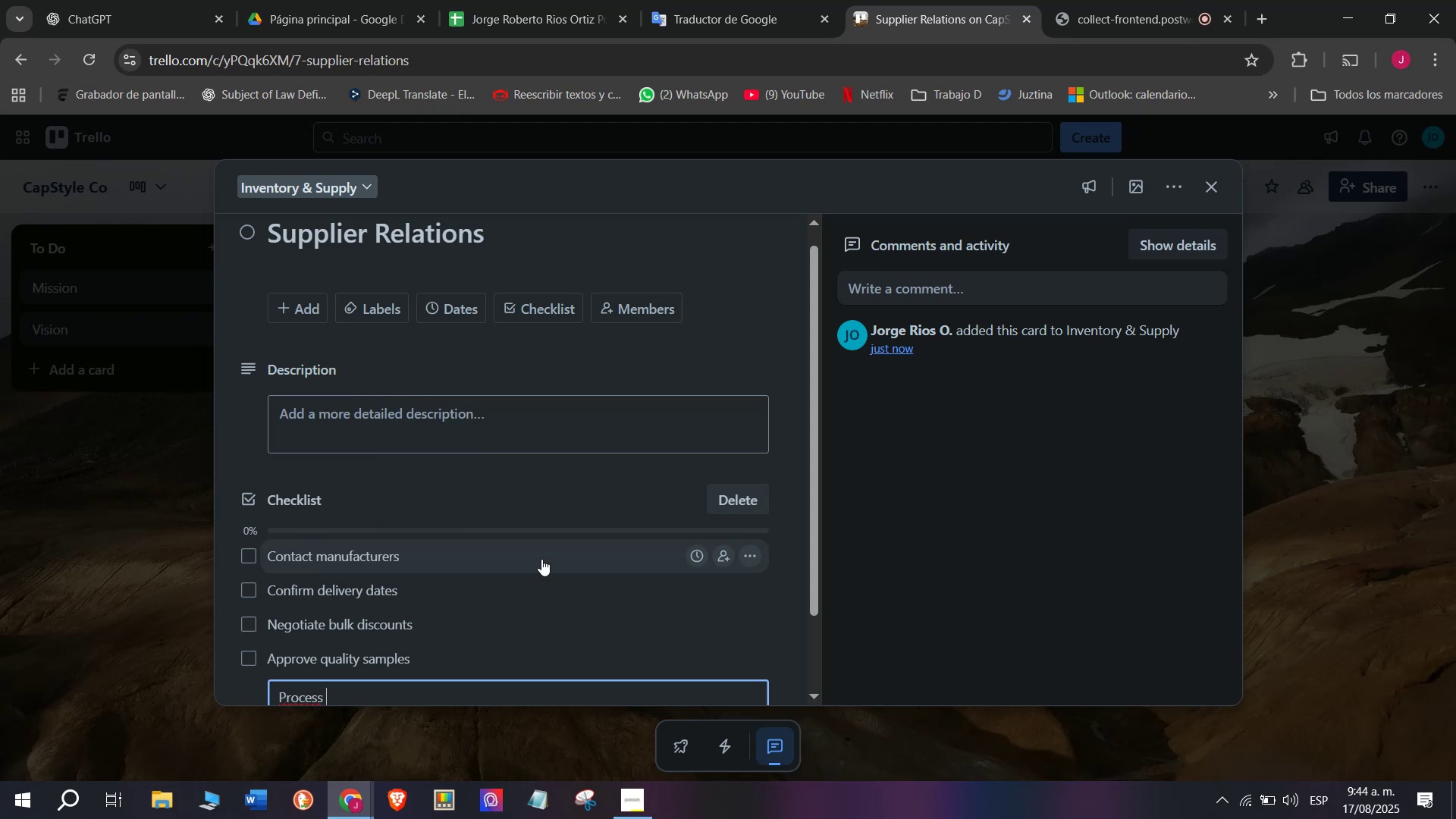 
type(payme)
 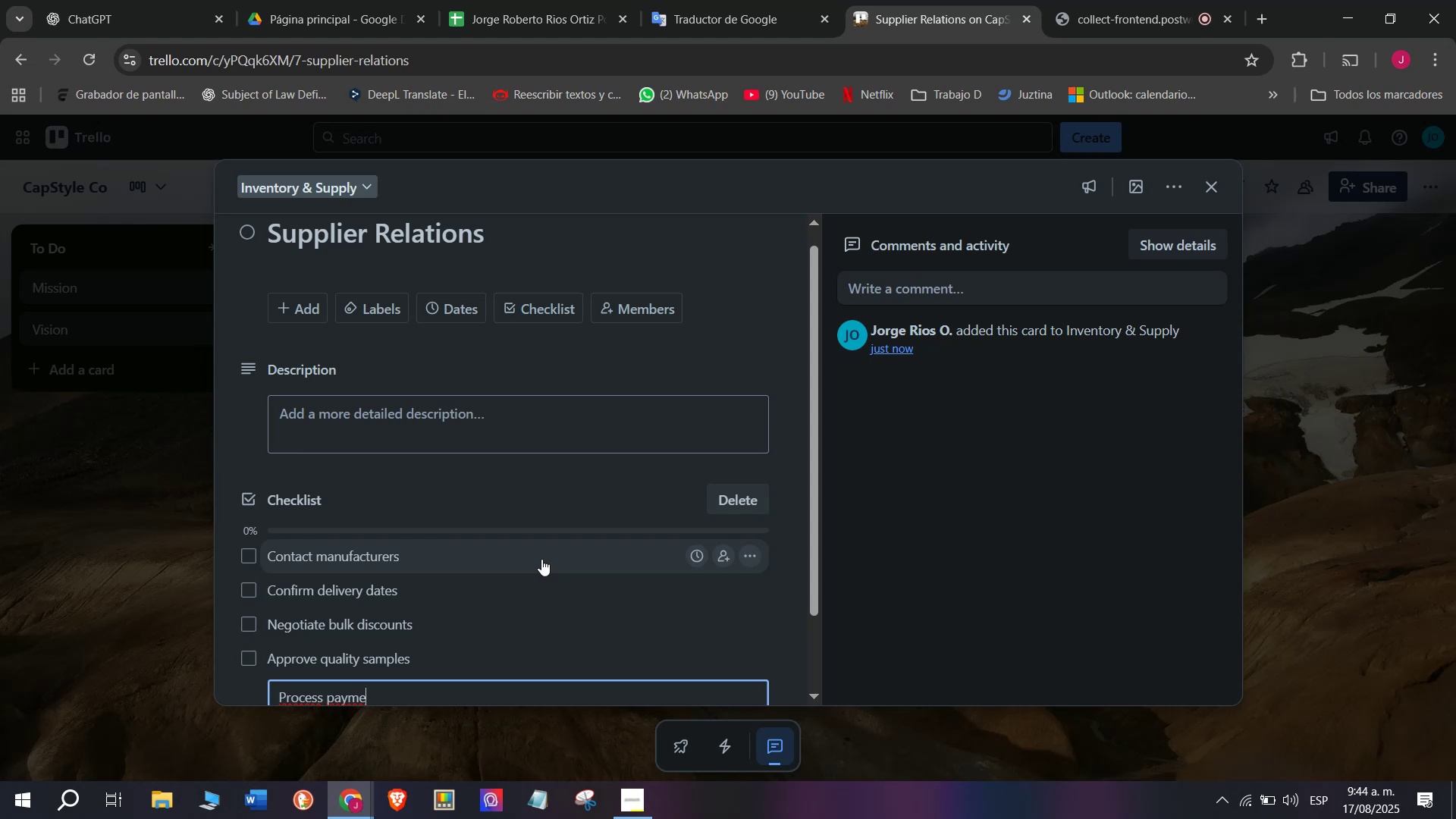 
wait(8.61)
 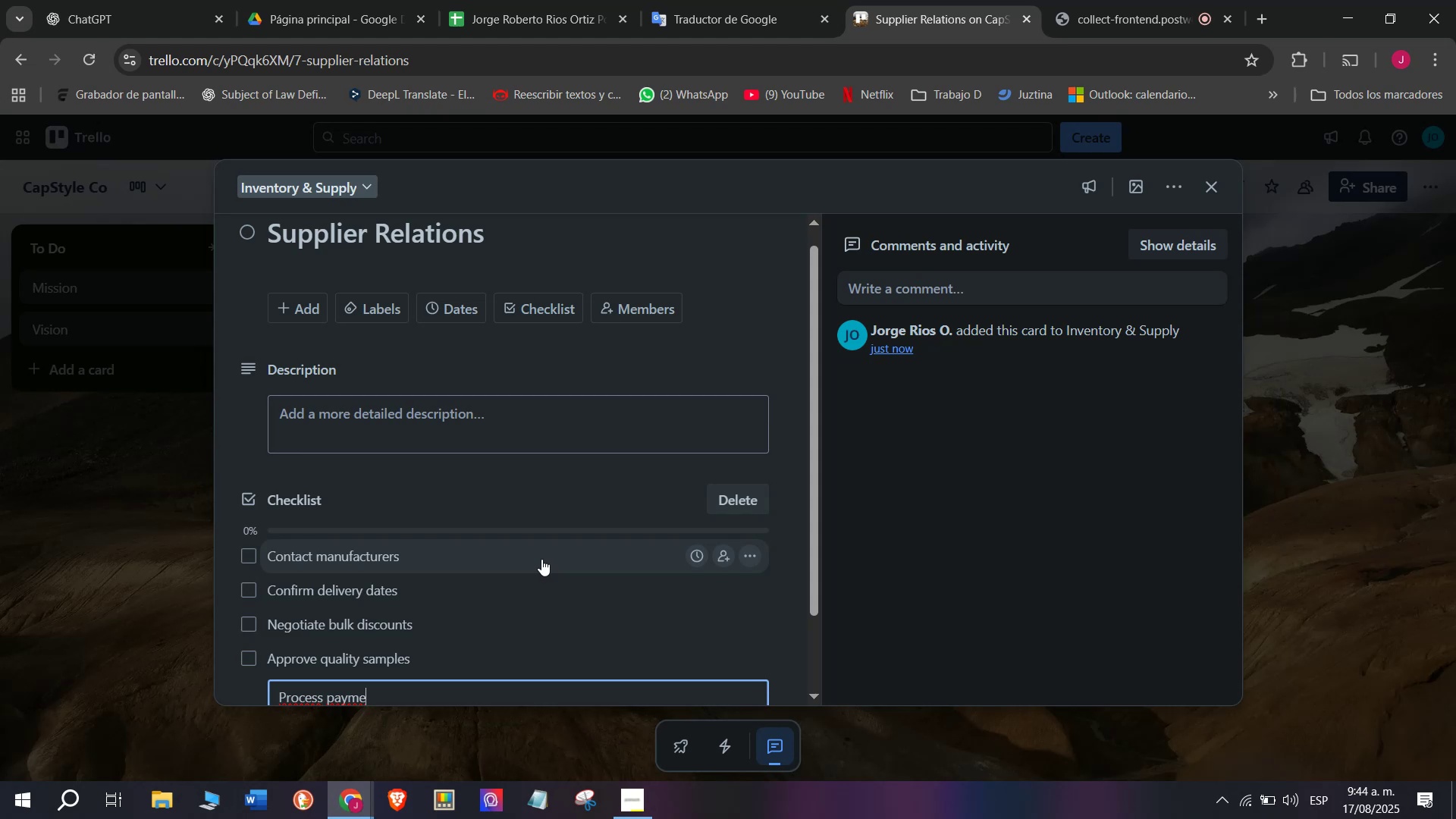 
type(nts)
 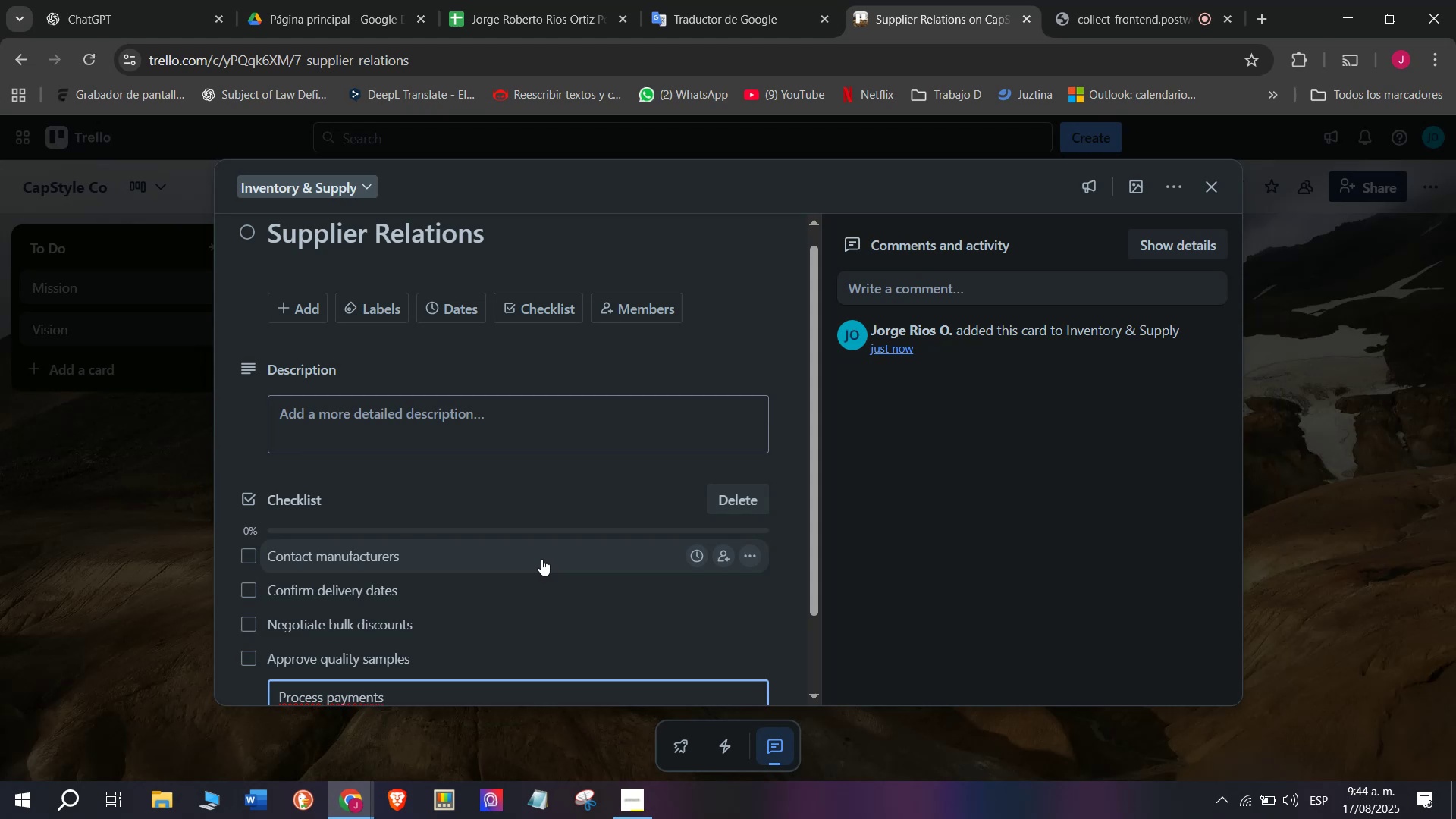 
key(Enter)
 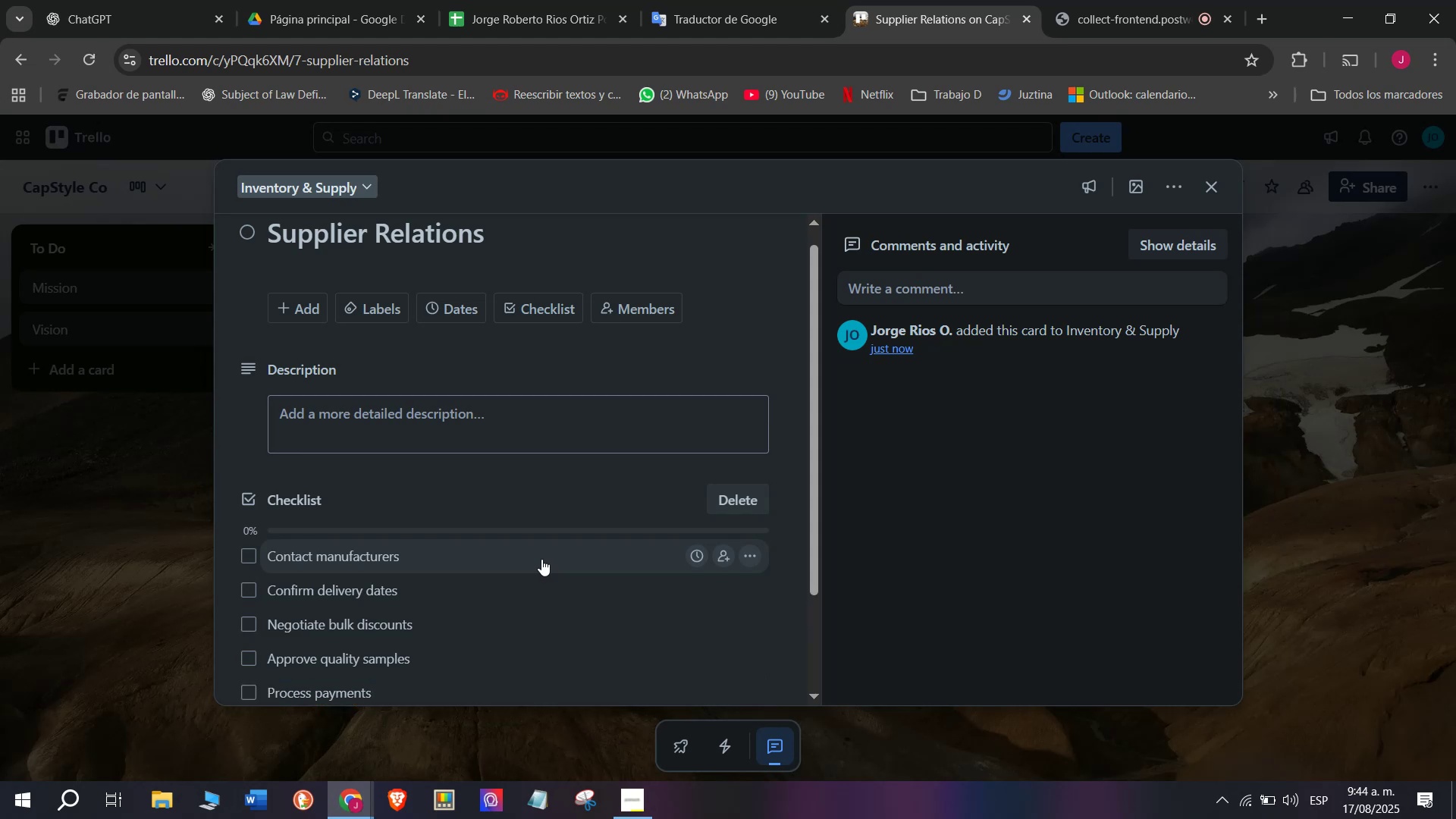 
type(Track shipments)
 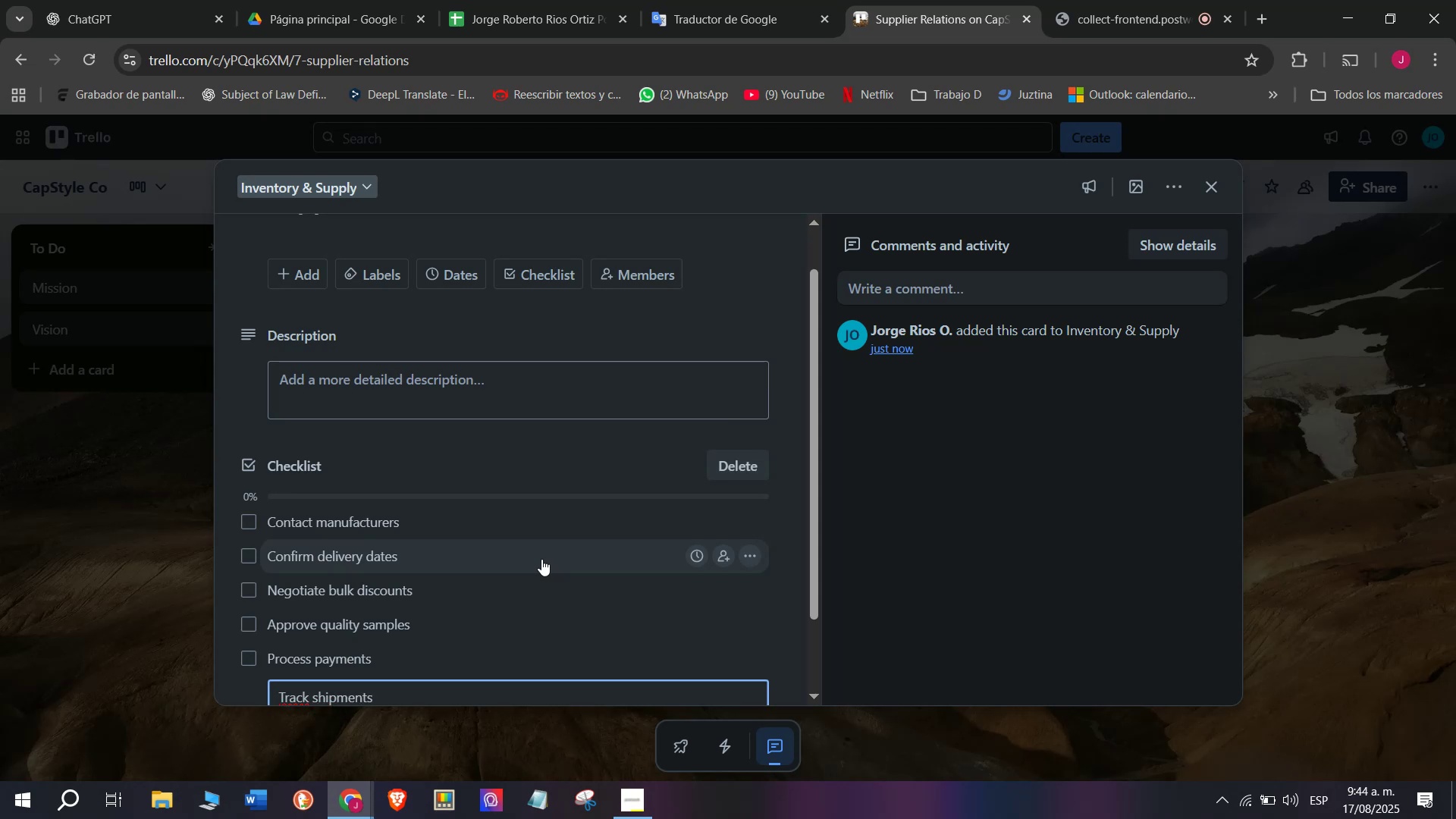 
key(Enter)
 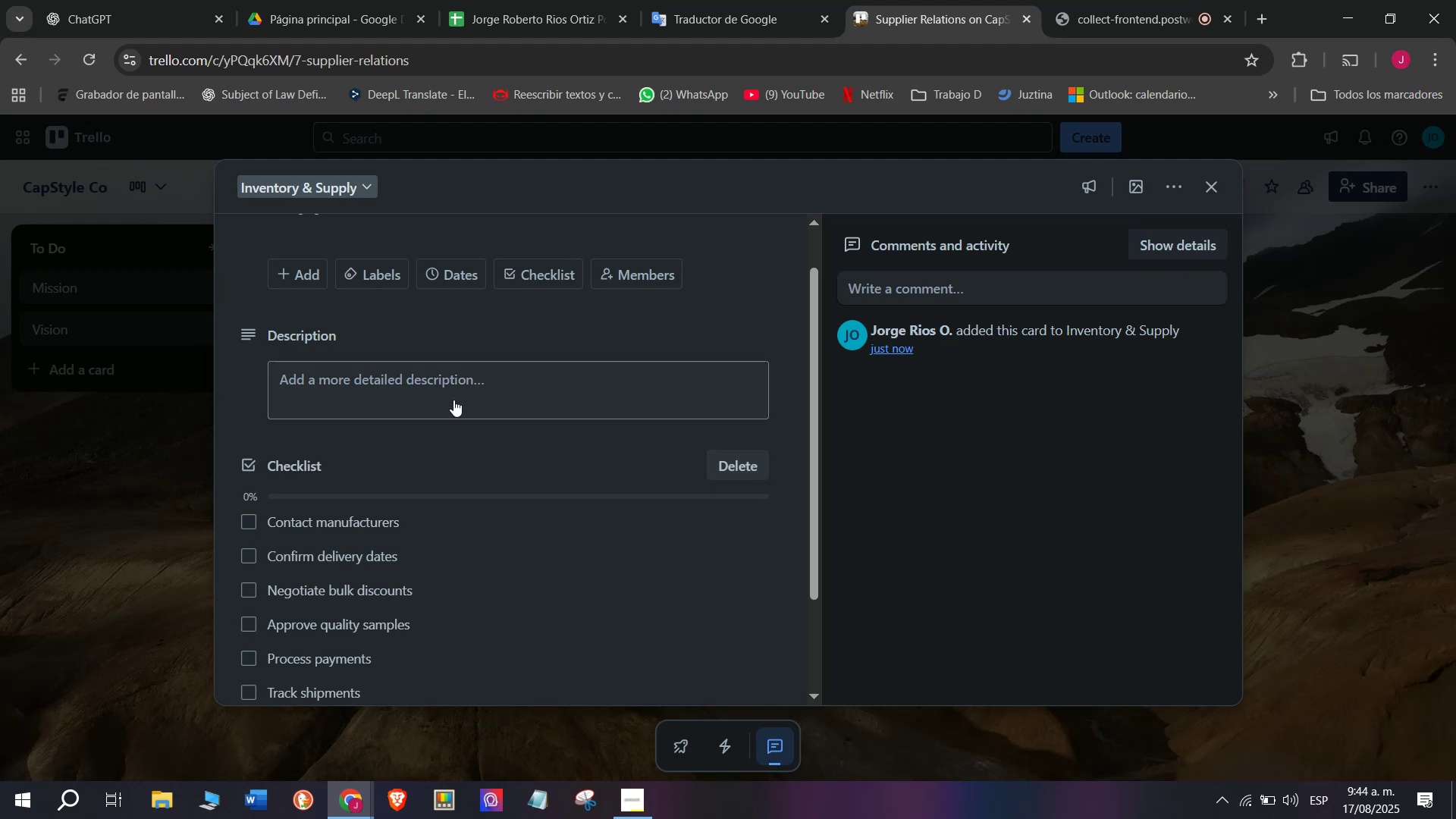 
left_click([390, 281])
 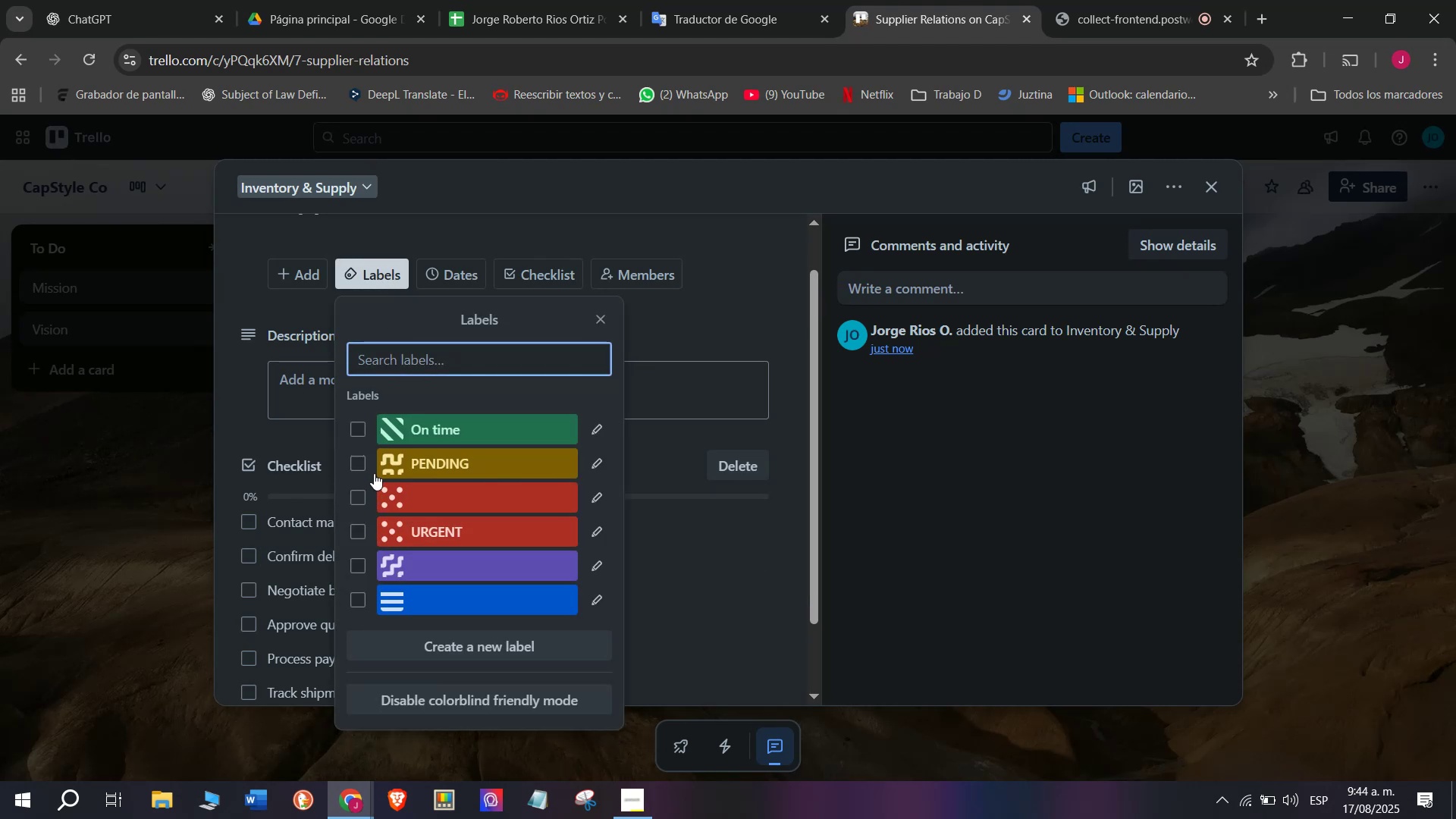 
wait(5.34)
 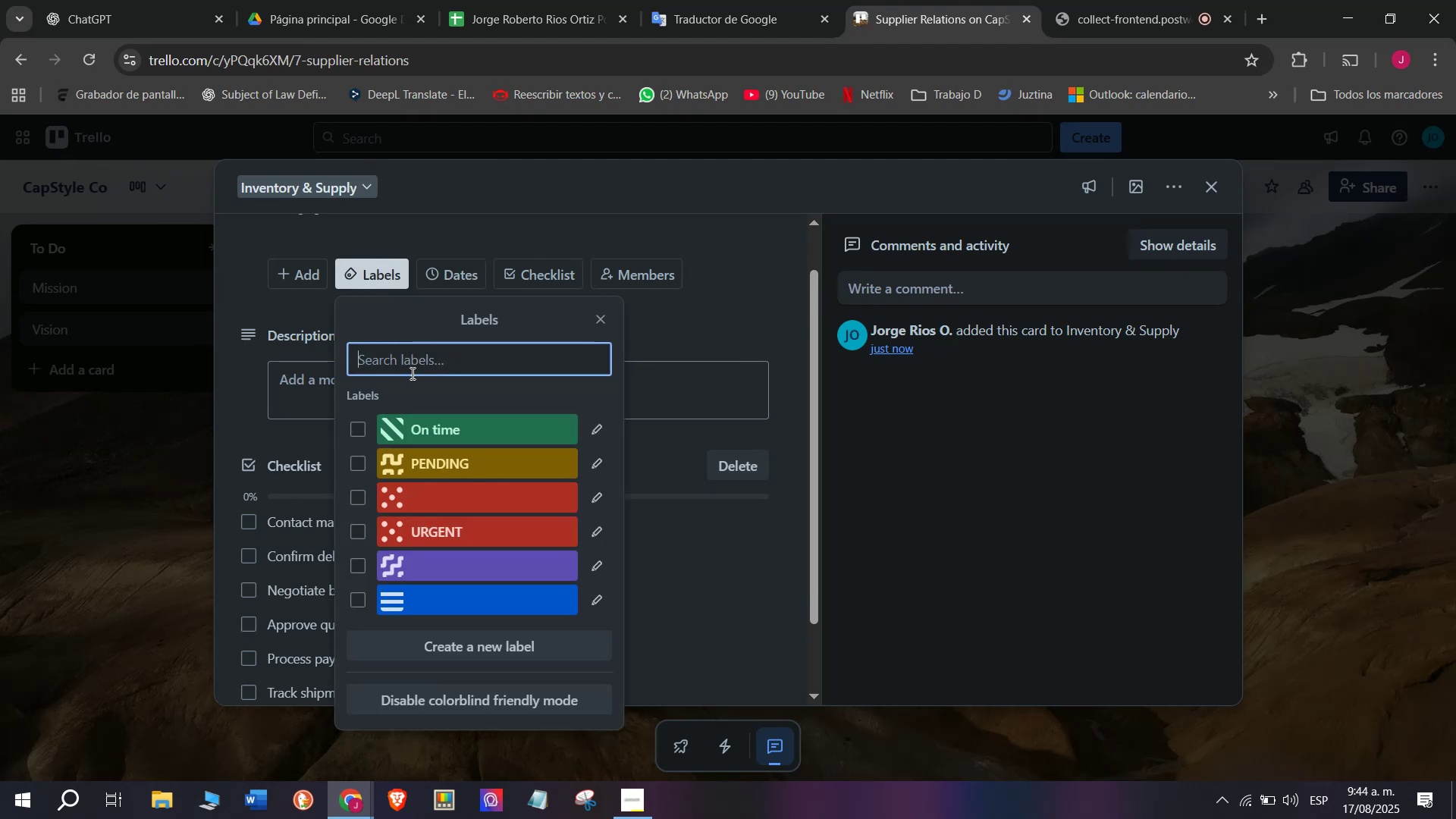 
double_click([135, 543])
 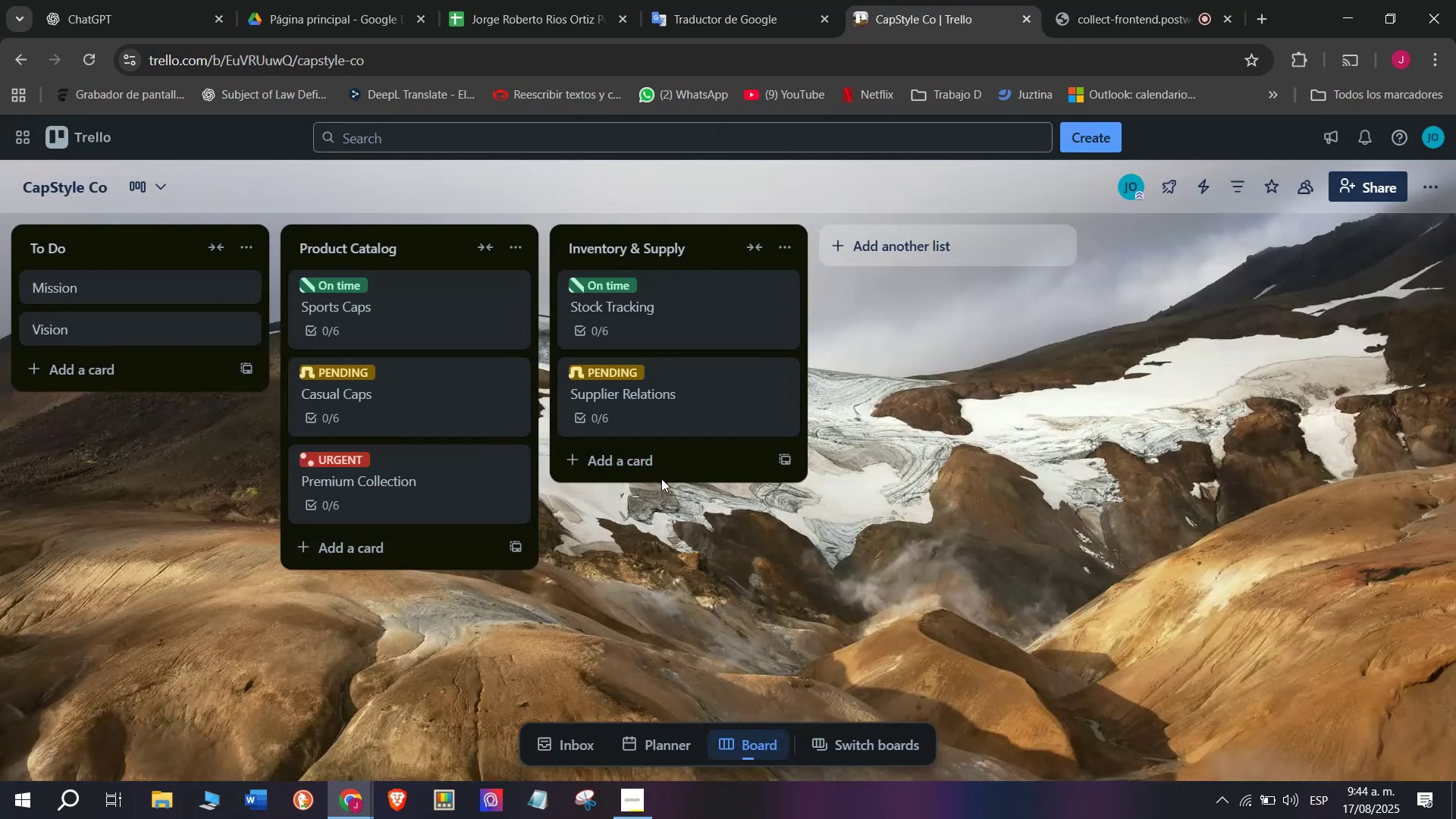 
left_click([645, 463])
 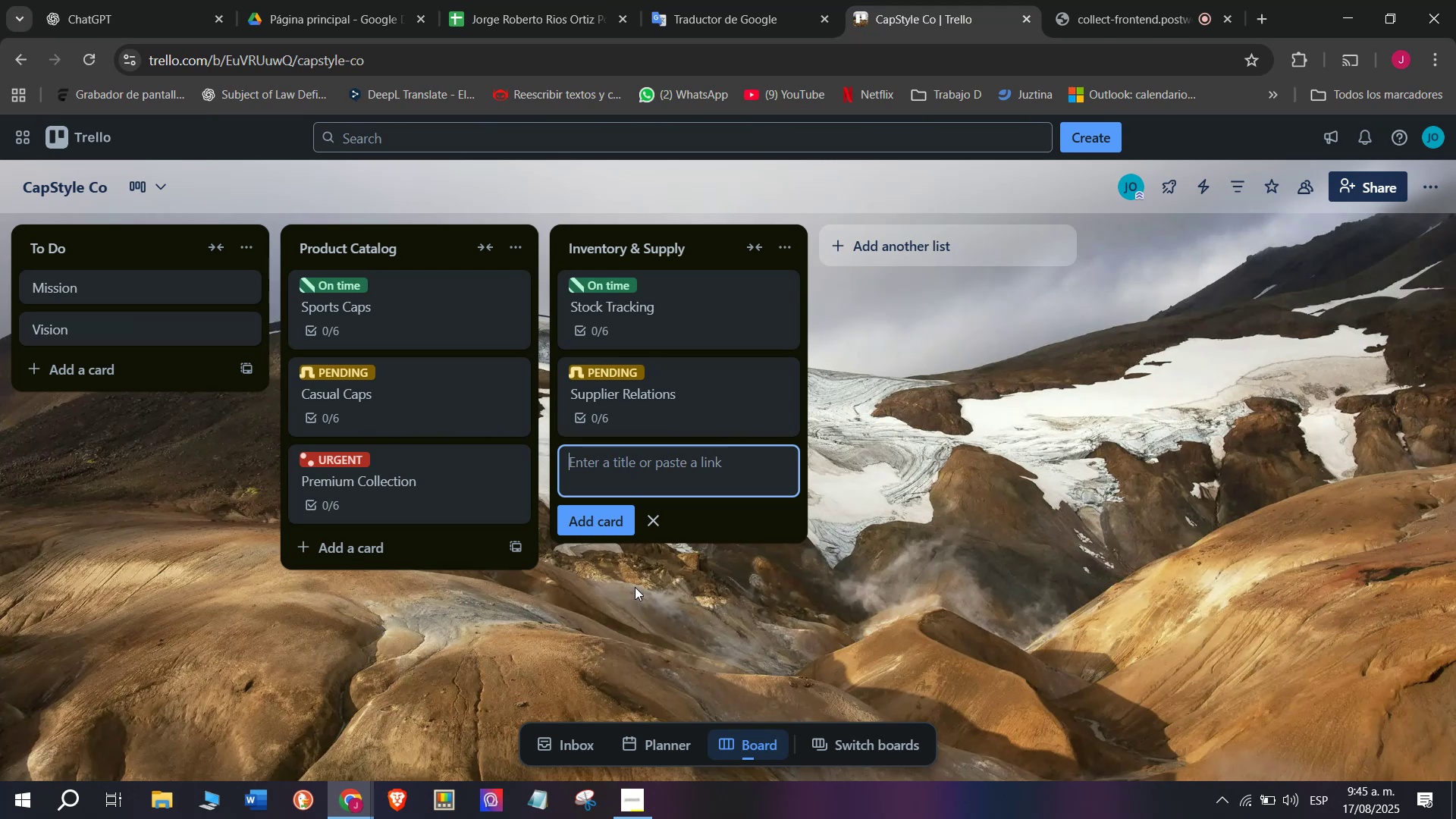 
wait(5.98)
 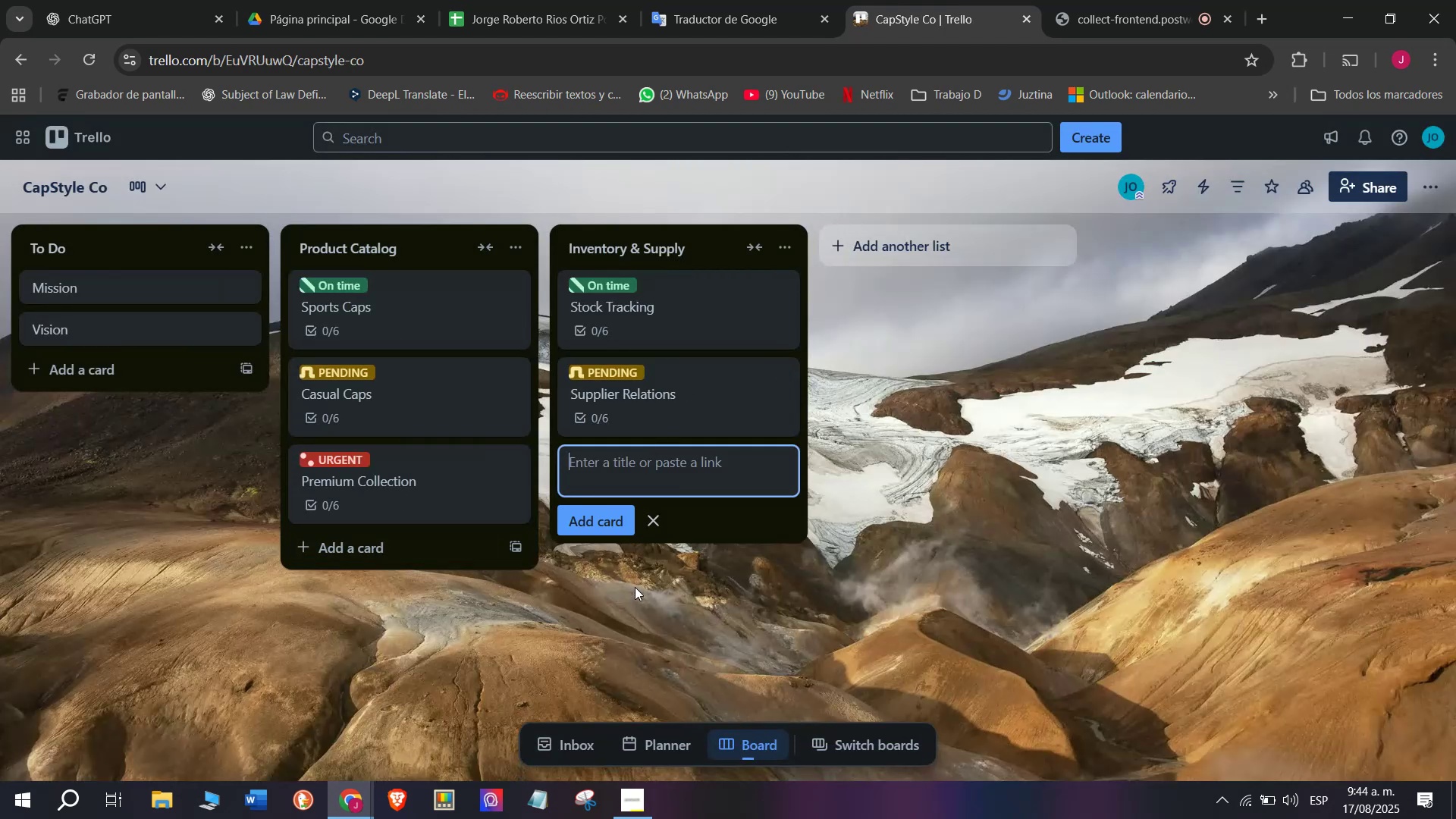 
type(Se)
 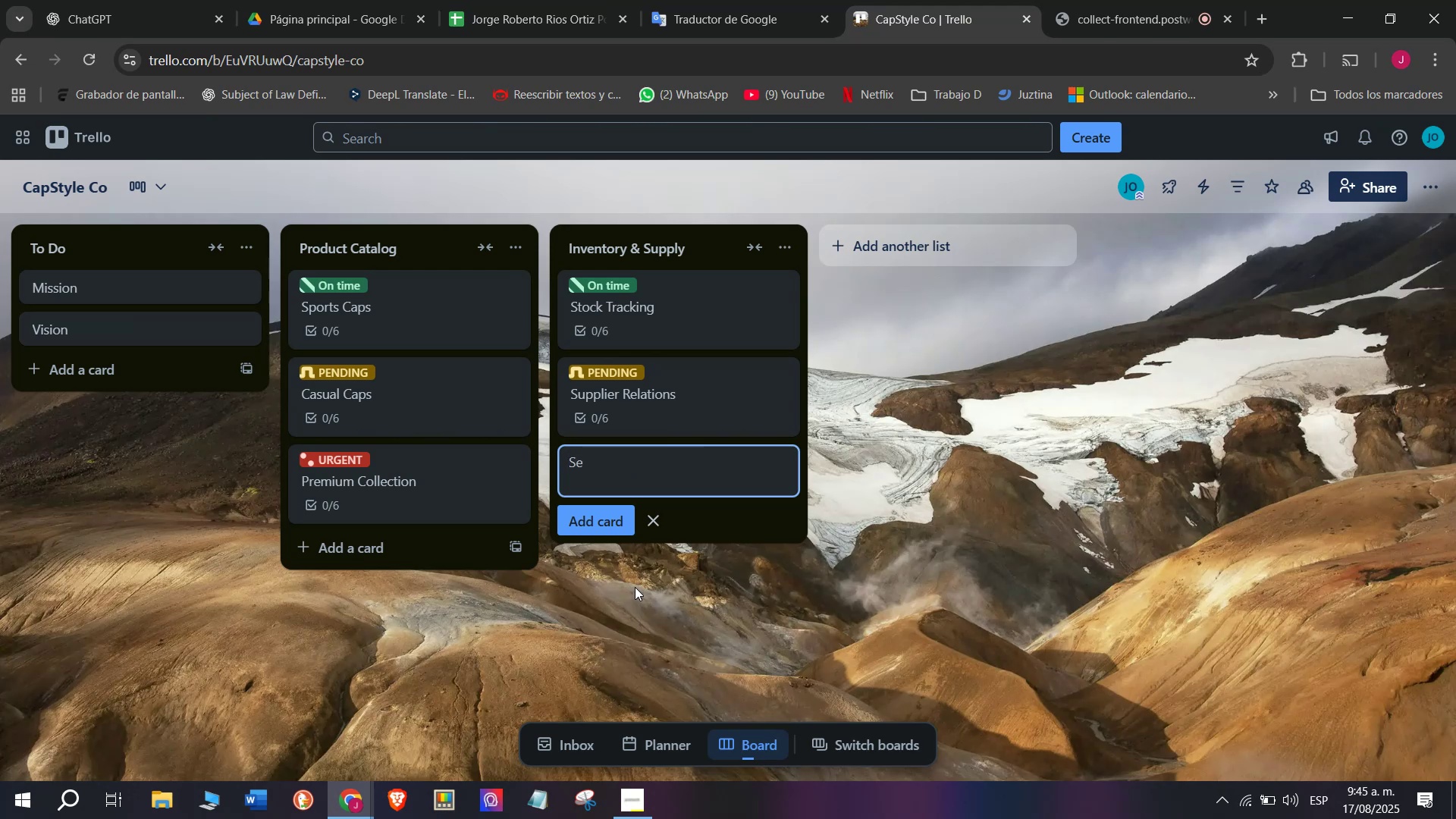 
type(asonal)
 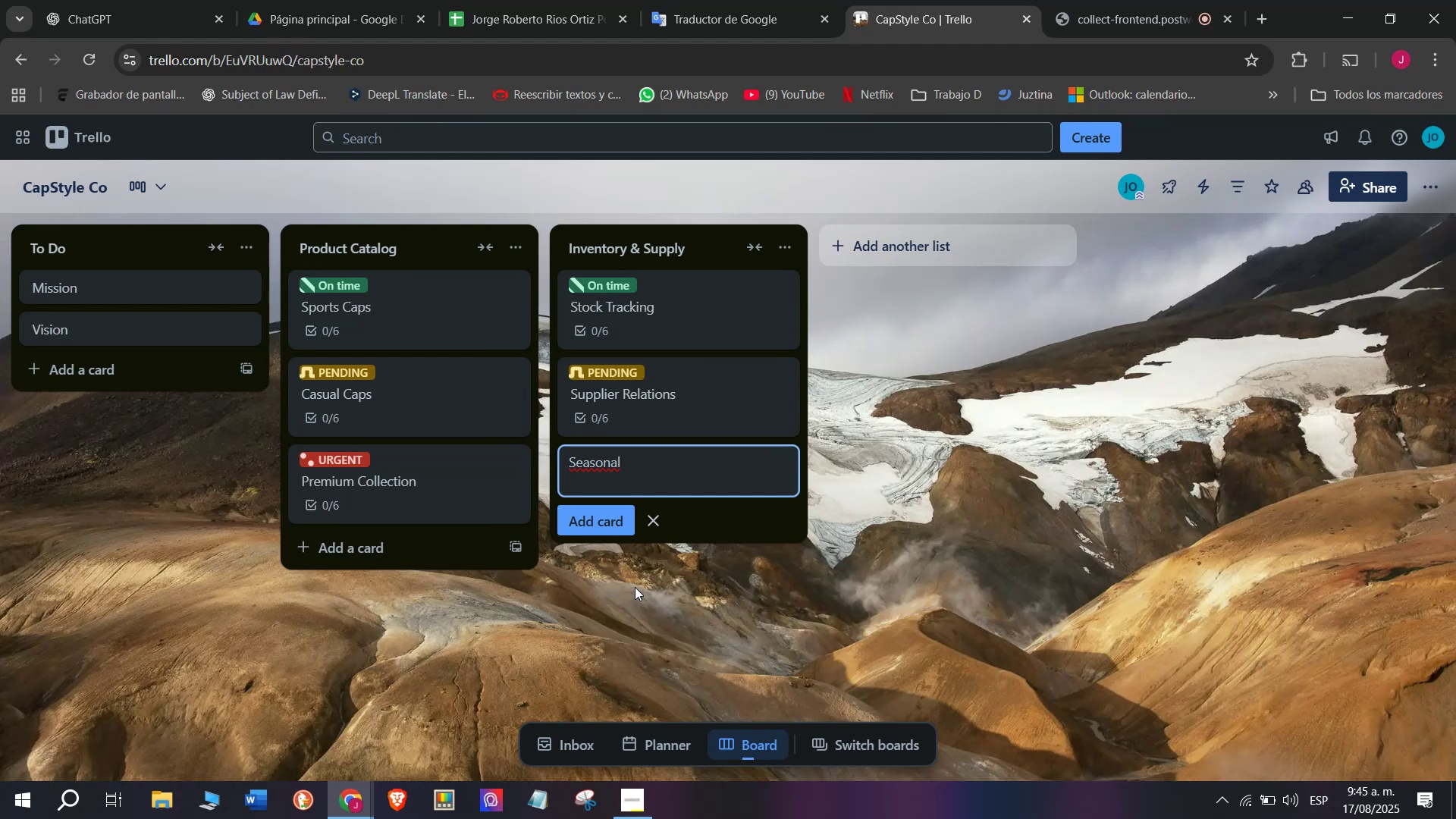 
wait(5.69)
 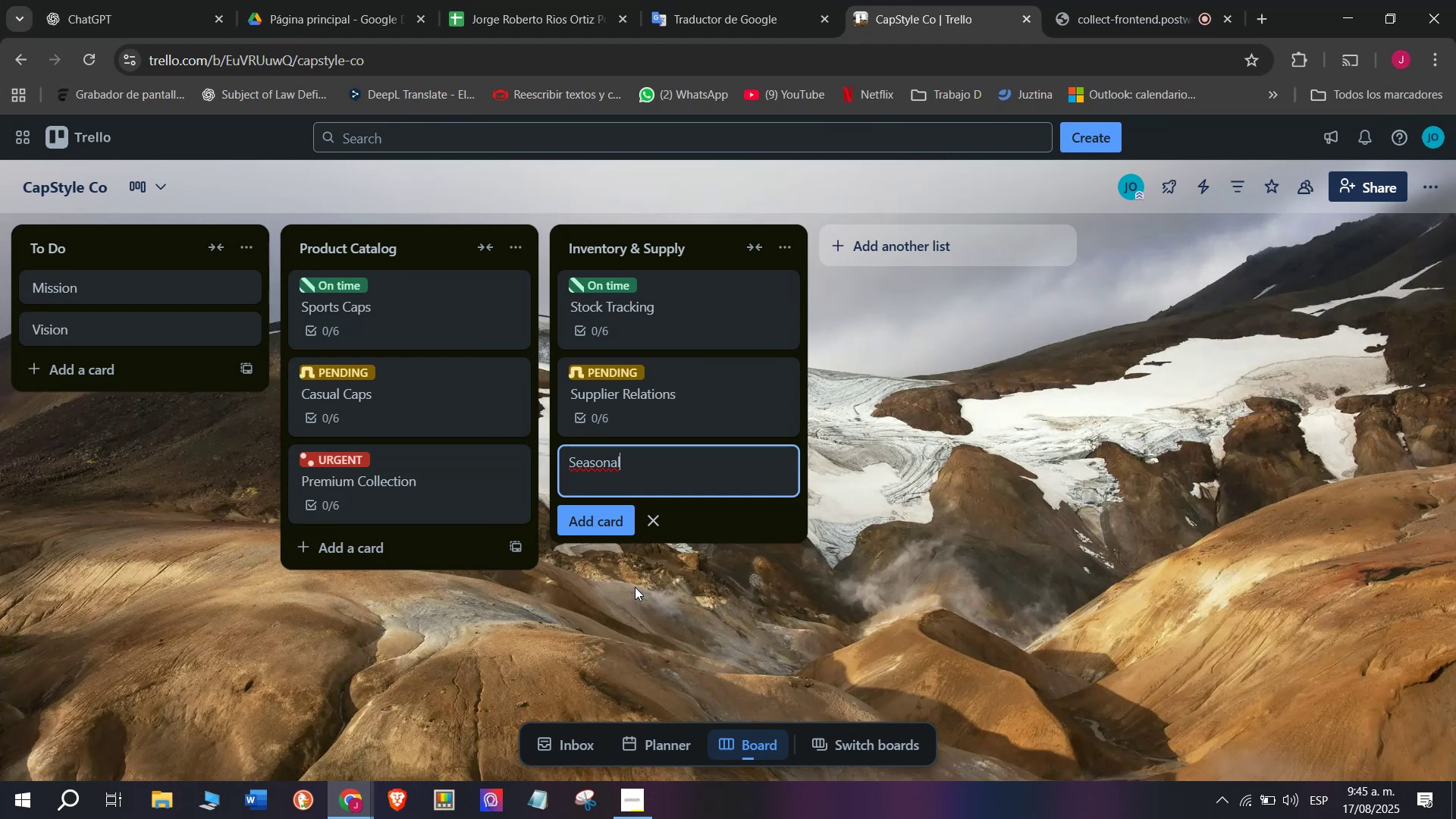 
type( Restock)
 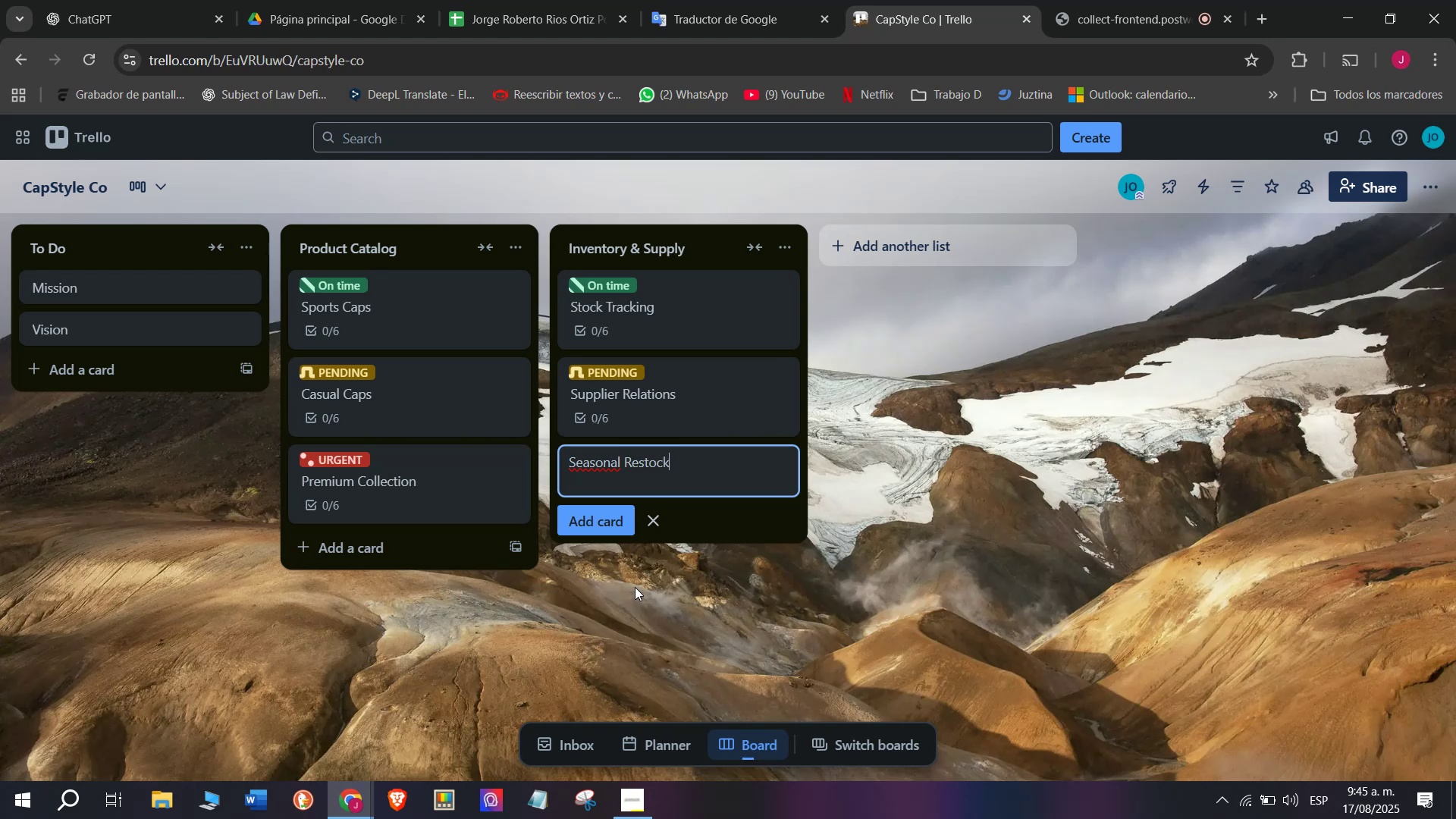 
key(Enter)
 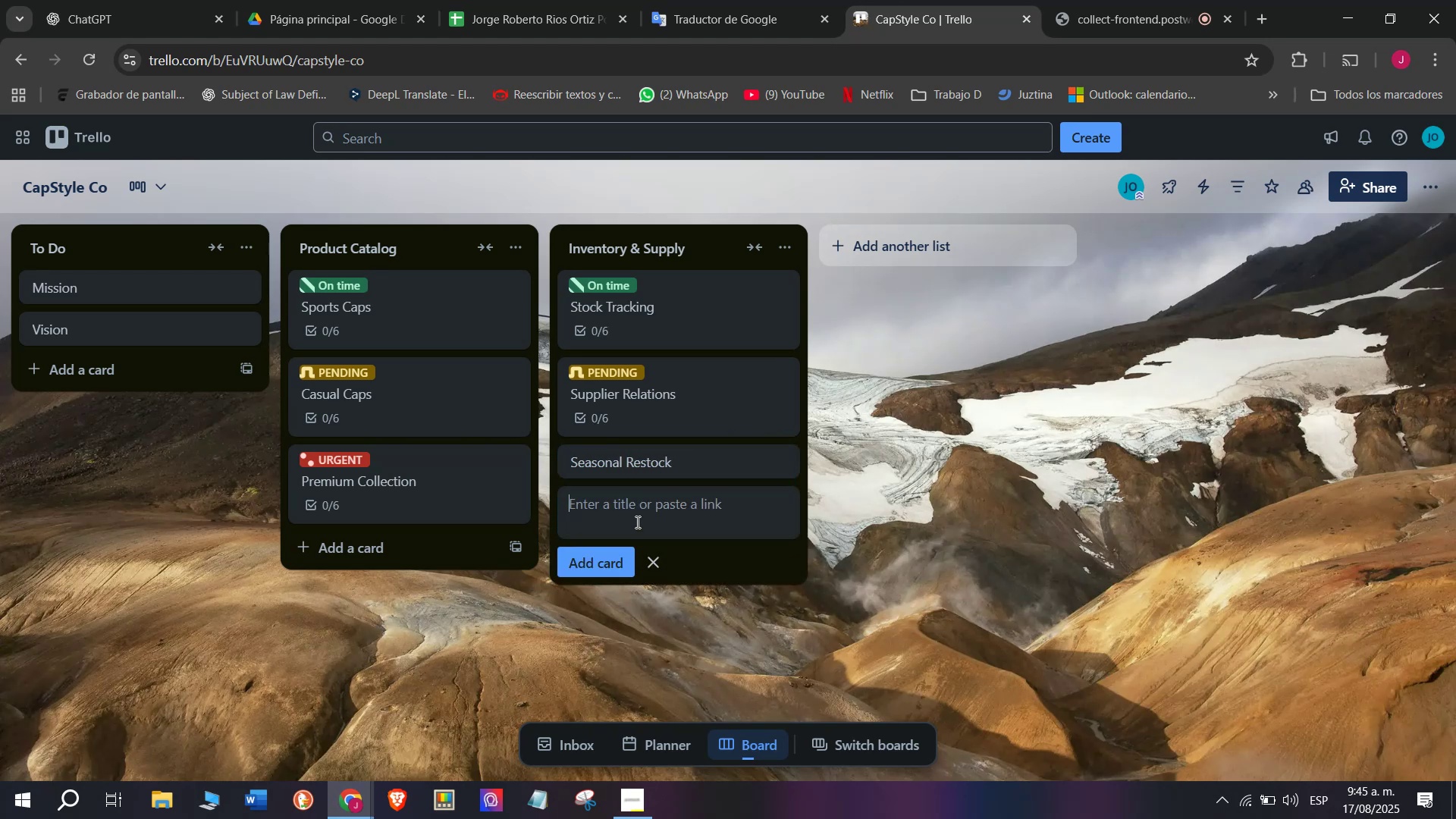 
left_click([649, 473])
 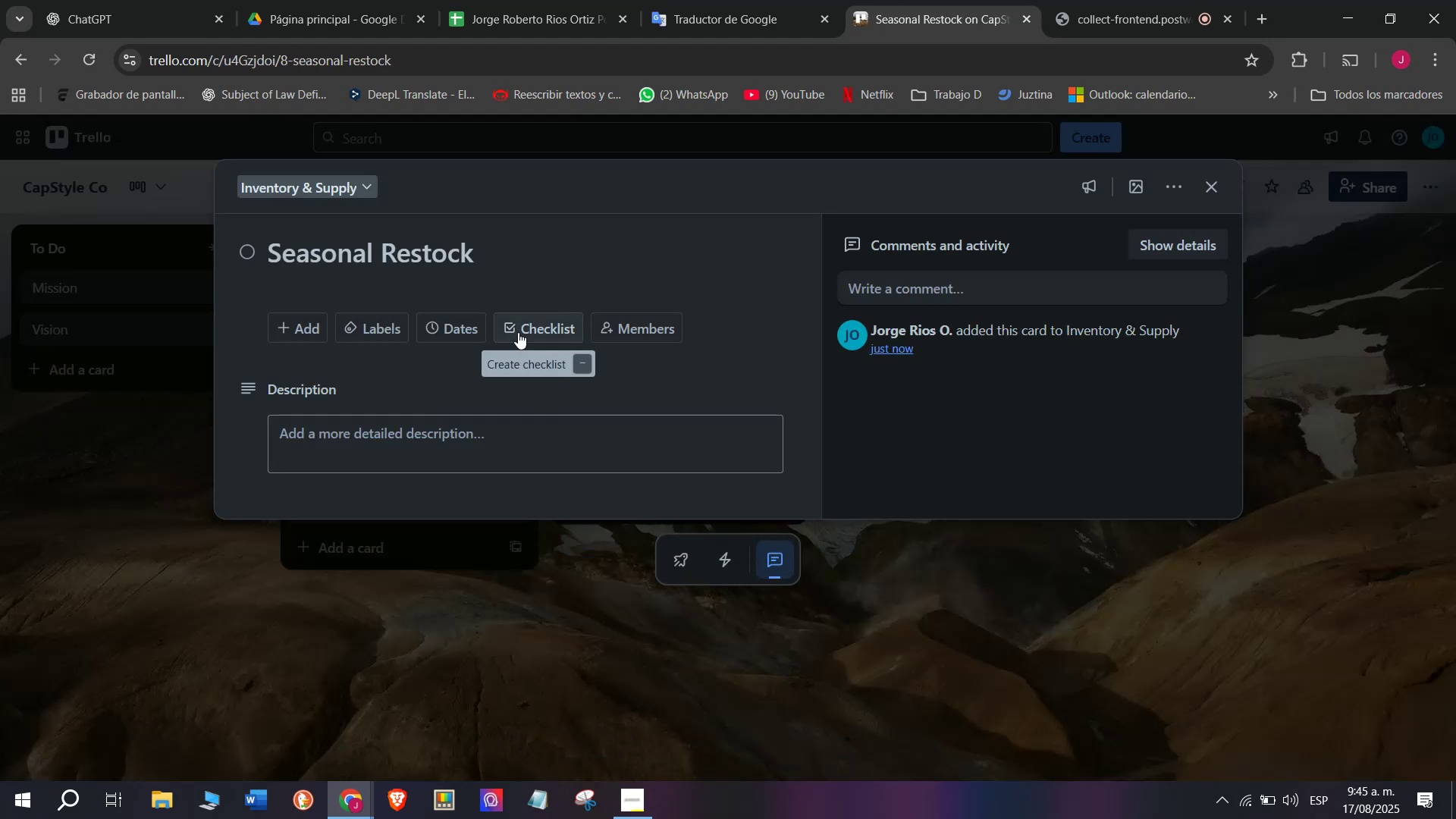 
left_click([518, 332])
 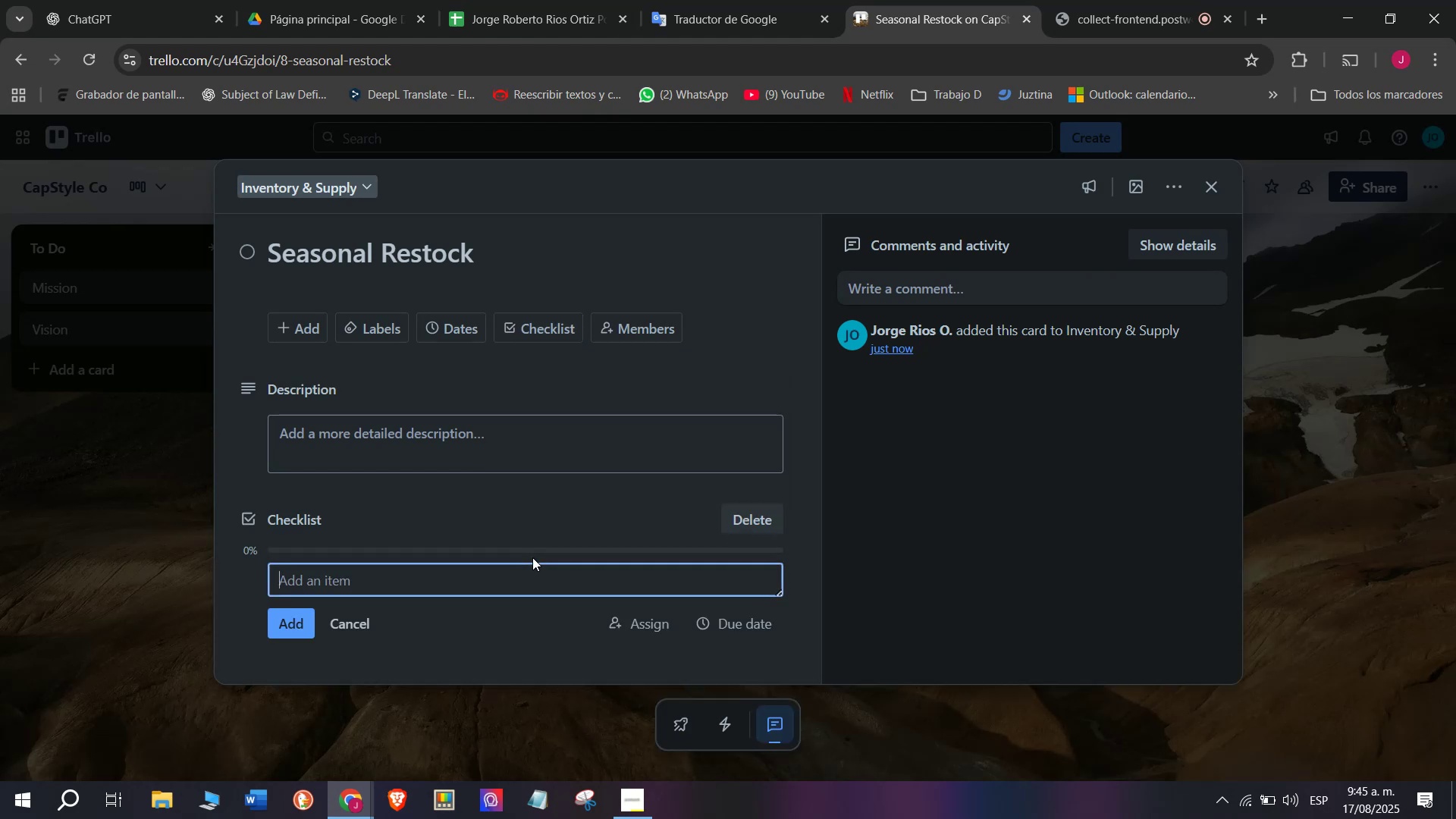 
type(Prepare summer stock)
 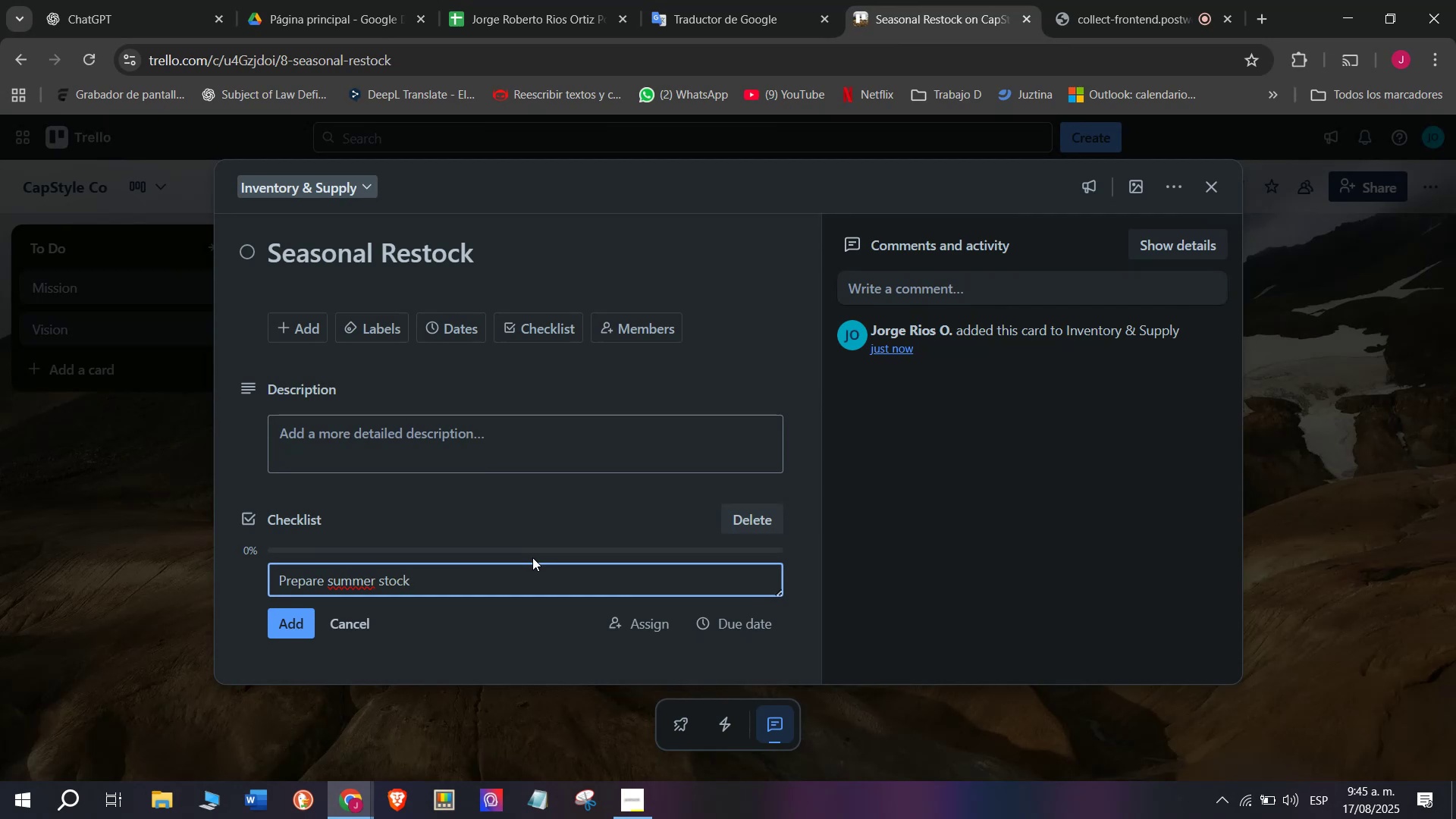 
key(Enter)
 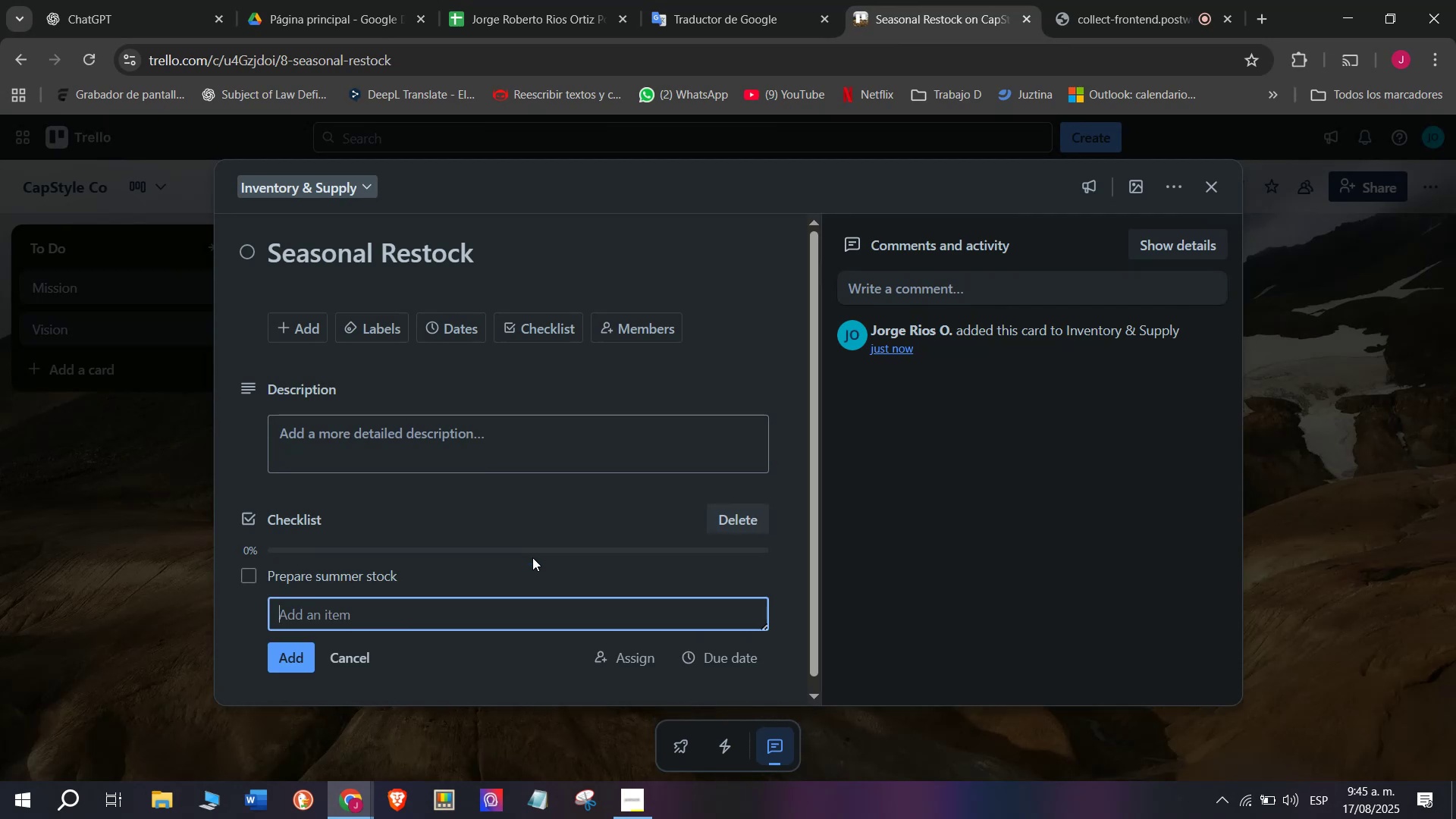 
type(Plan wintw)
key(Backspace)
type(er )
 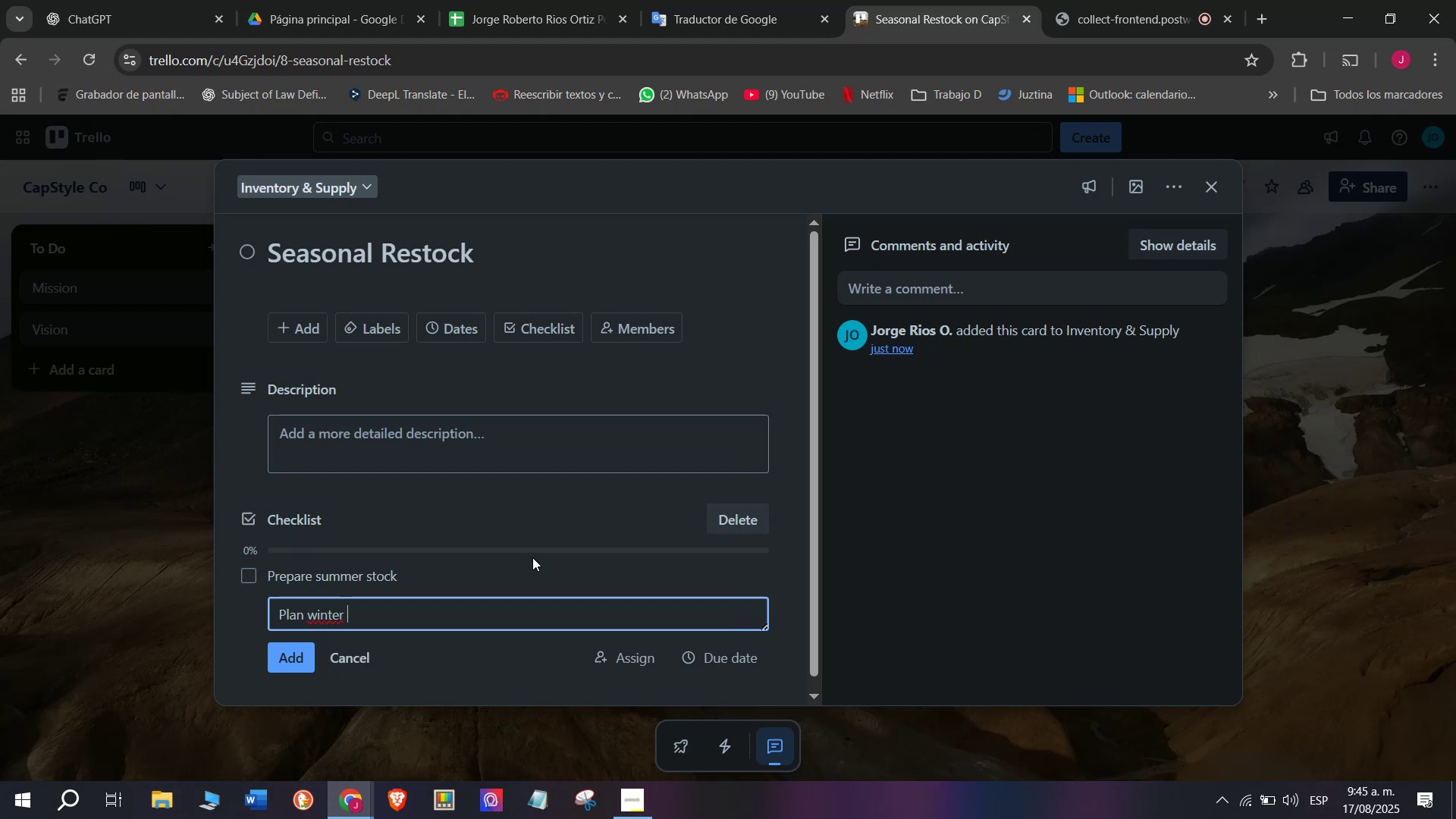 
type(hats)
 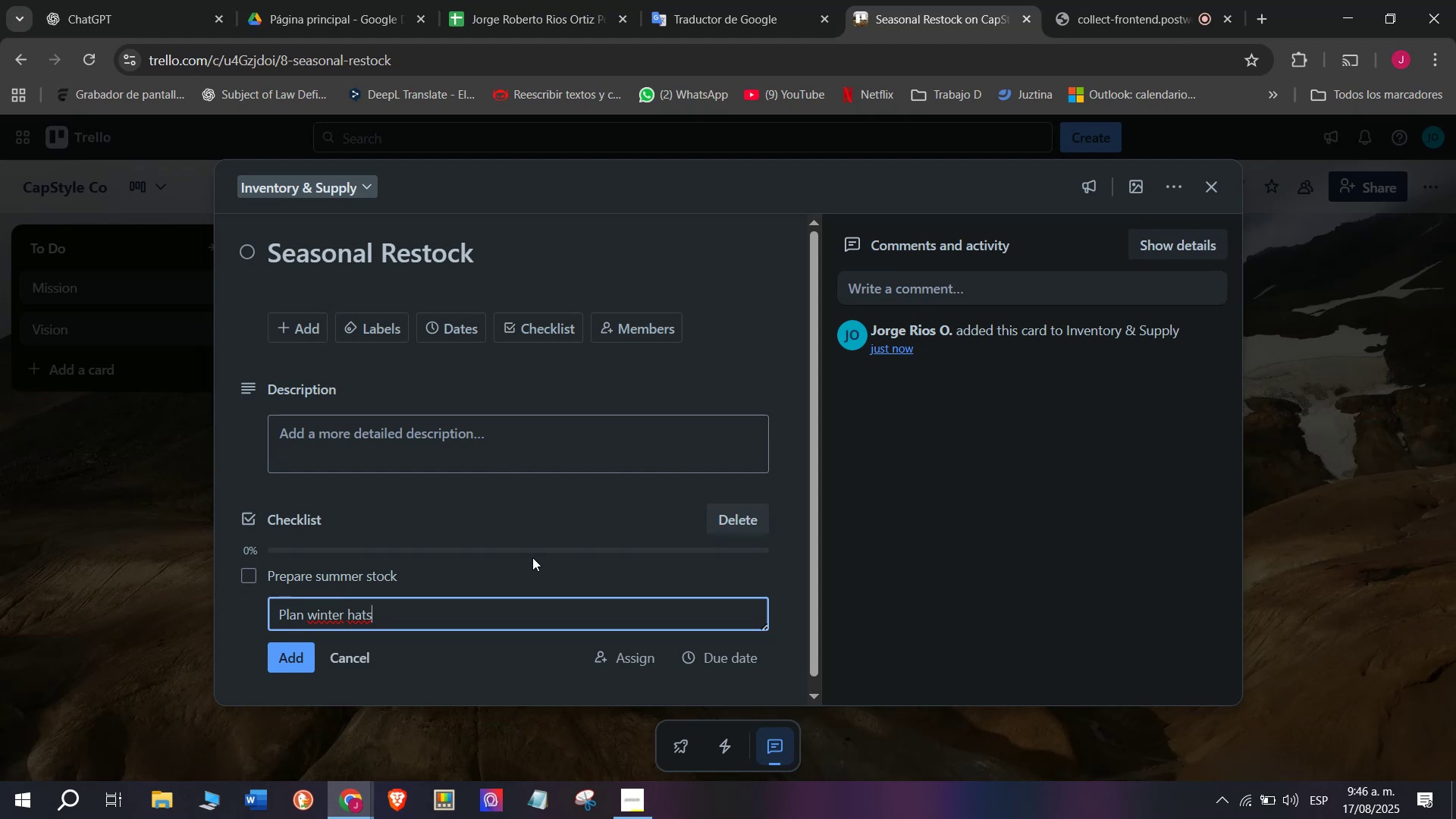 
wait(21.12)
 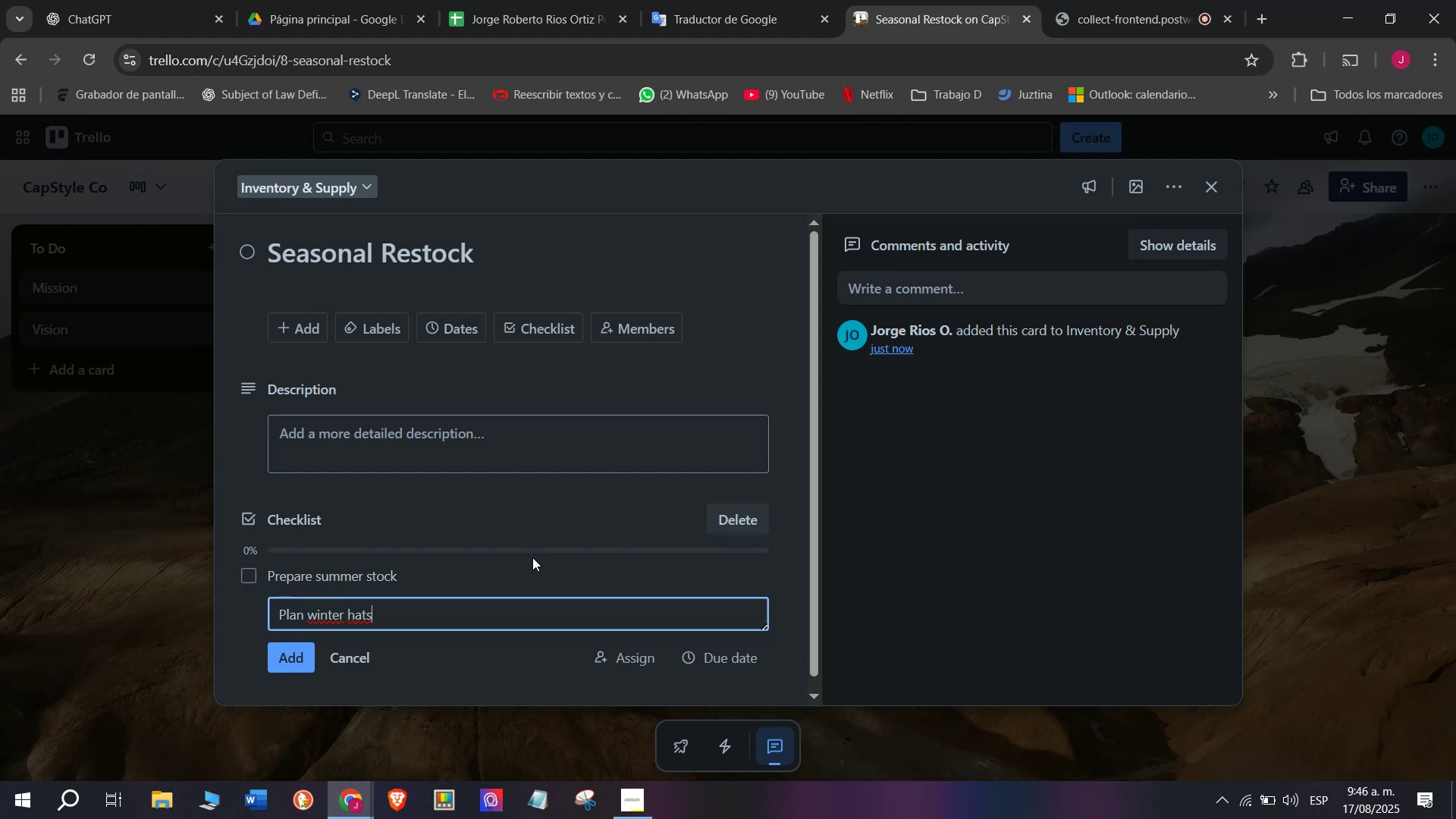 
key(Enter)
 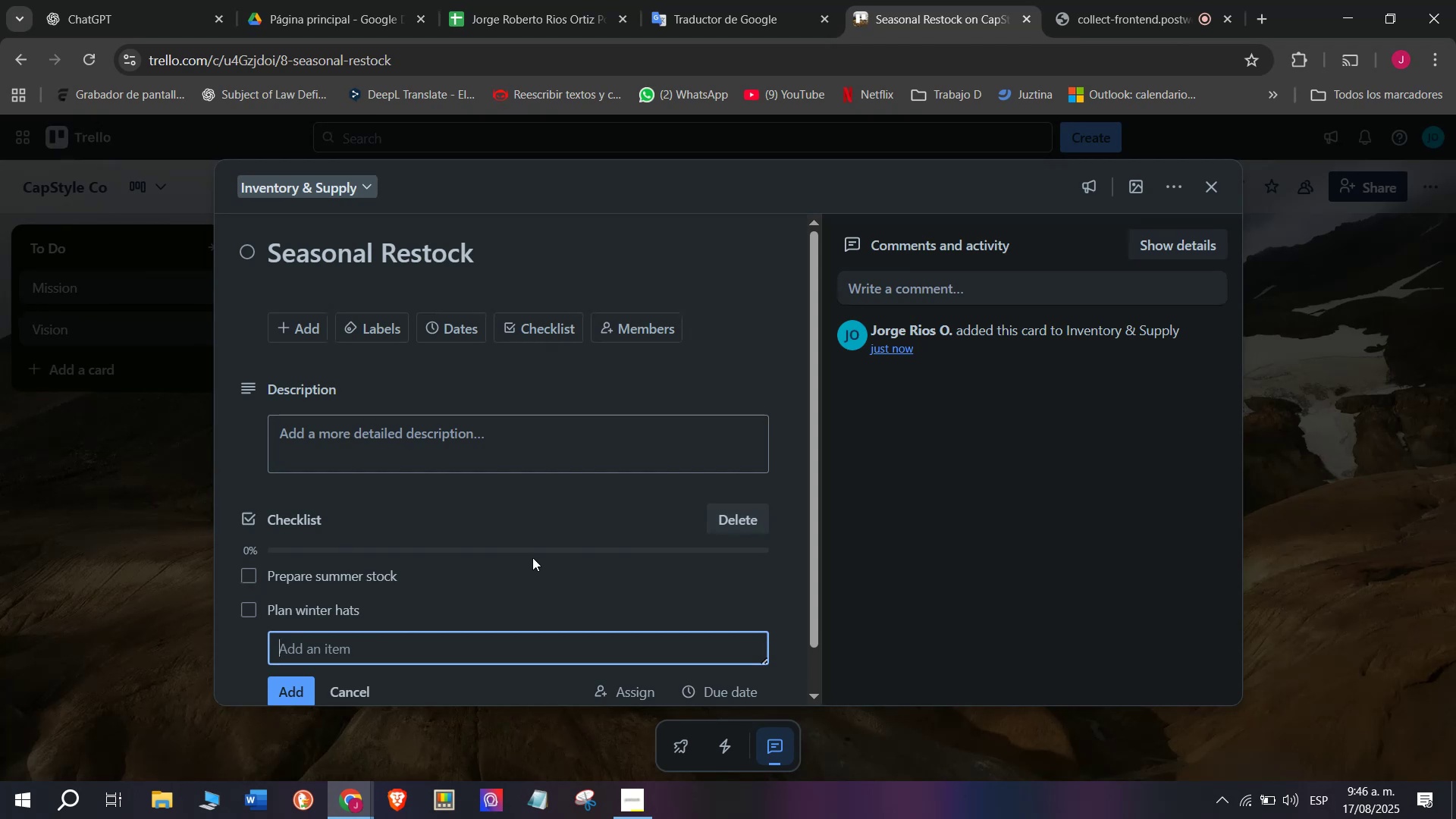 
type(Update )
 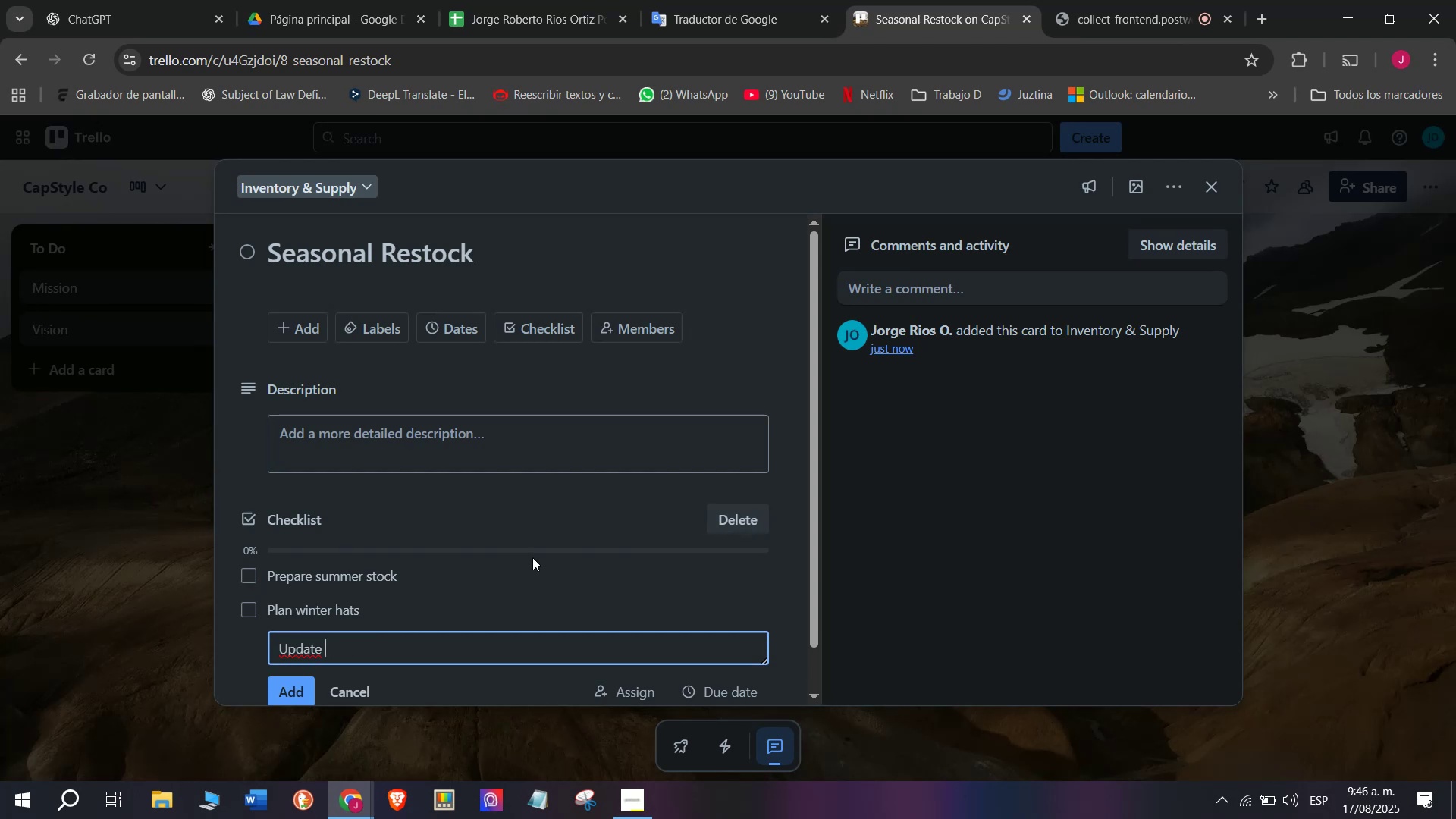 
type(sy)
key(Backspace)
type(tora)
key(Backspace)
type(age)
 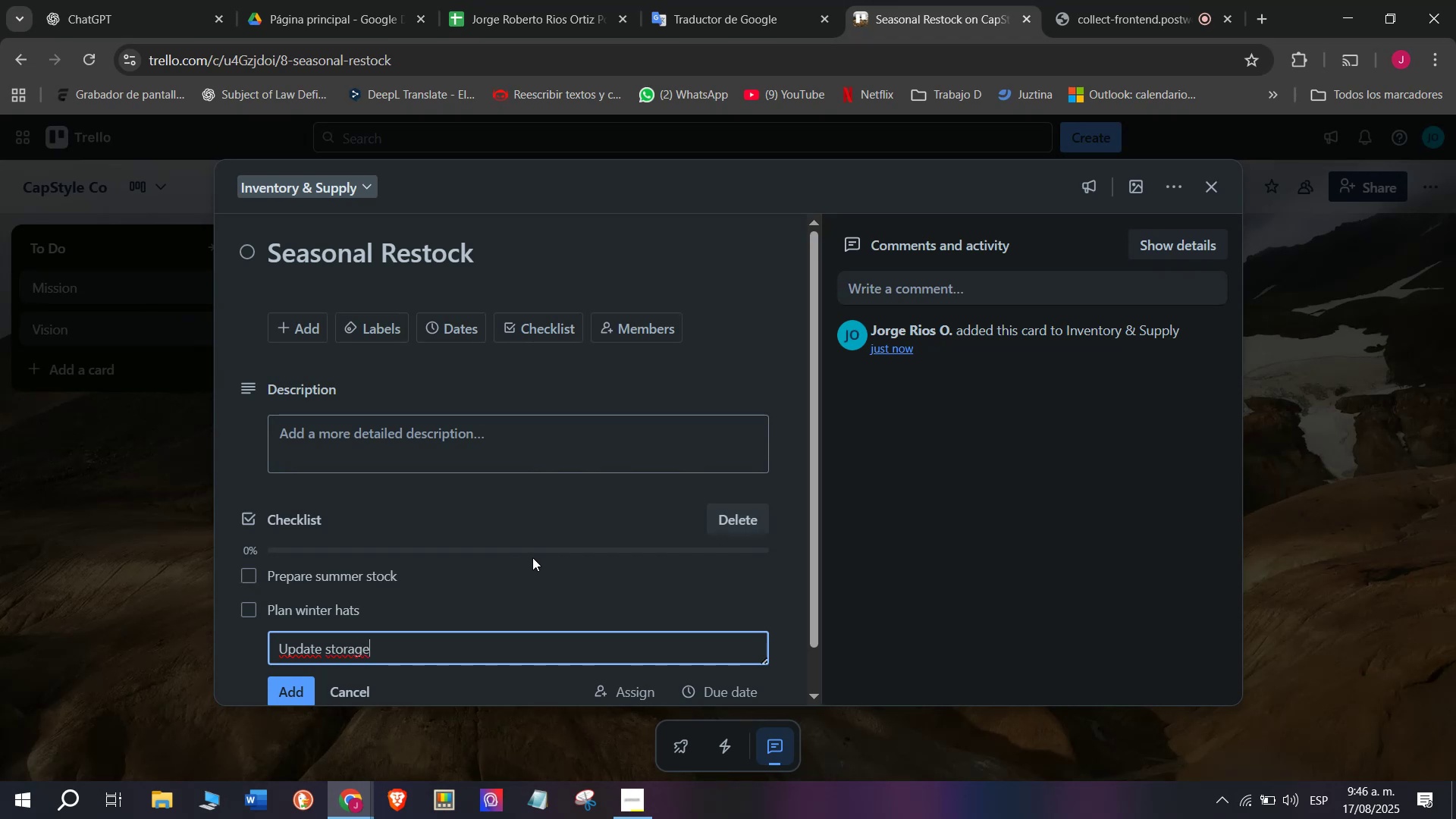 
type( areas)
 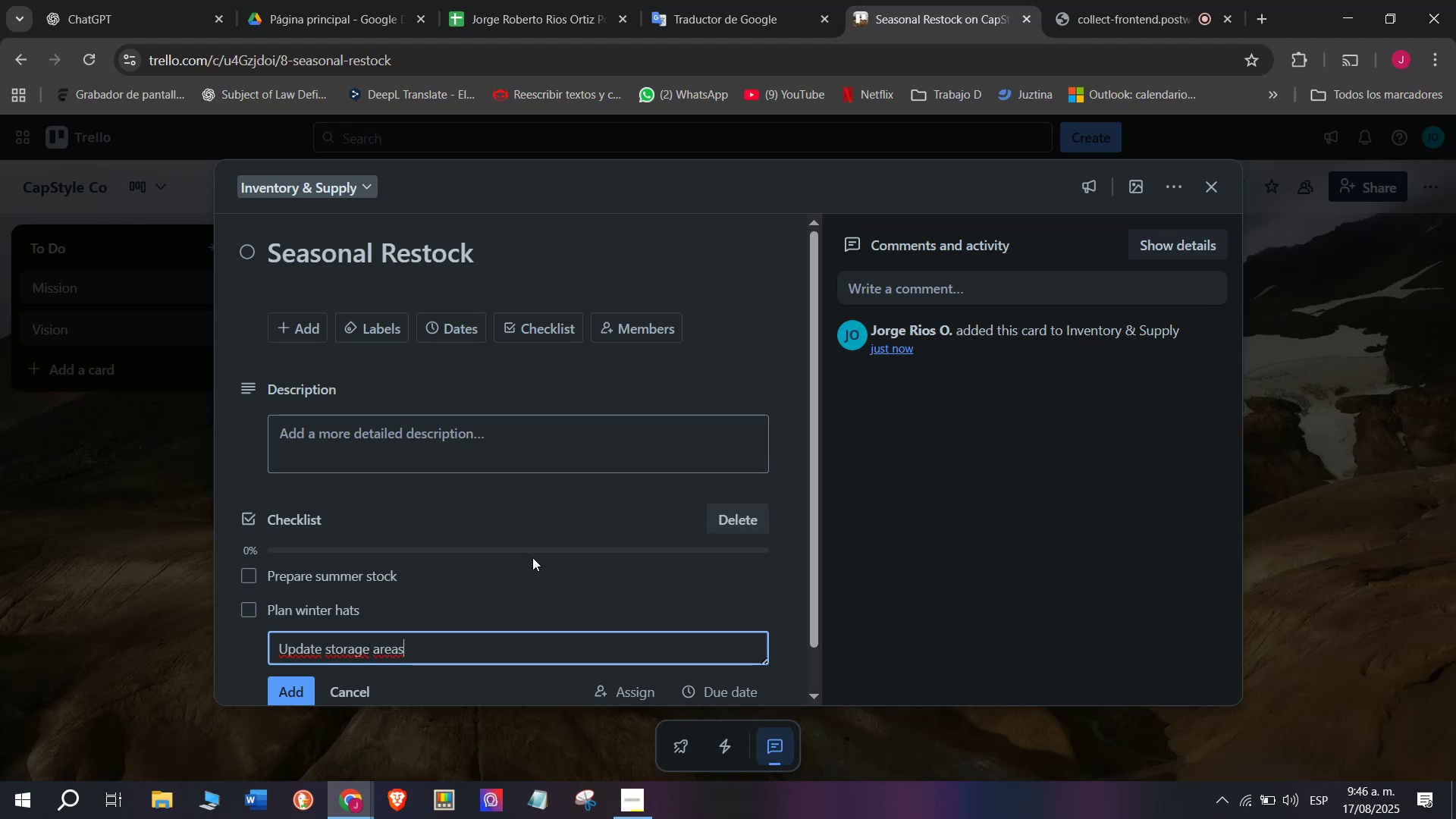 
key(Enter)
 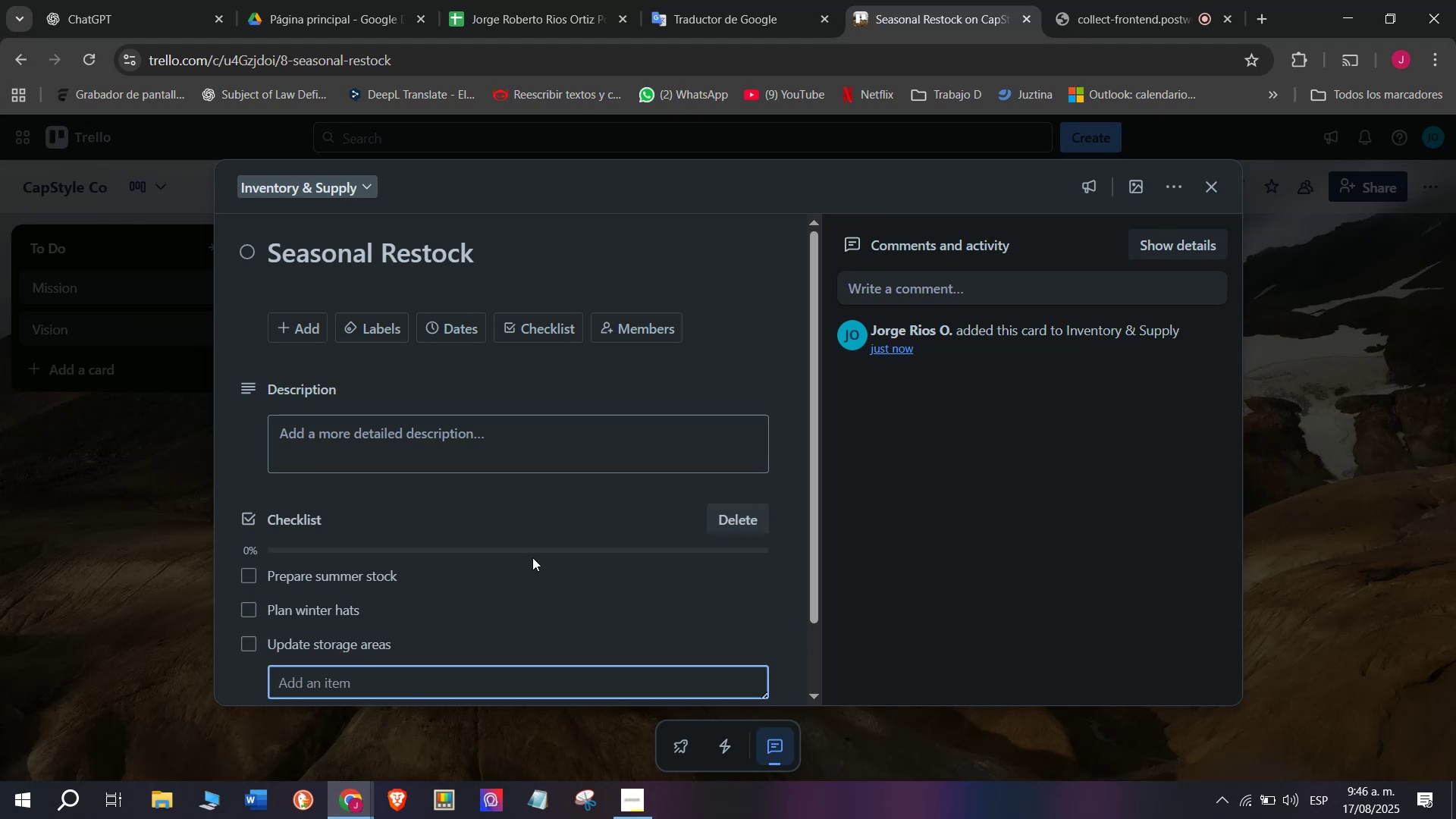 
type(G)
key(Backspace)
type(Forecast )
 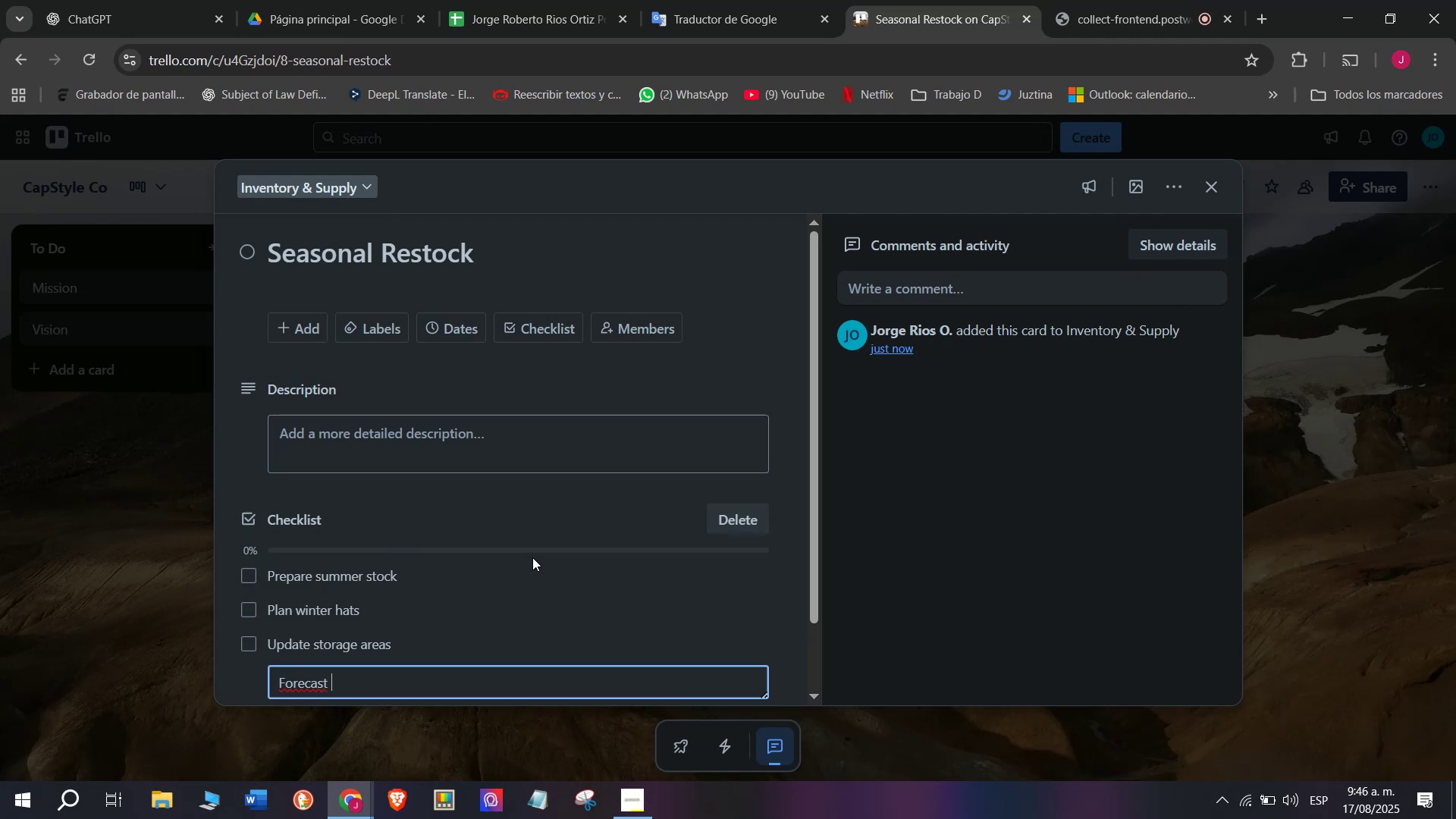 
wait(5.54)
 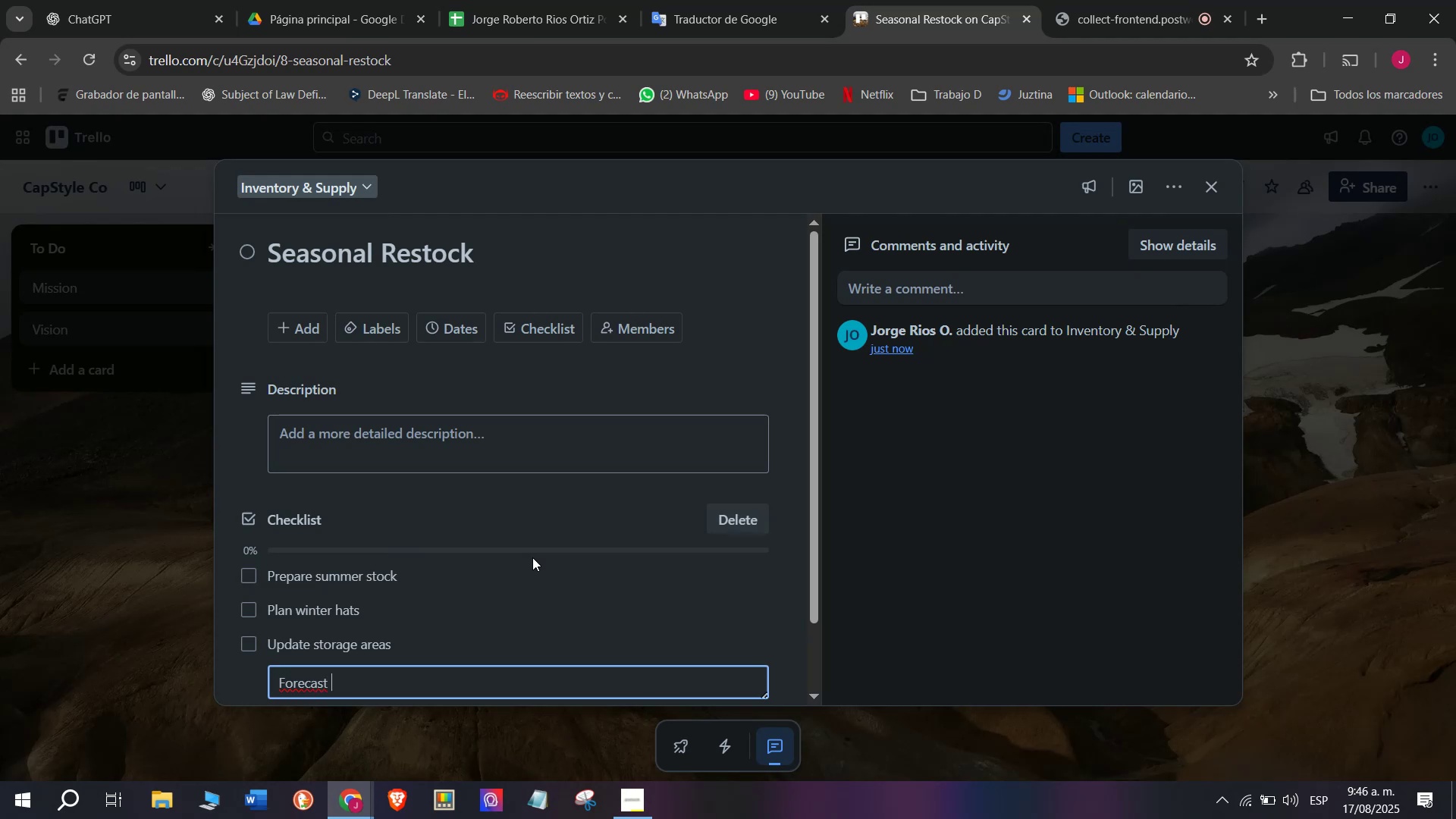 
type(early delivery)
 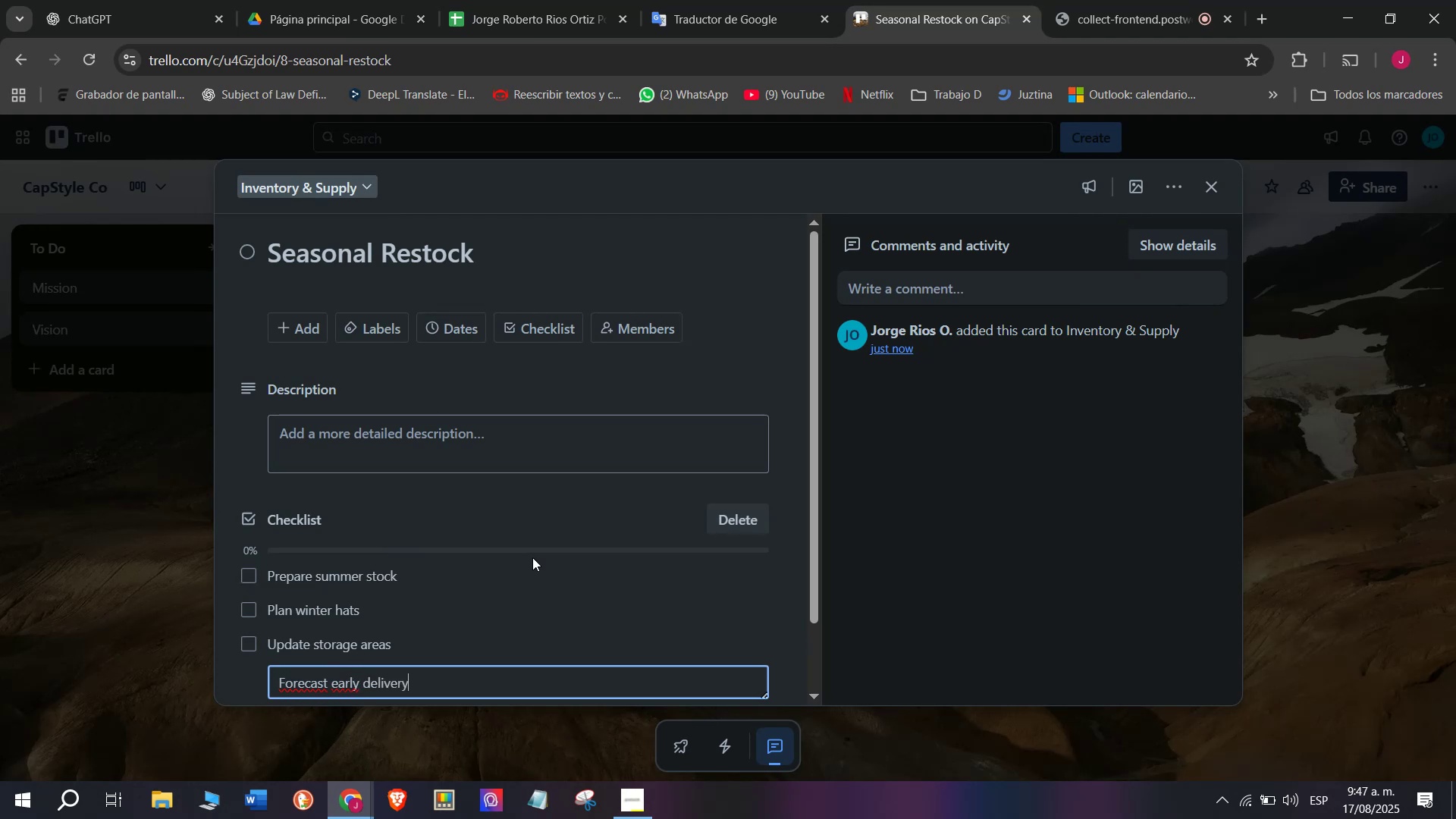 
key(Enter)
 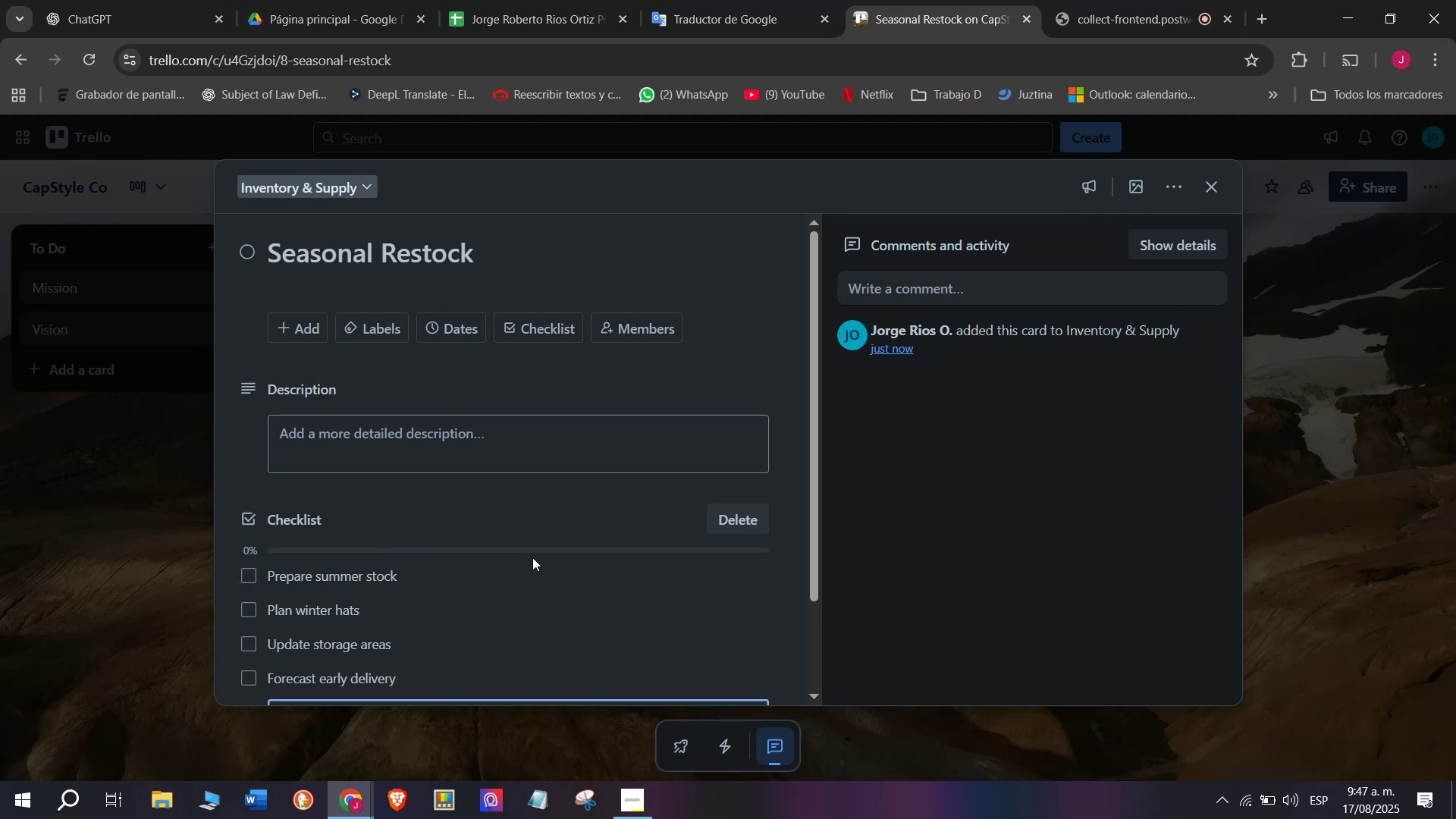 
type(Adjust )
 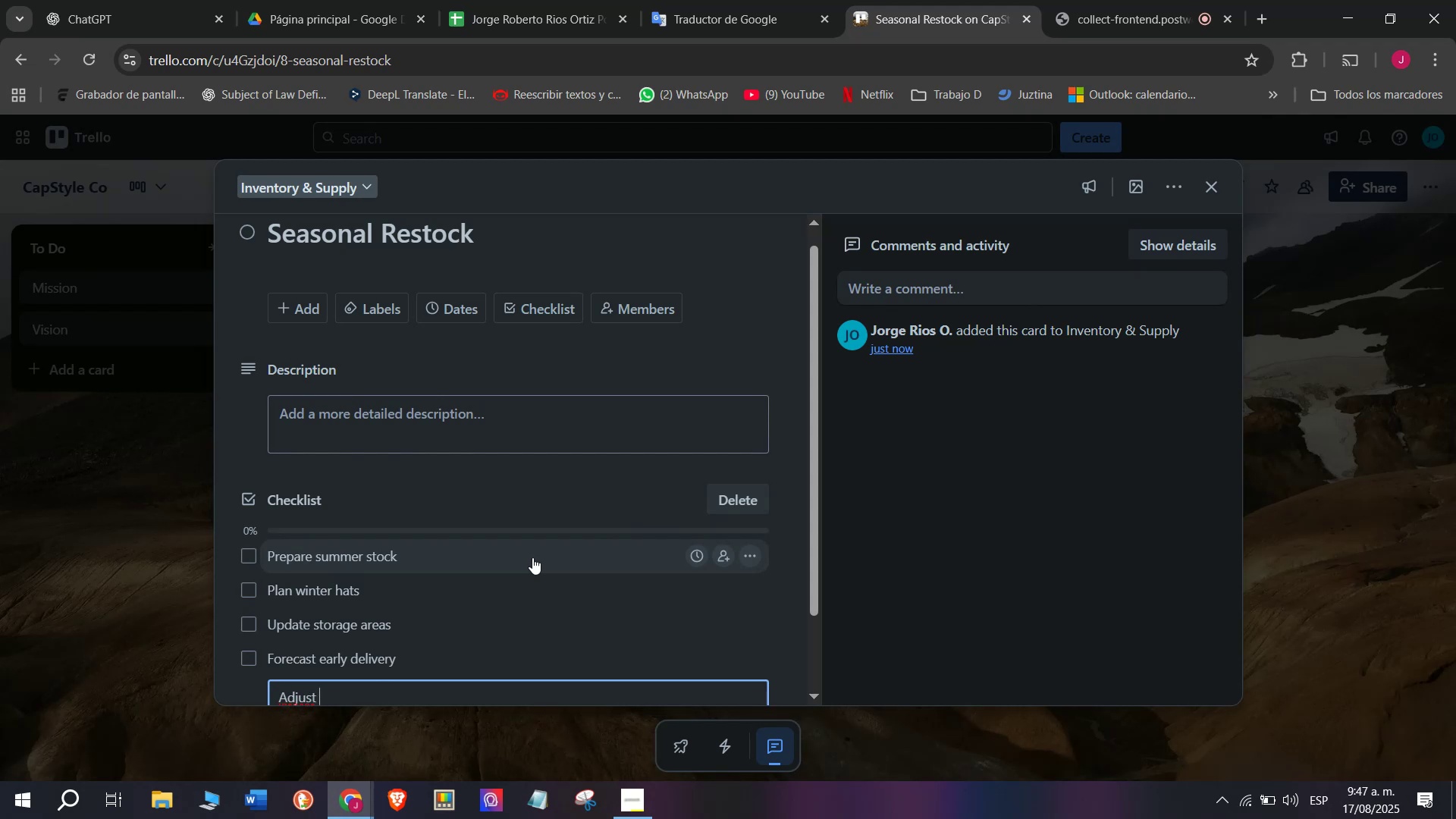 
type(purchase orders)
 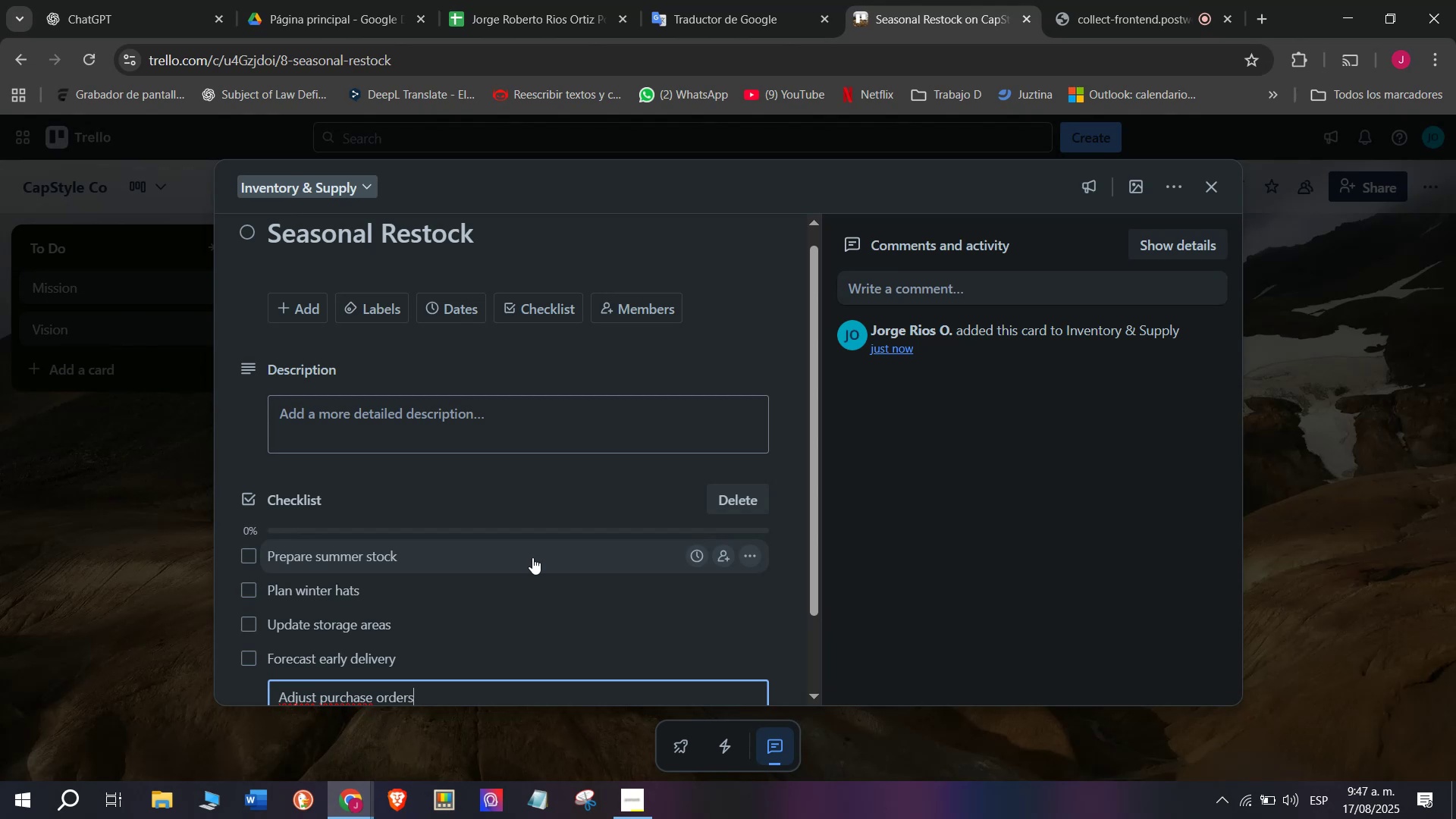 
key(Enter)
 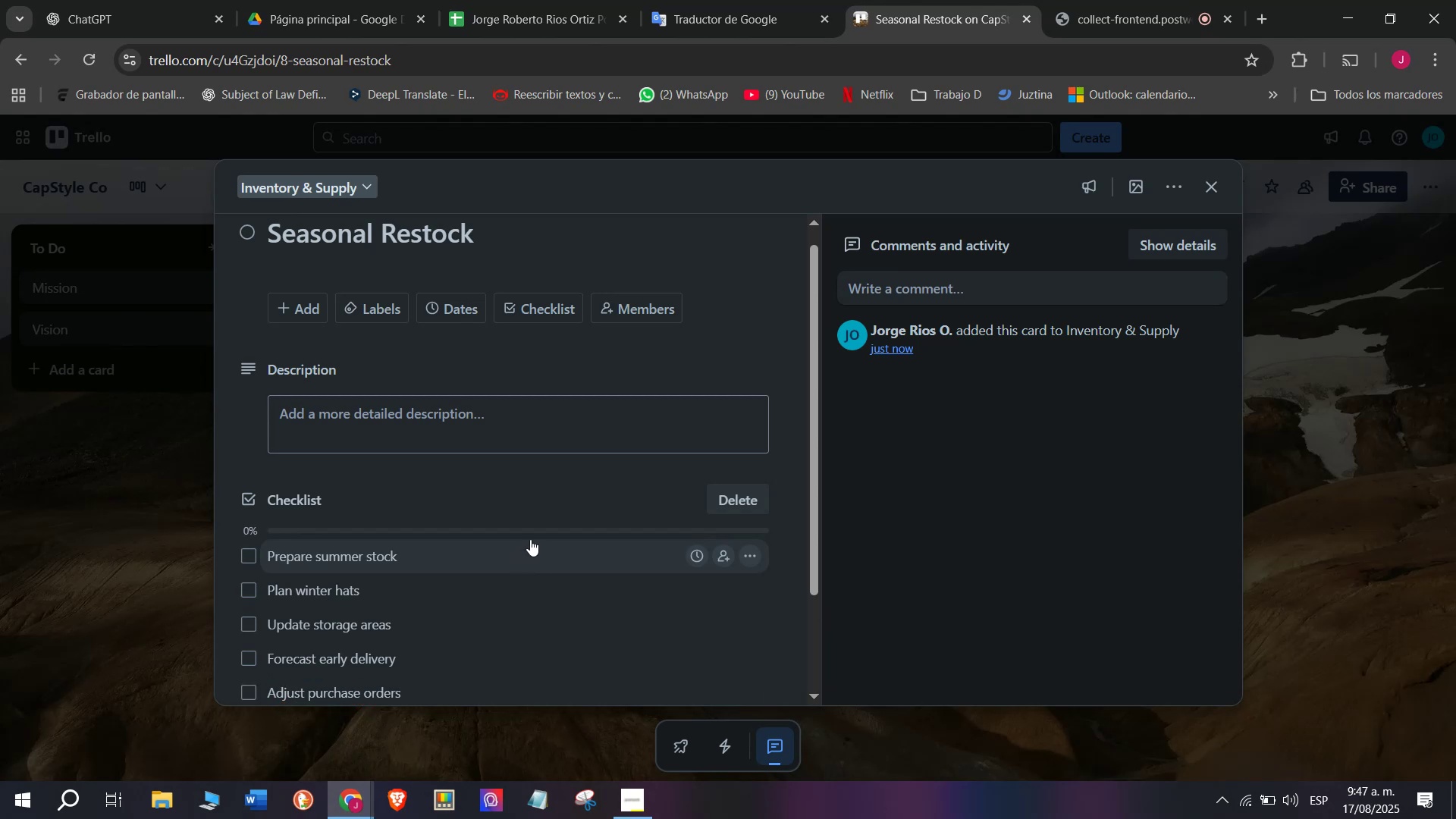 
left_click([393, 315])
 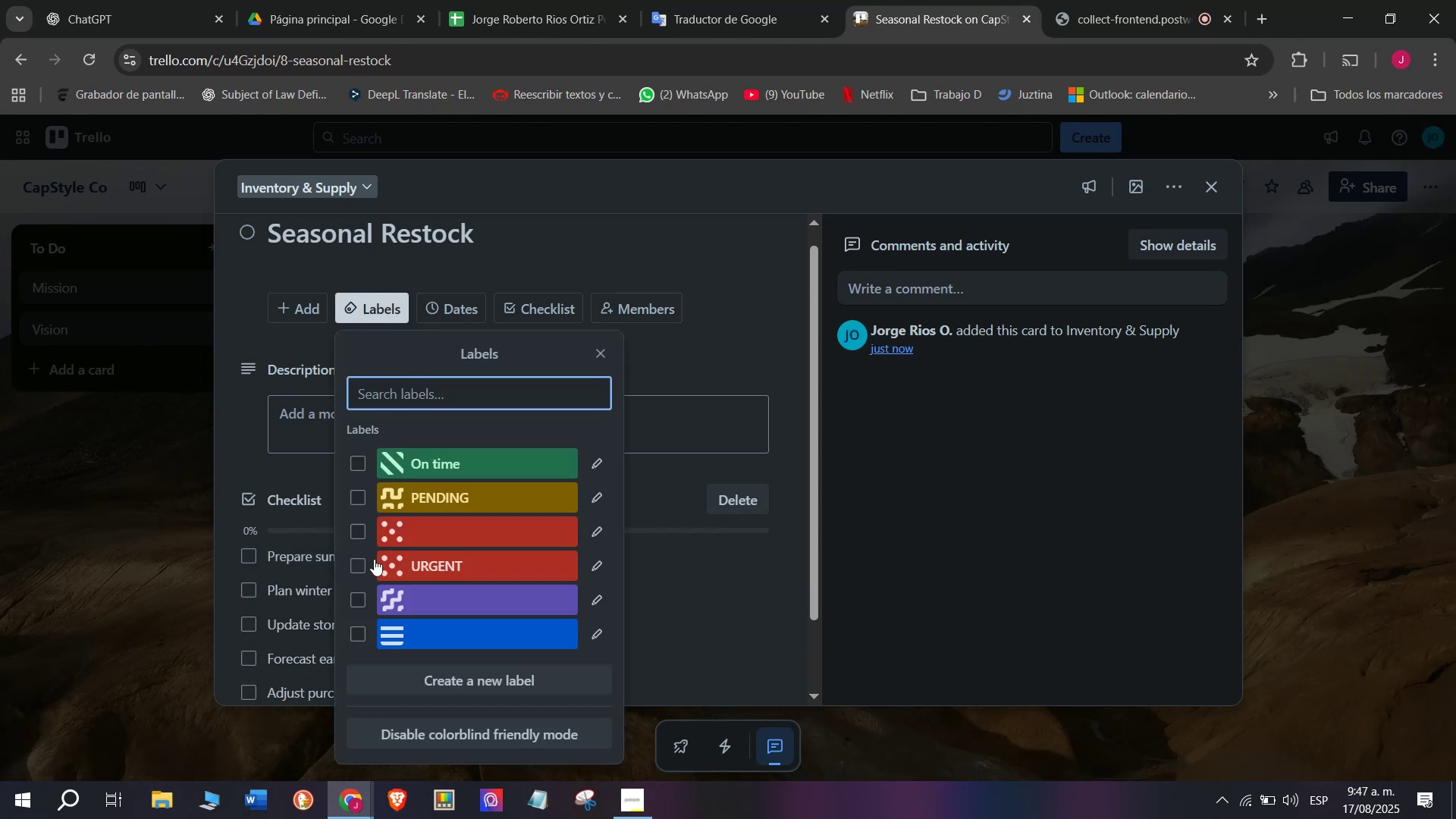 
left_click([357, 562])
 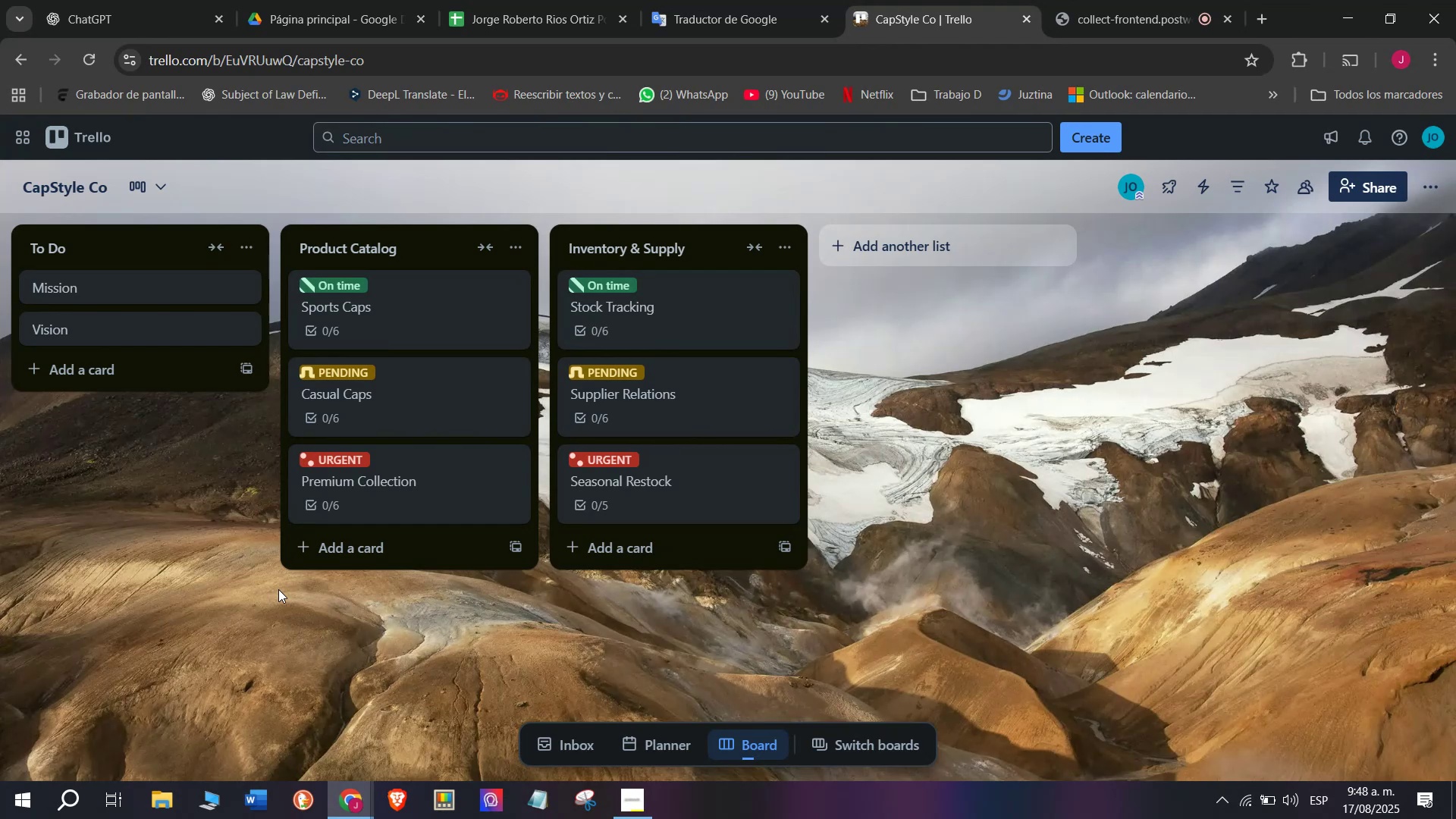 
wait(48.32)
 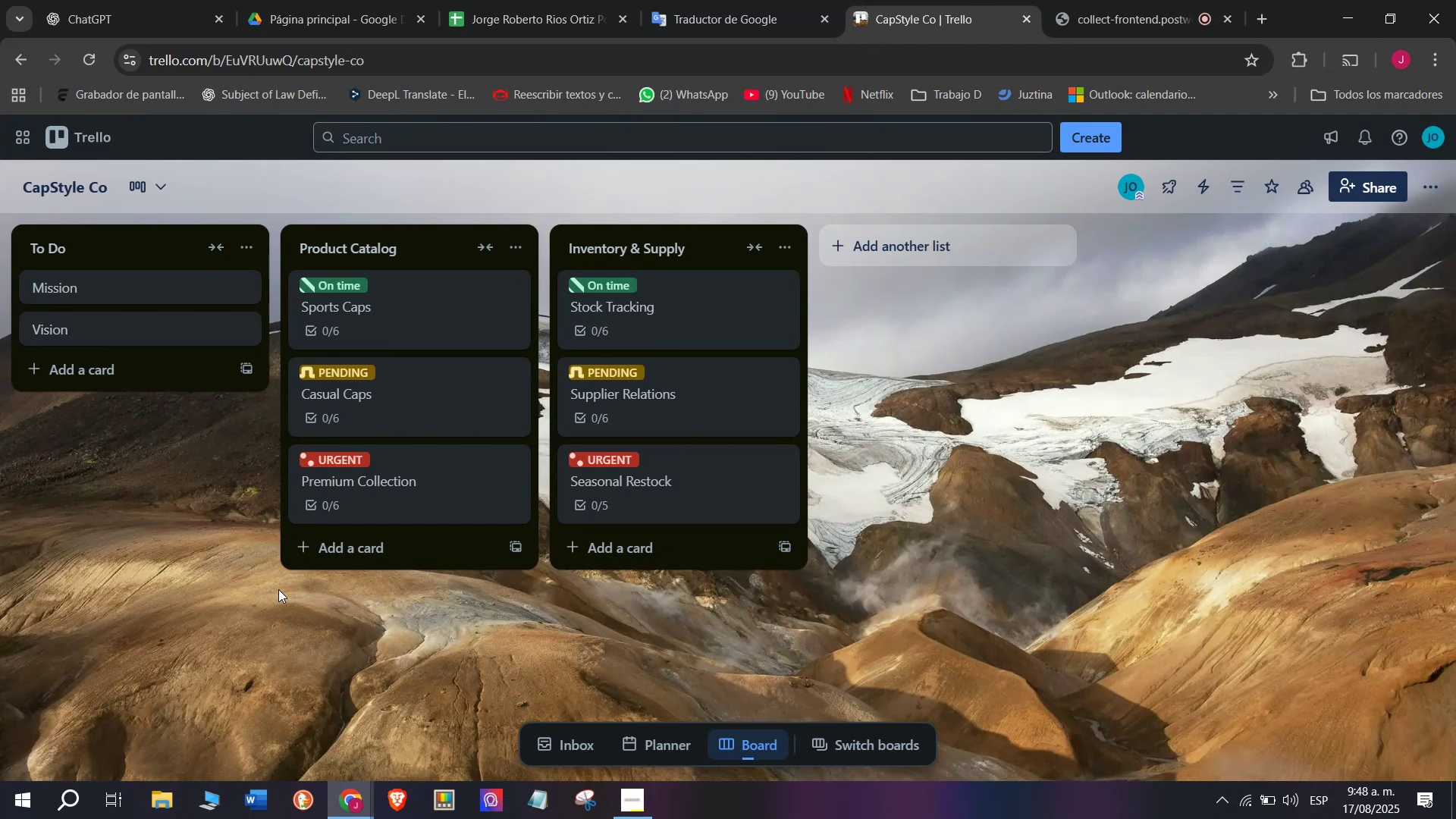 
type(Sales )
 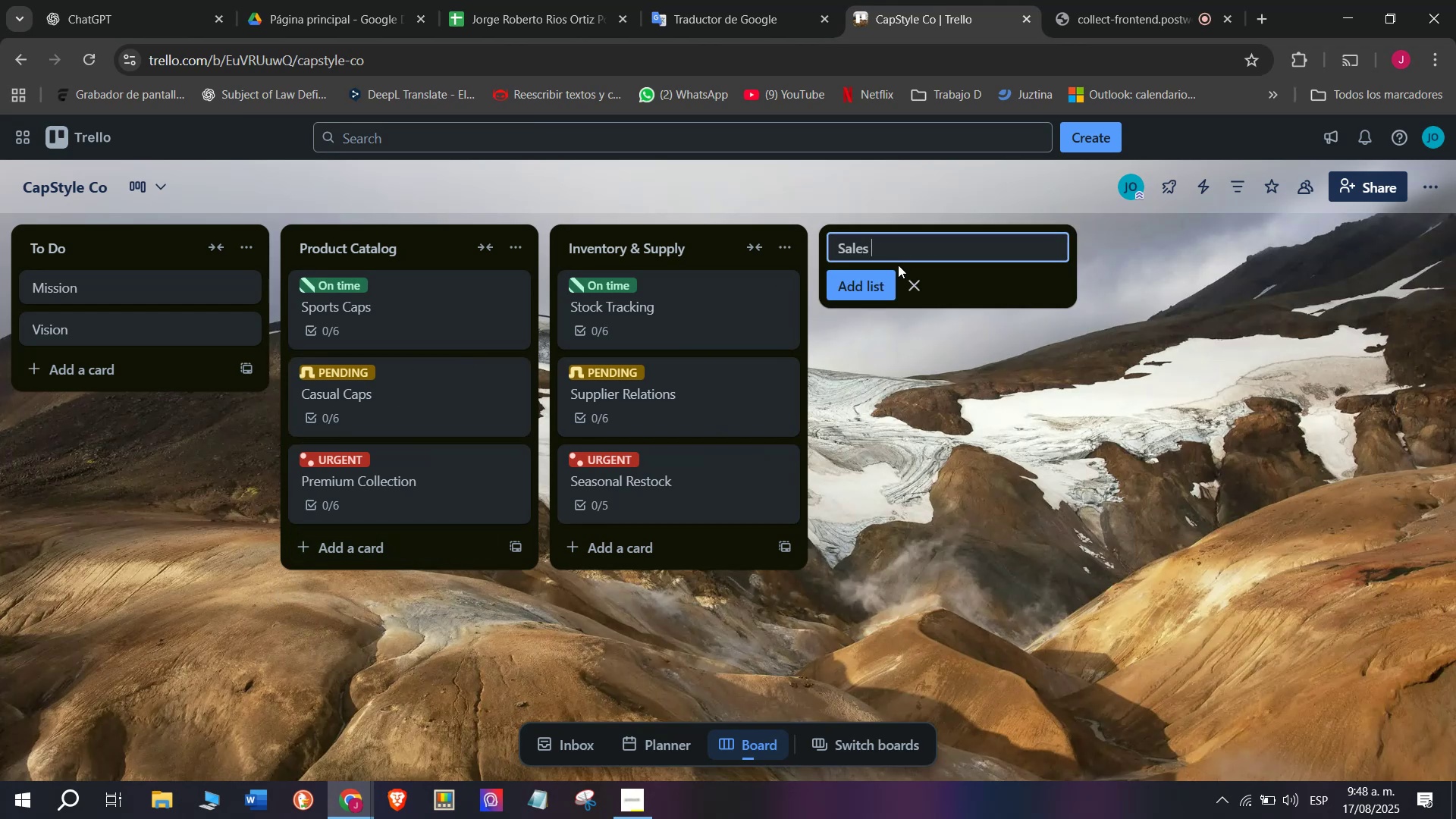 
type(Channels)
 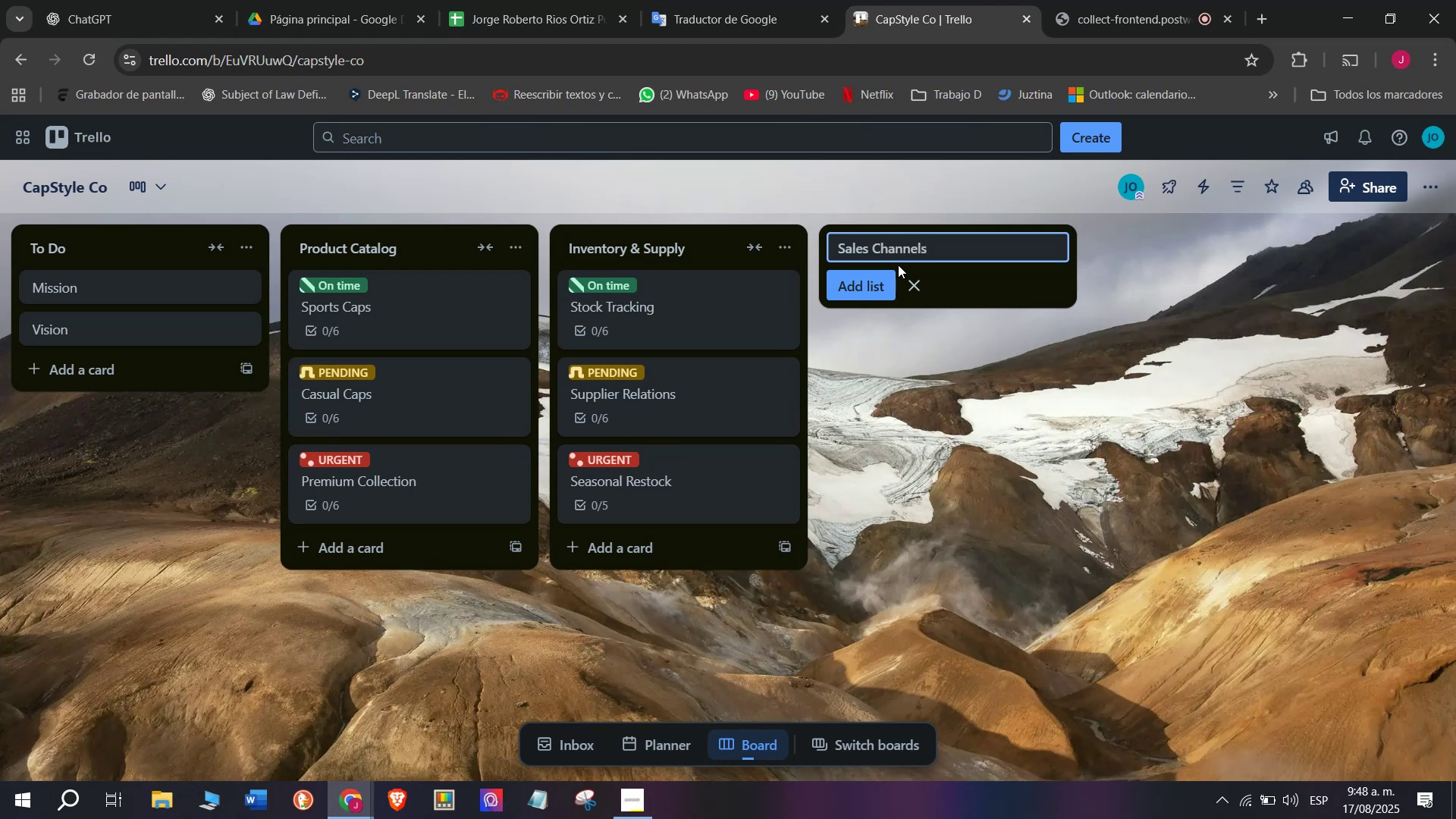 
key(Enter)
 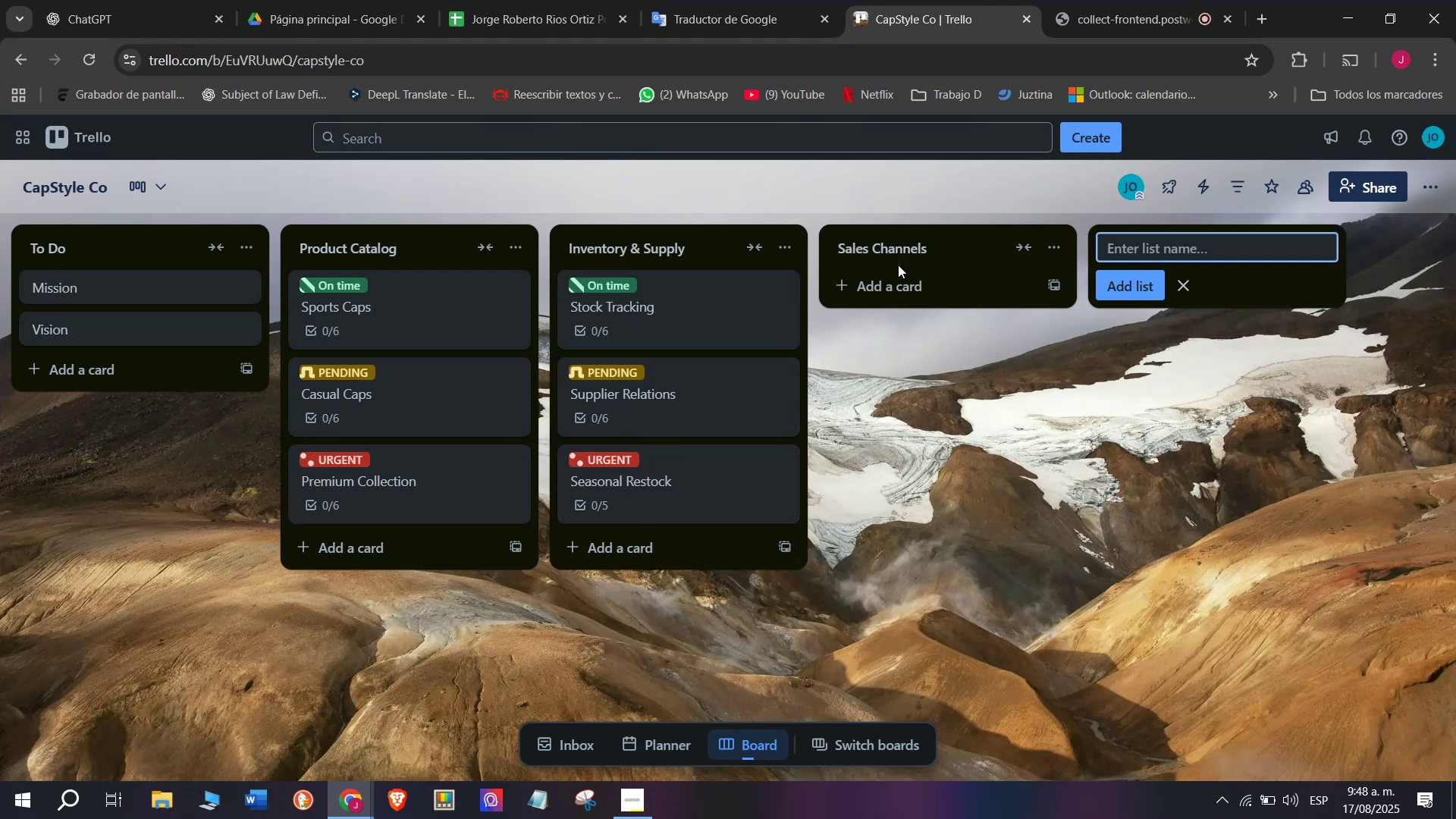 
wait(5.12)
 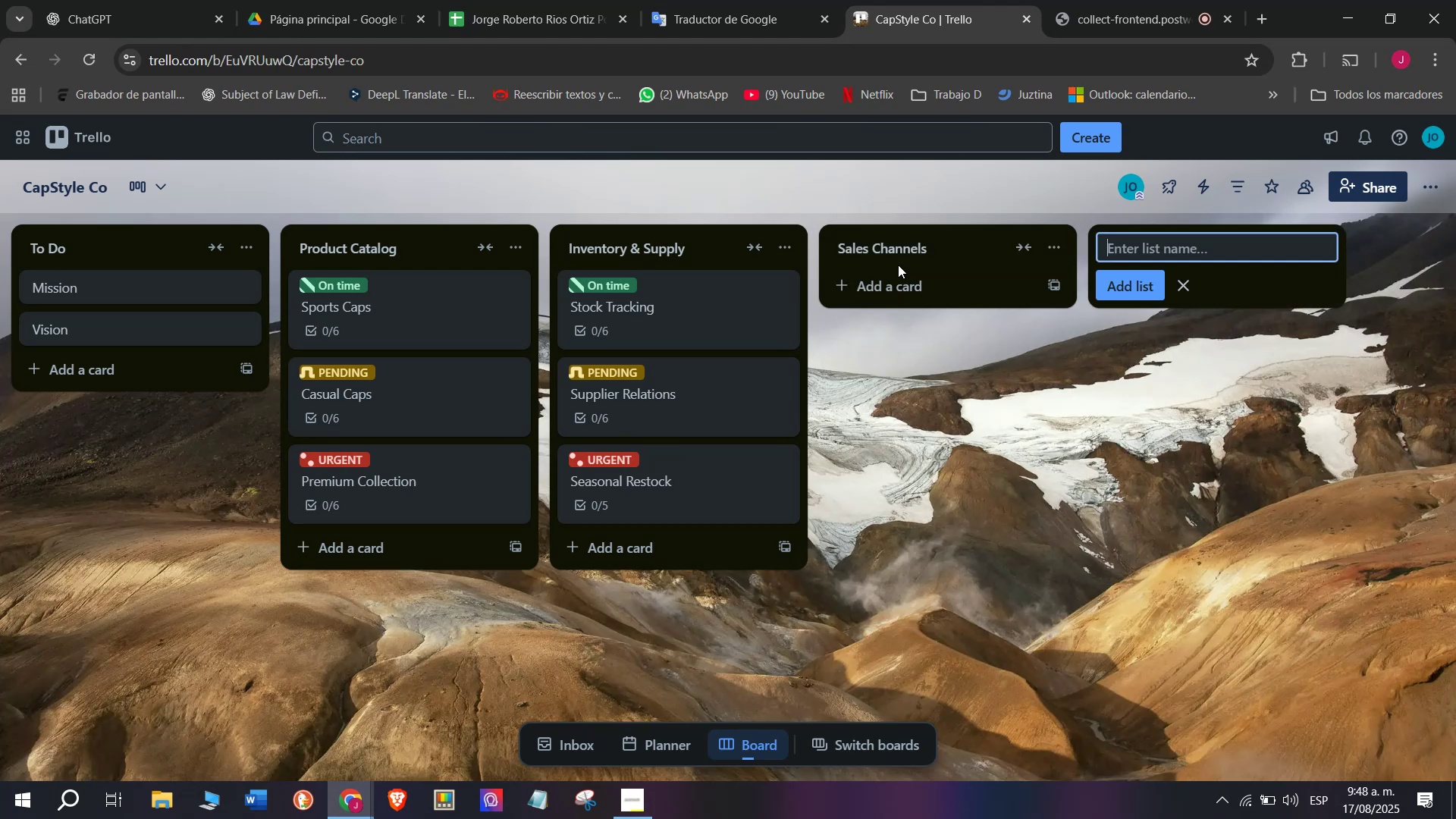 
left_click([887, 284])
 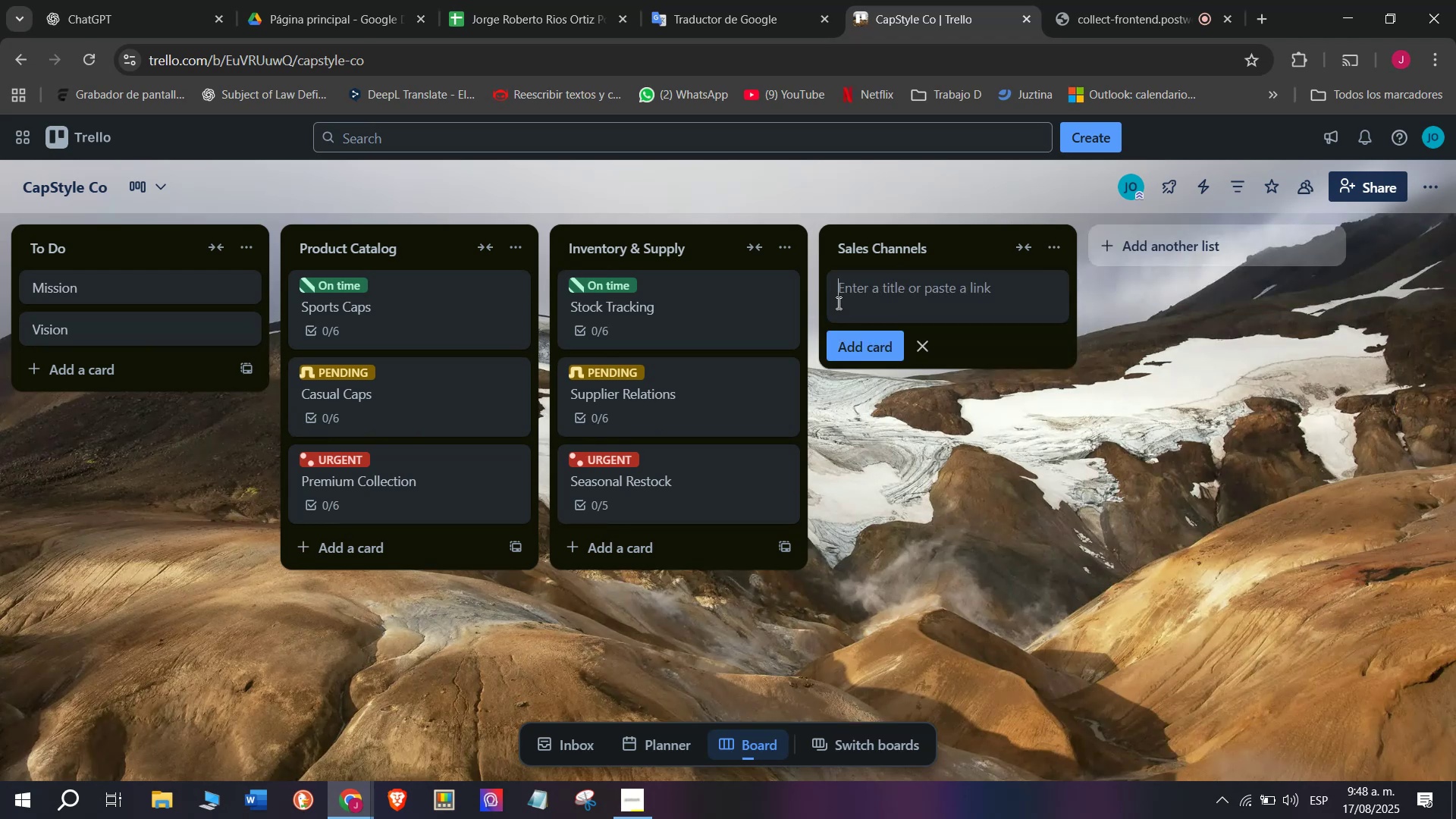 
type(Online Store )
 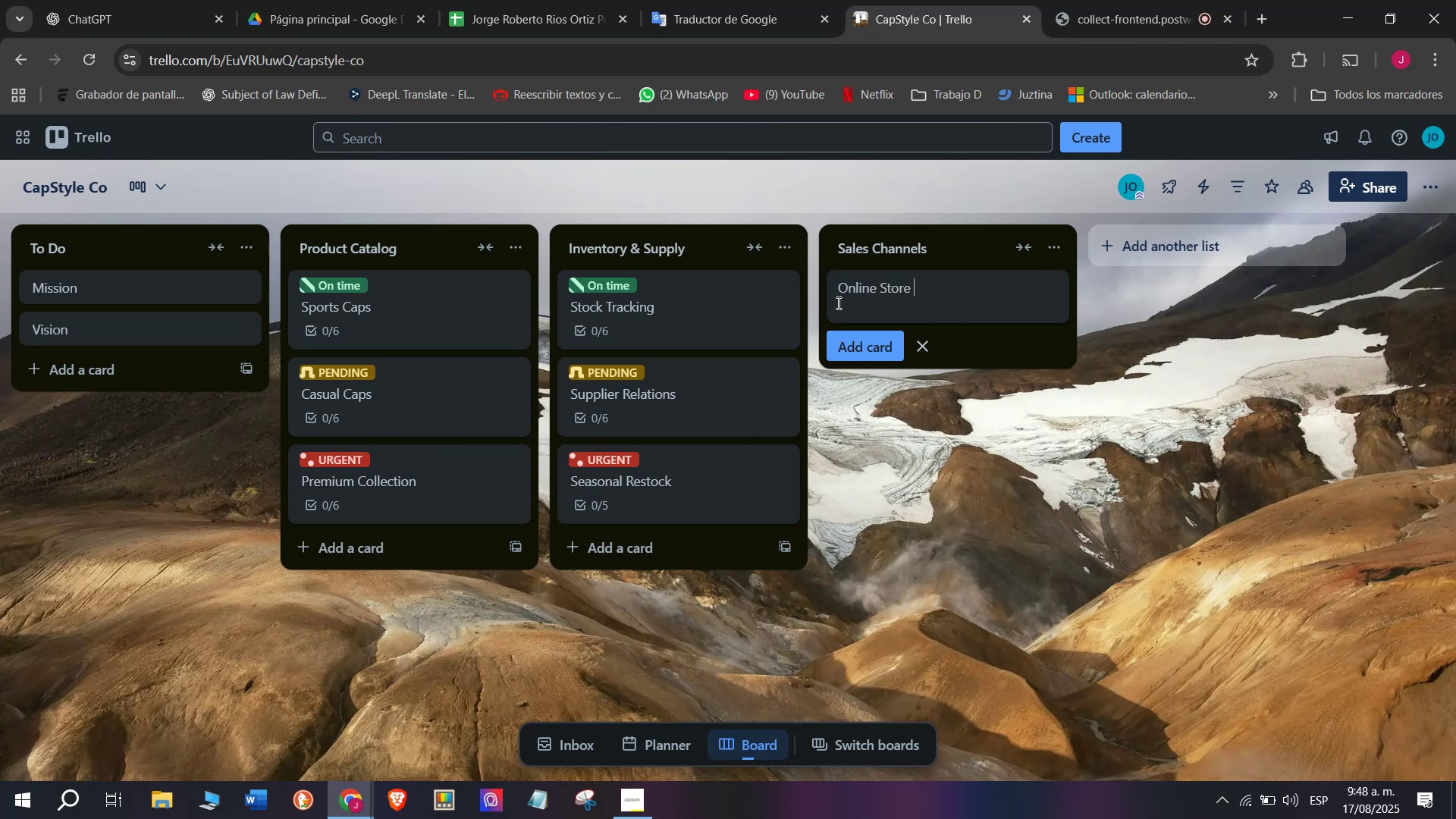 
key(Enter)
 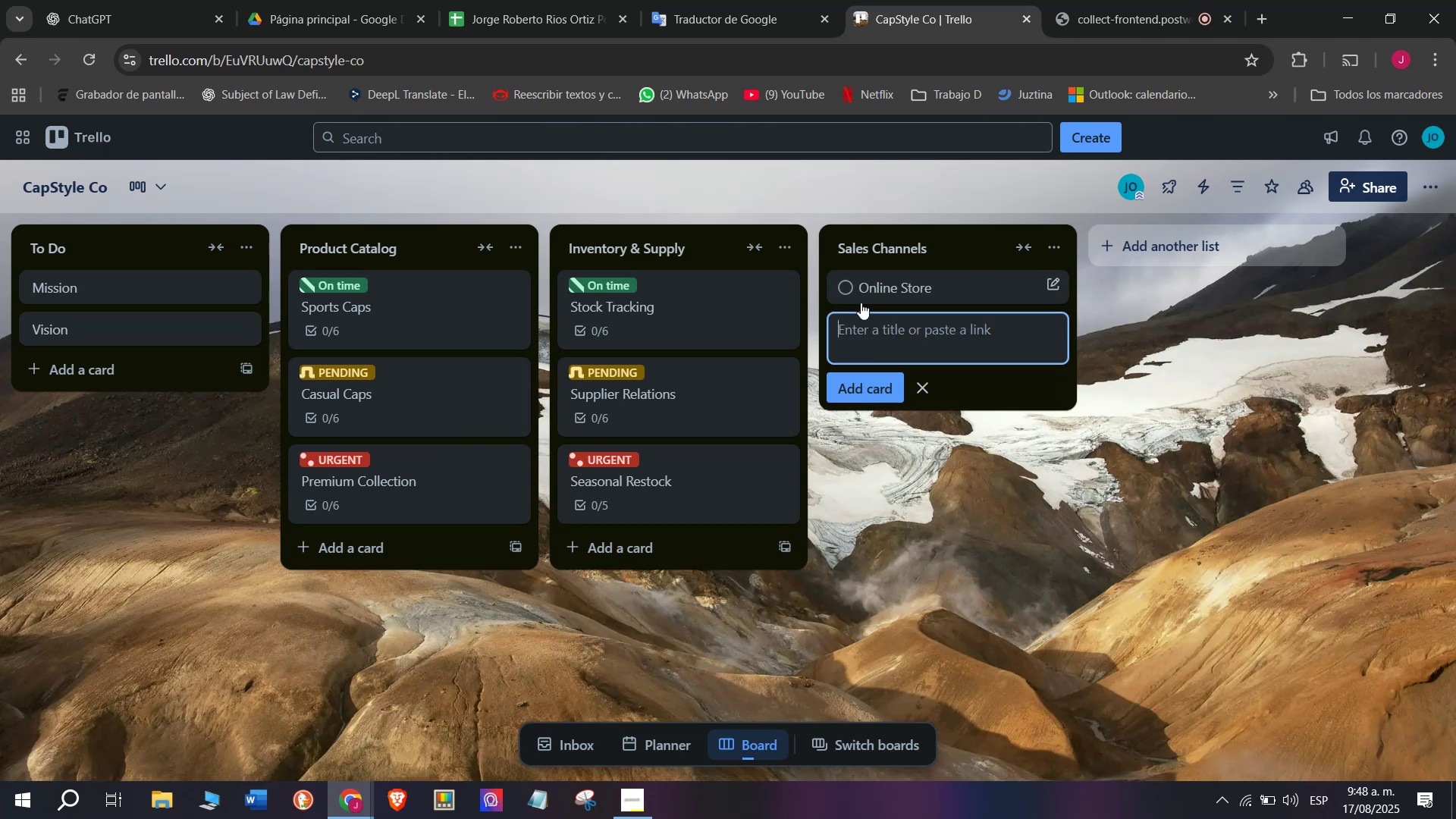 
left_click([899, 282])
 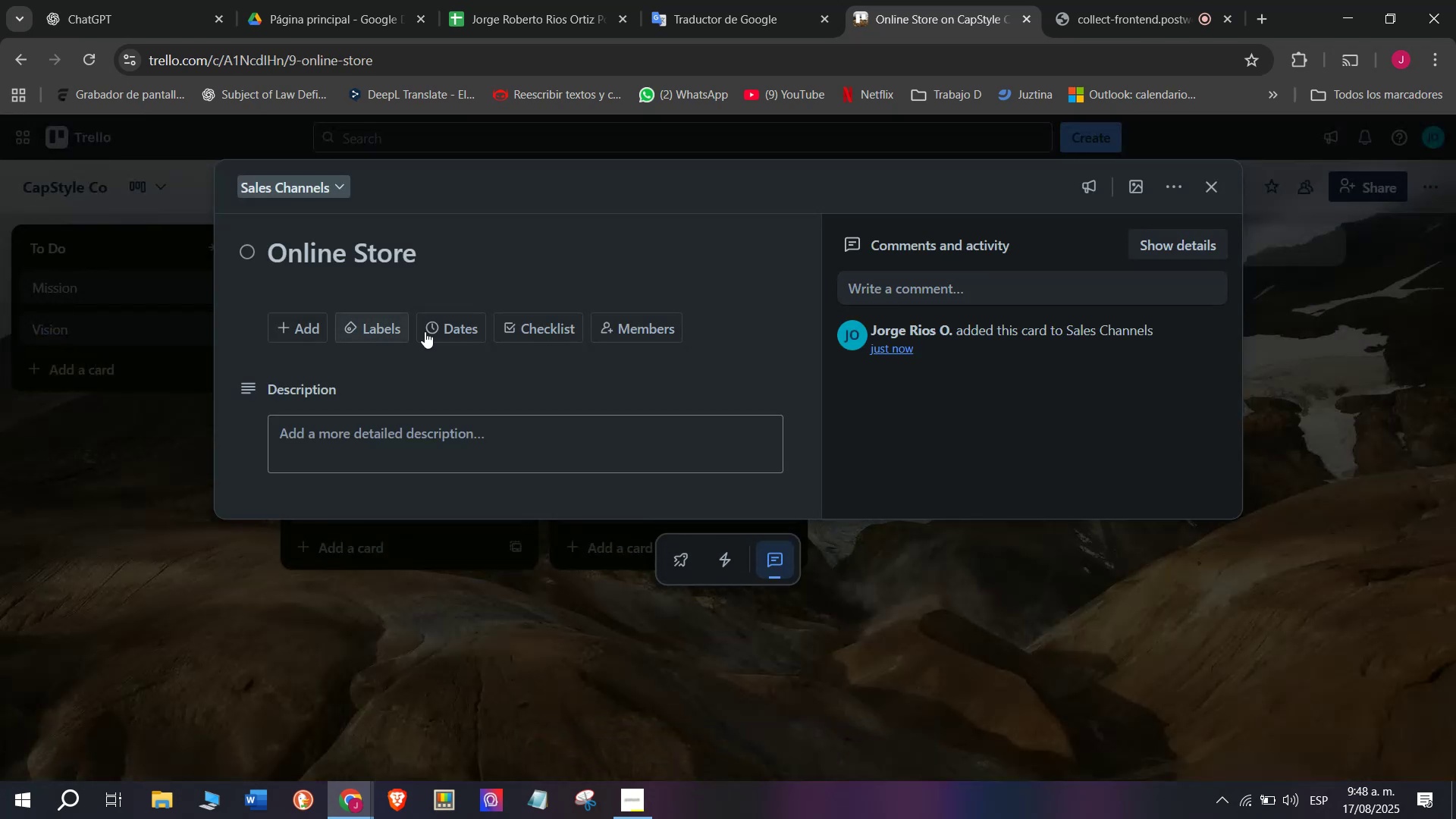 
left_click([541, 337])
 